 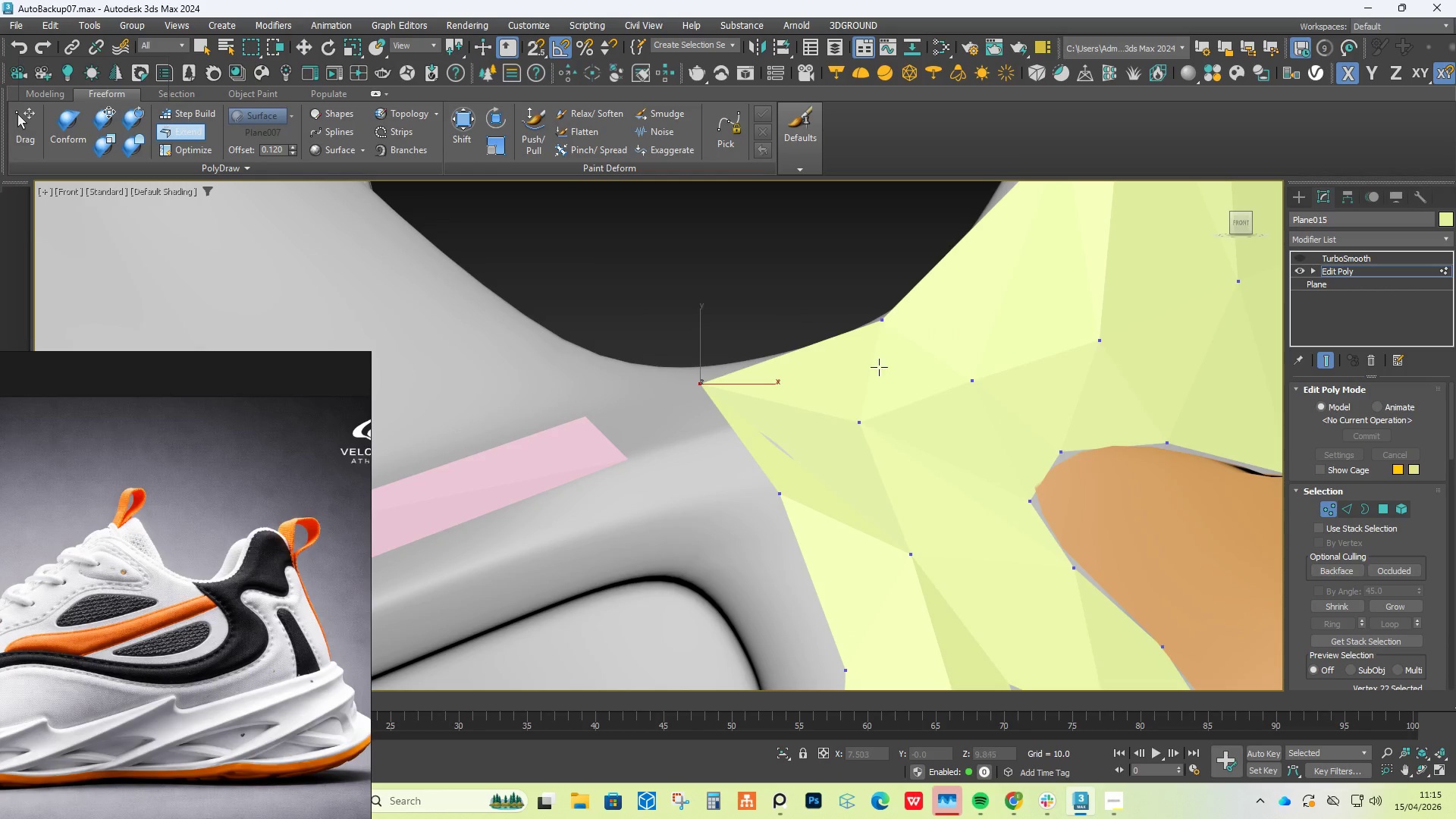 
left_click_drag(start_coordinate=[861, 422], to_coordinate=[890, 419])
 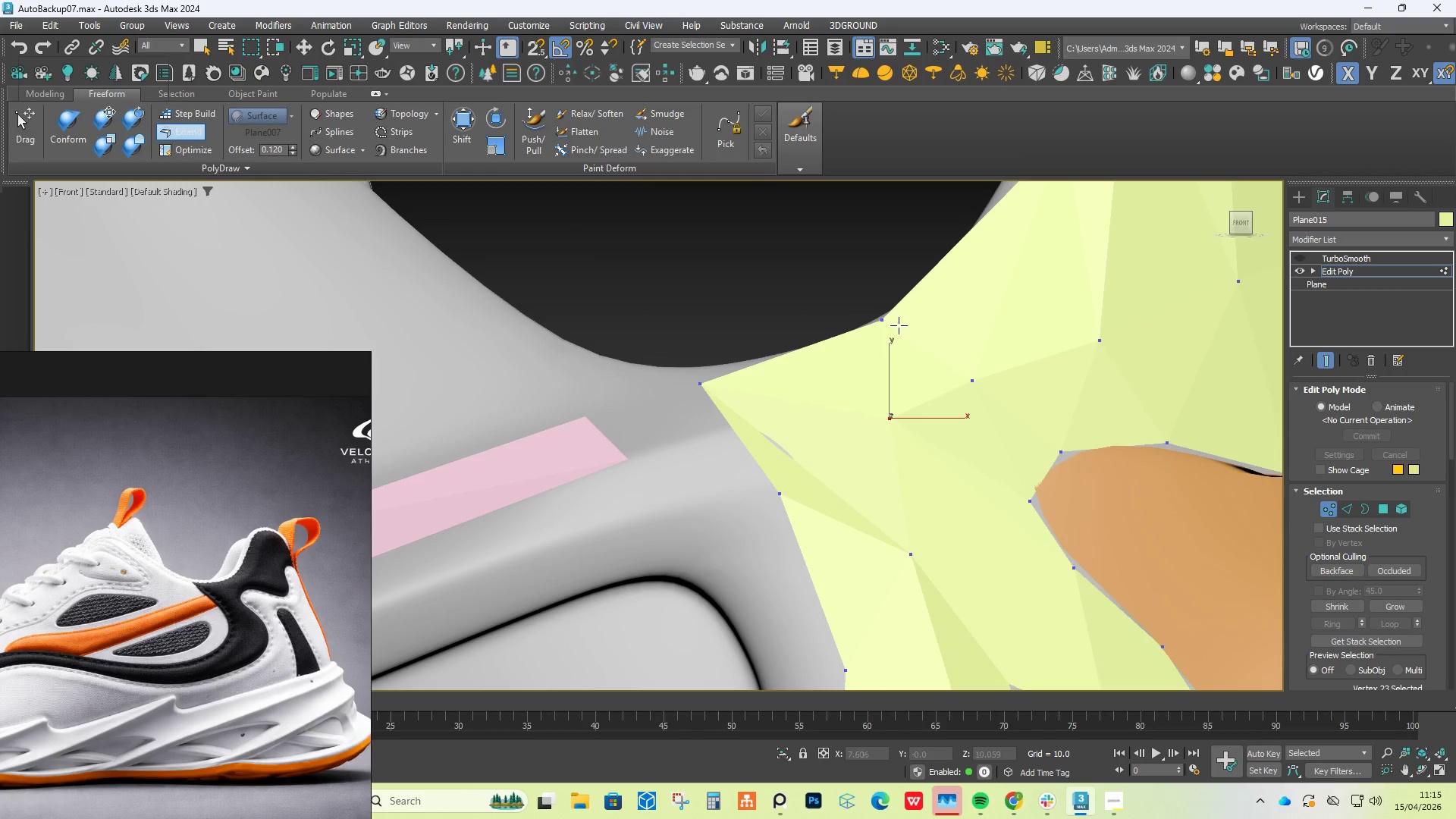 
hold_key(key=AltLeft, duration=1.33)
hold_key(key=ShiftLeft, duration=1.33)
left_click_drag(start_coordinate=[887, 325], to_coordinate=[896, 318])
 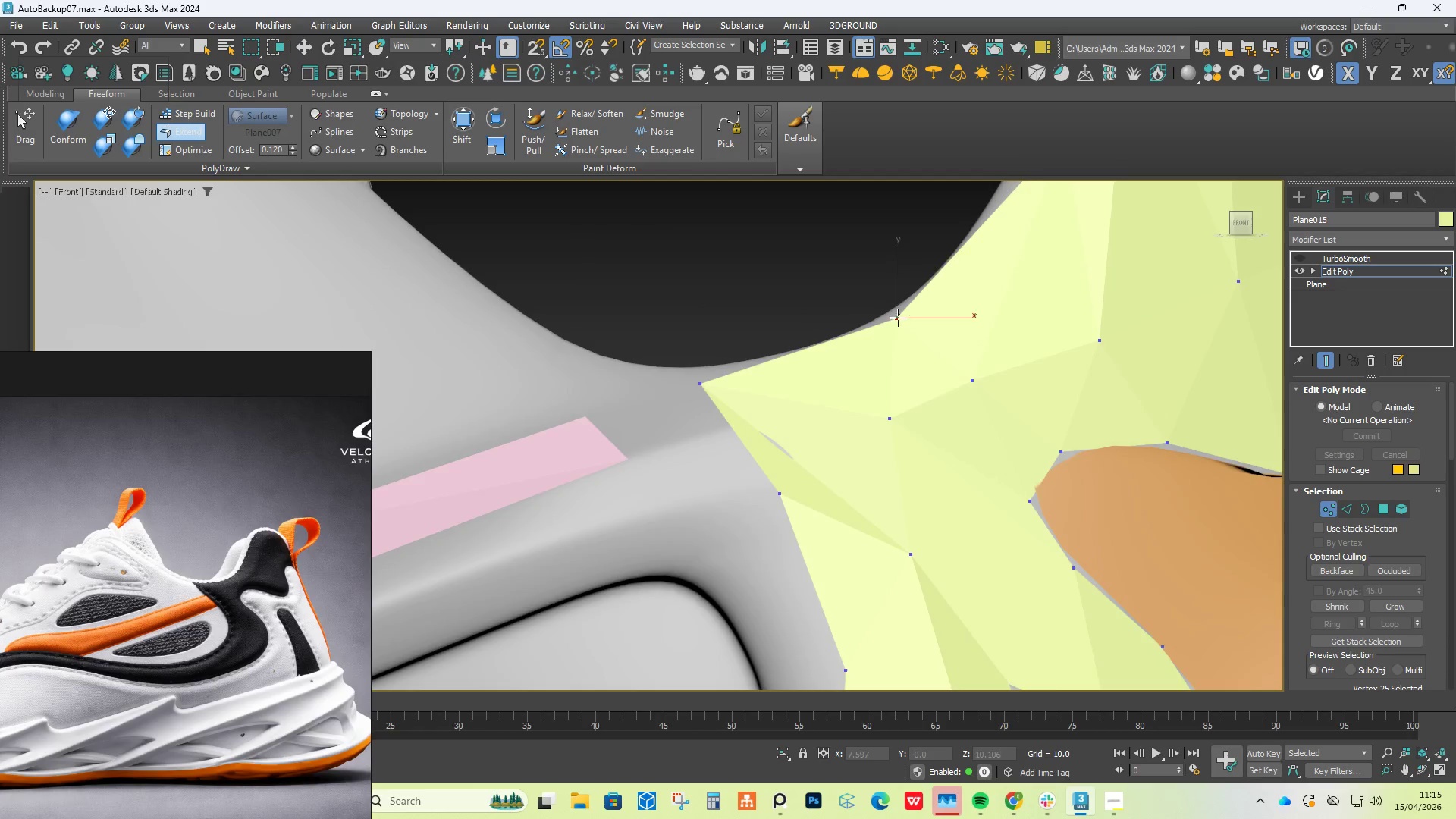 
hold_key(key=ShiftLeft, duration=1.52)
scroll: coordinate [899, 318], scroll_direction: down, amount: 1.0
 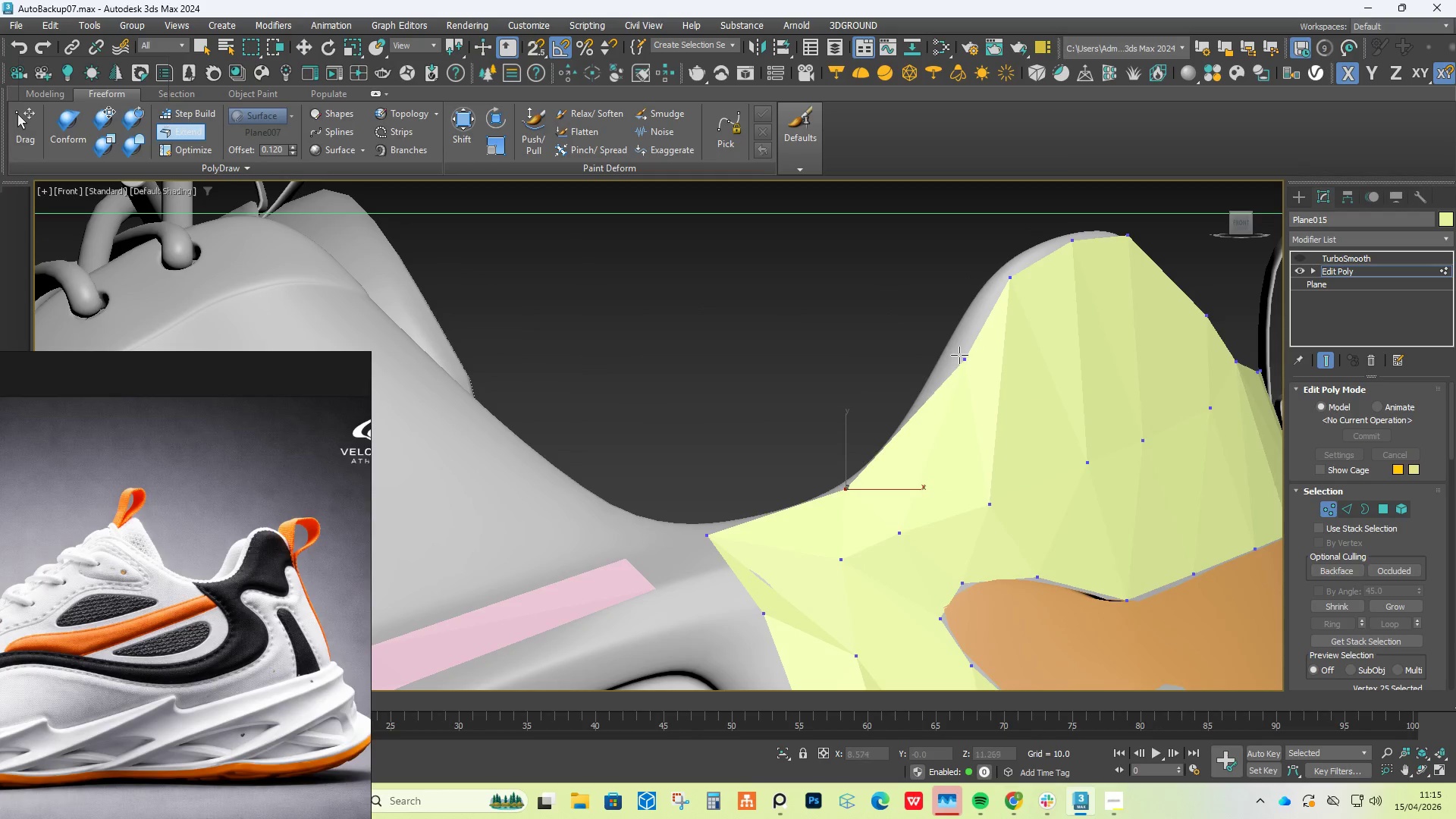 
hold_key(key=ControlLeft, duration=2.34)
hold_key(key=AltLeft, duration=2.28)
left_click_drag(start_coordinate=[969, 357], to_coordinate=[899, 457])
 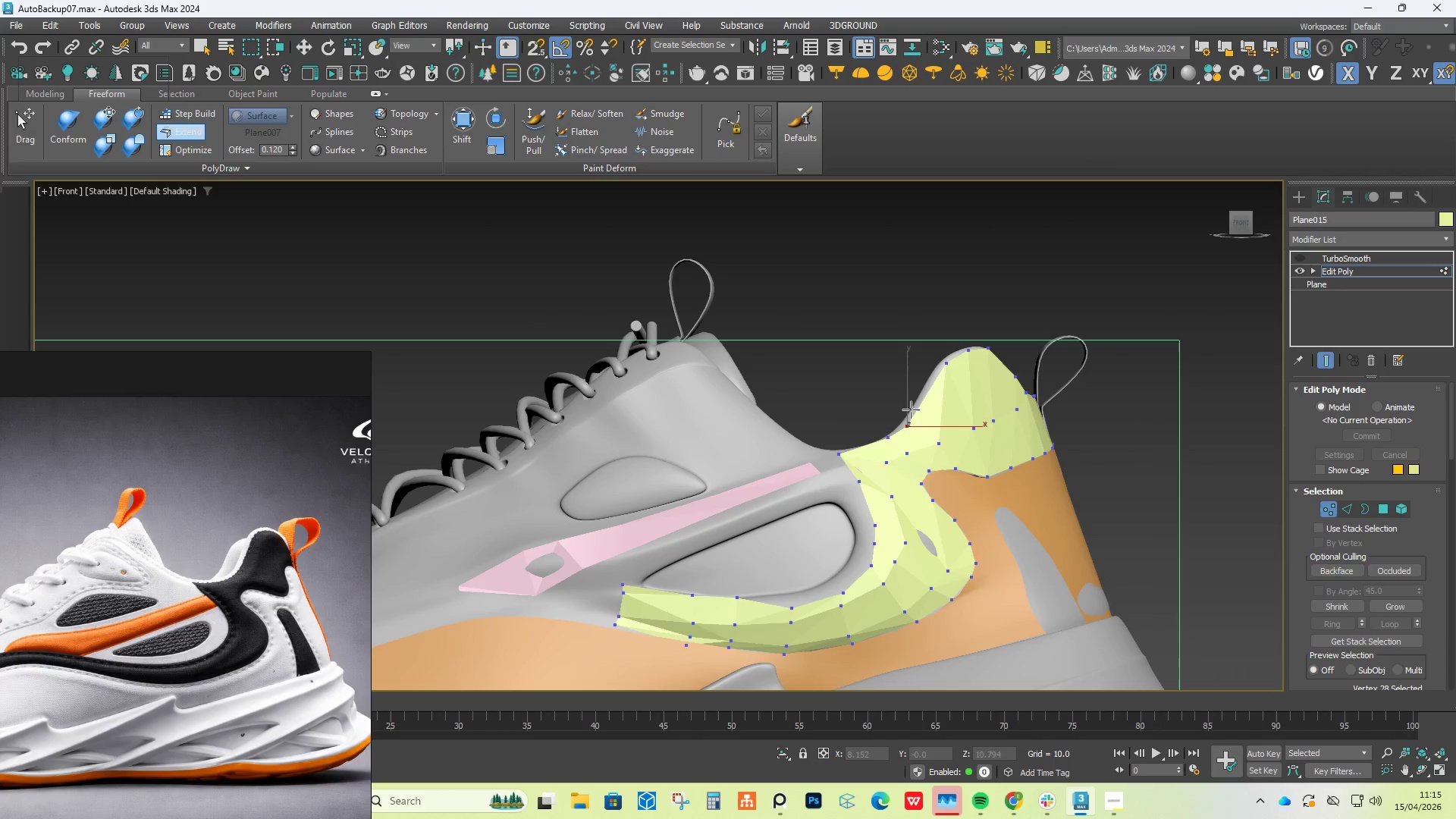 
hold_key(key=ShiftLeft, duration=1.5)
 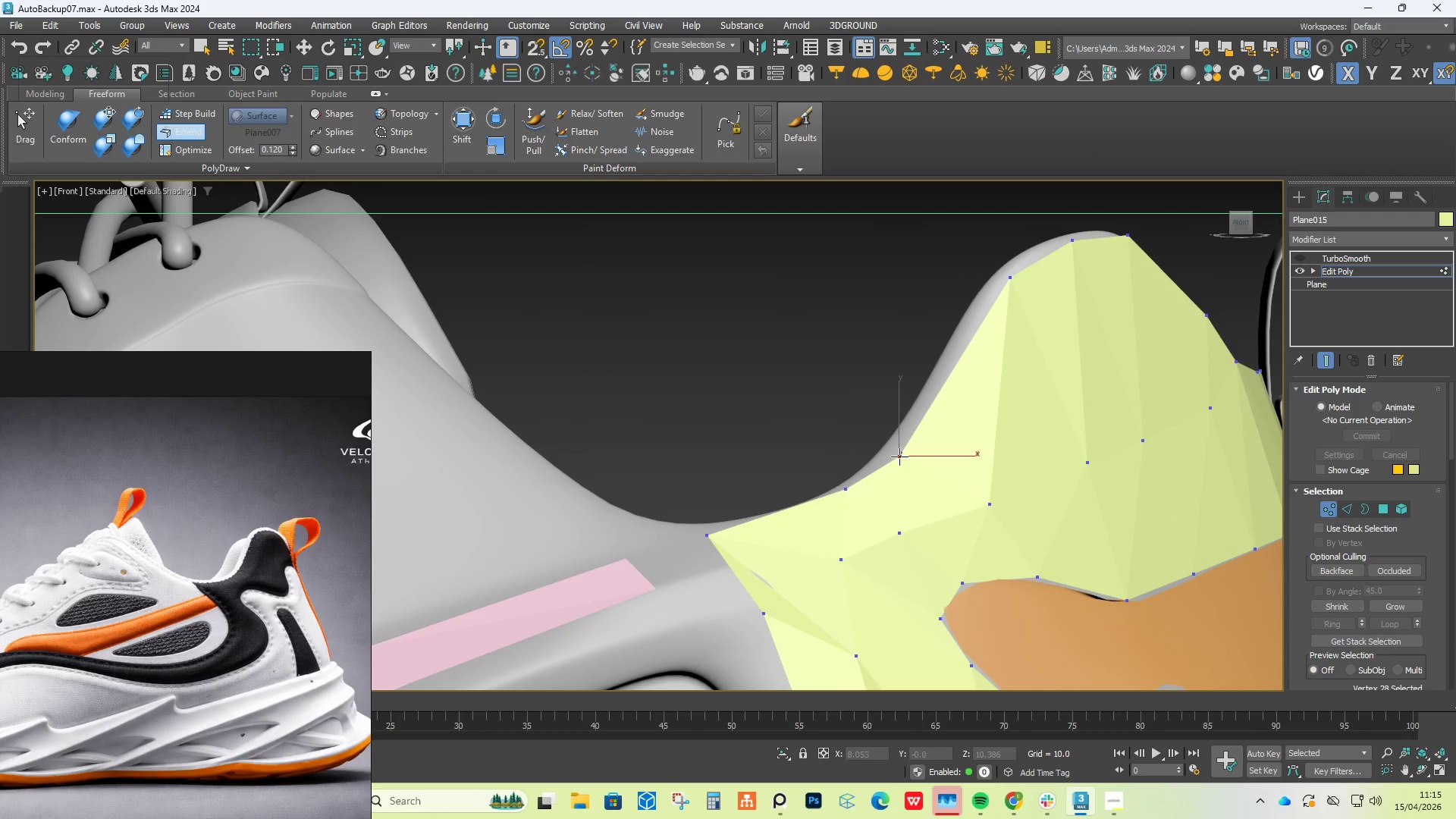 
key(Alt+Control+Shift+ShiftLeft)
 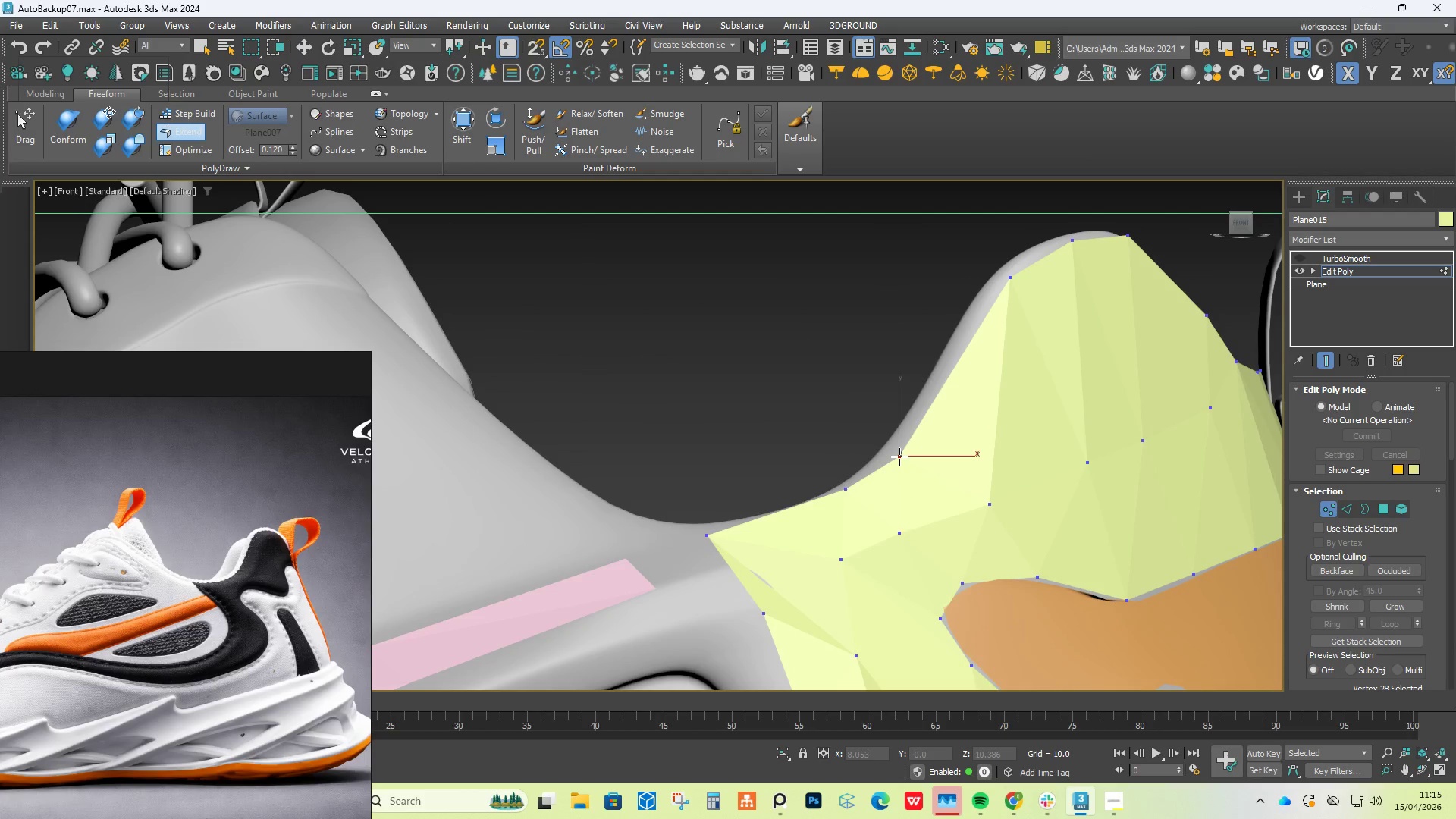 
key(Alt+Control+Shift+ShiftLeft)
 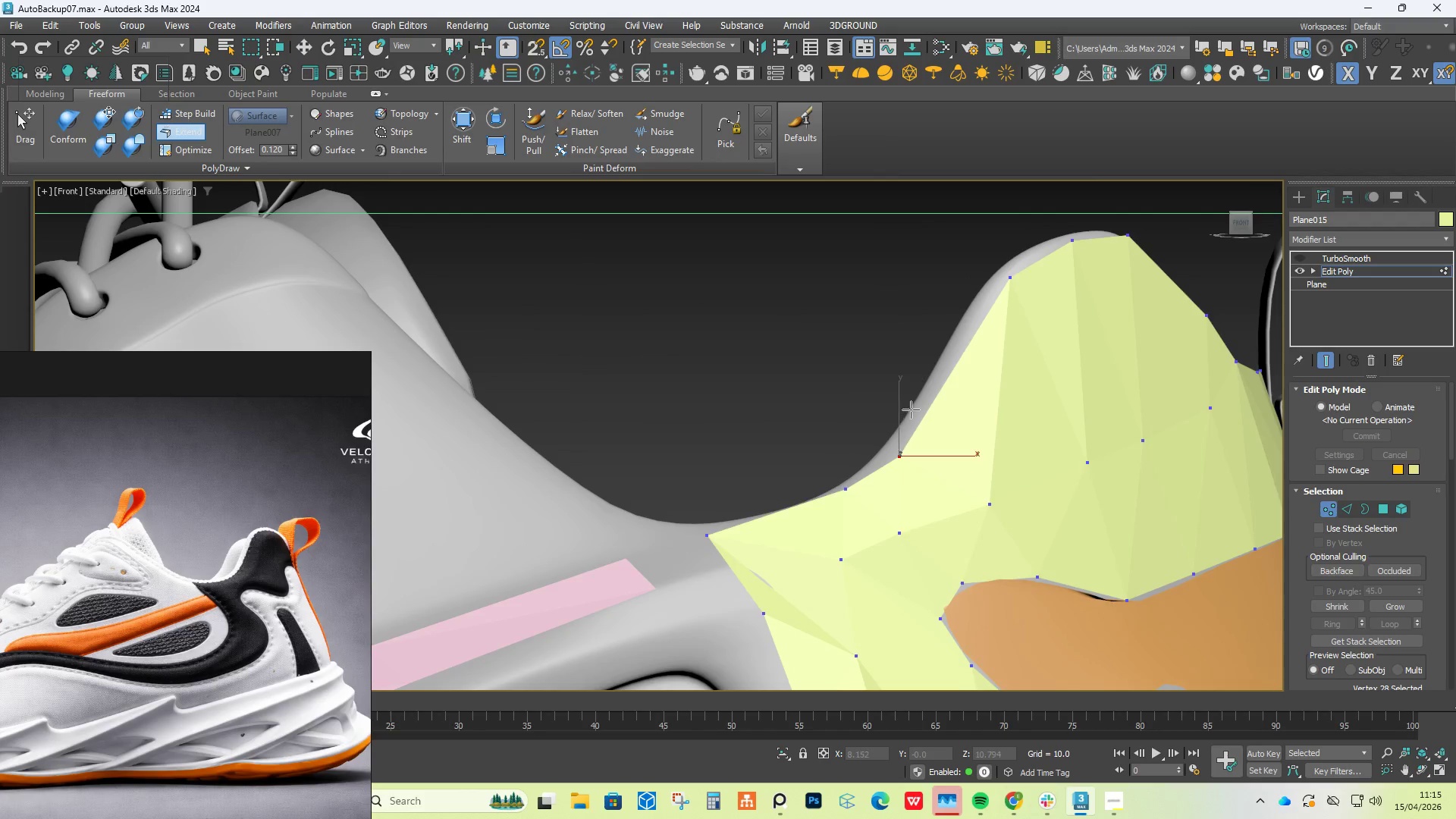 
scroll: coordinate [911, 410], scroll_direction: down, amount: 3.0
 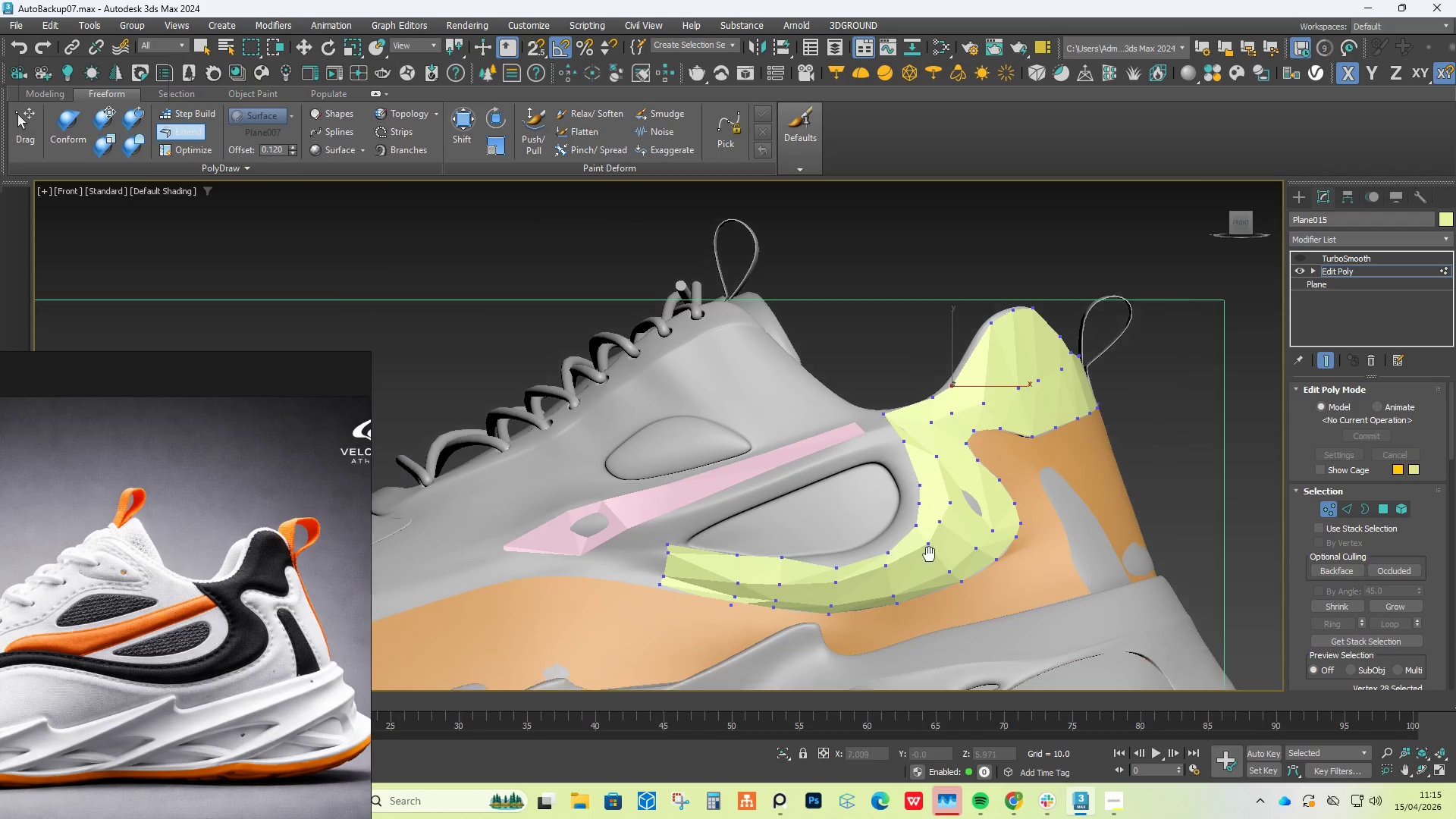 
hold_key(key=AltLeft, duration=1.31)
 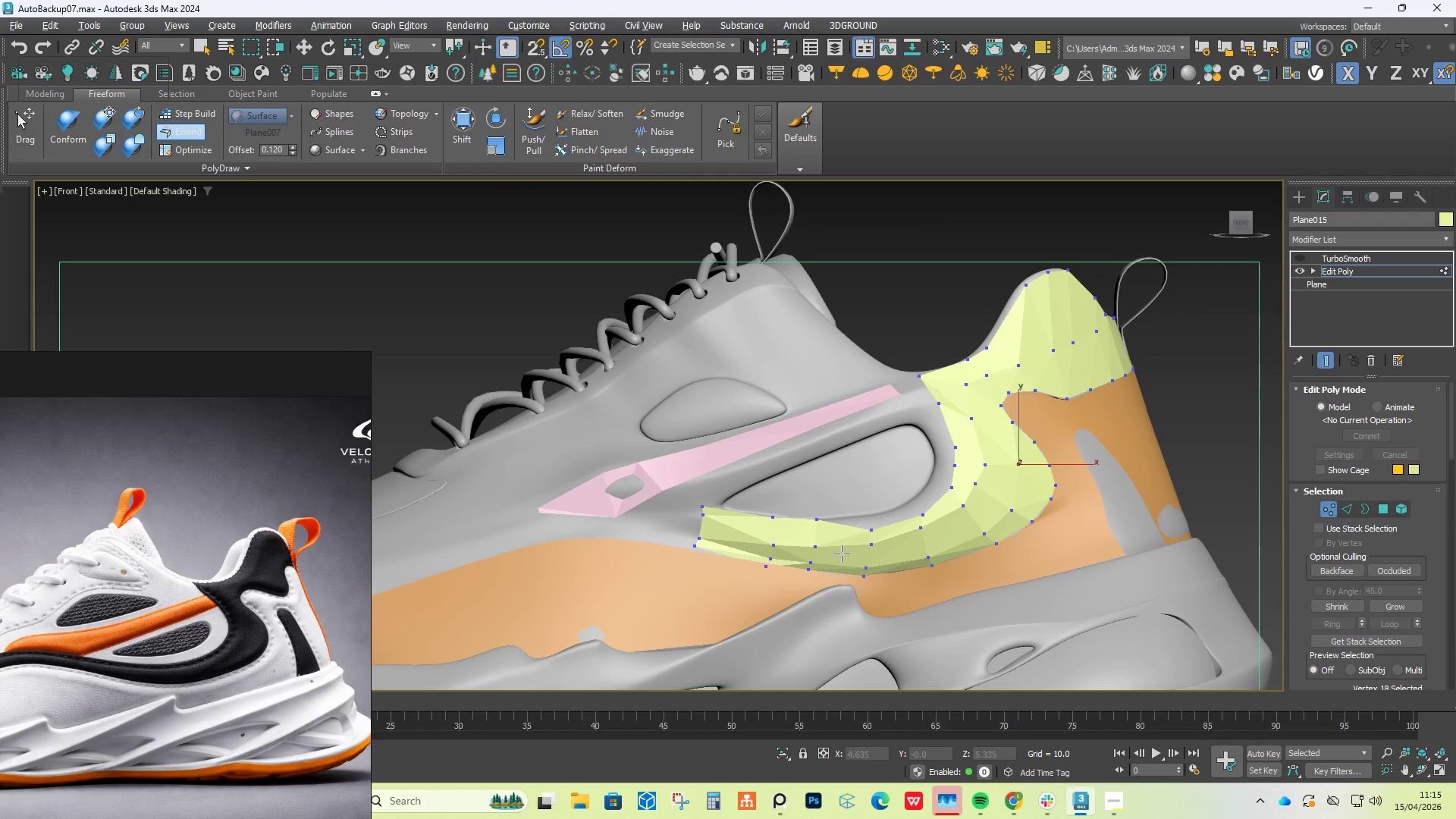 
hold_key(key=ControlLeft, duration=1.23)
 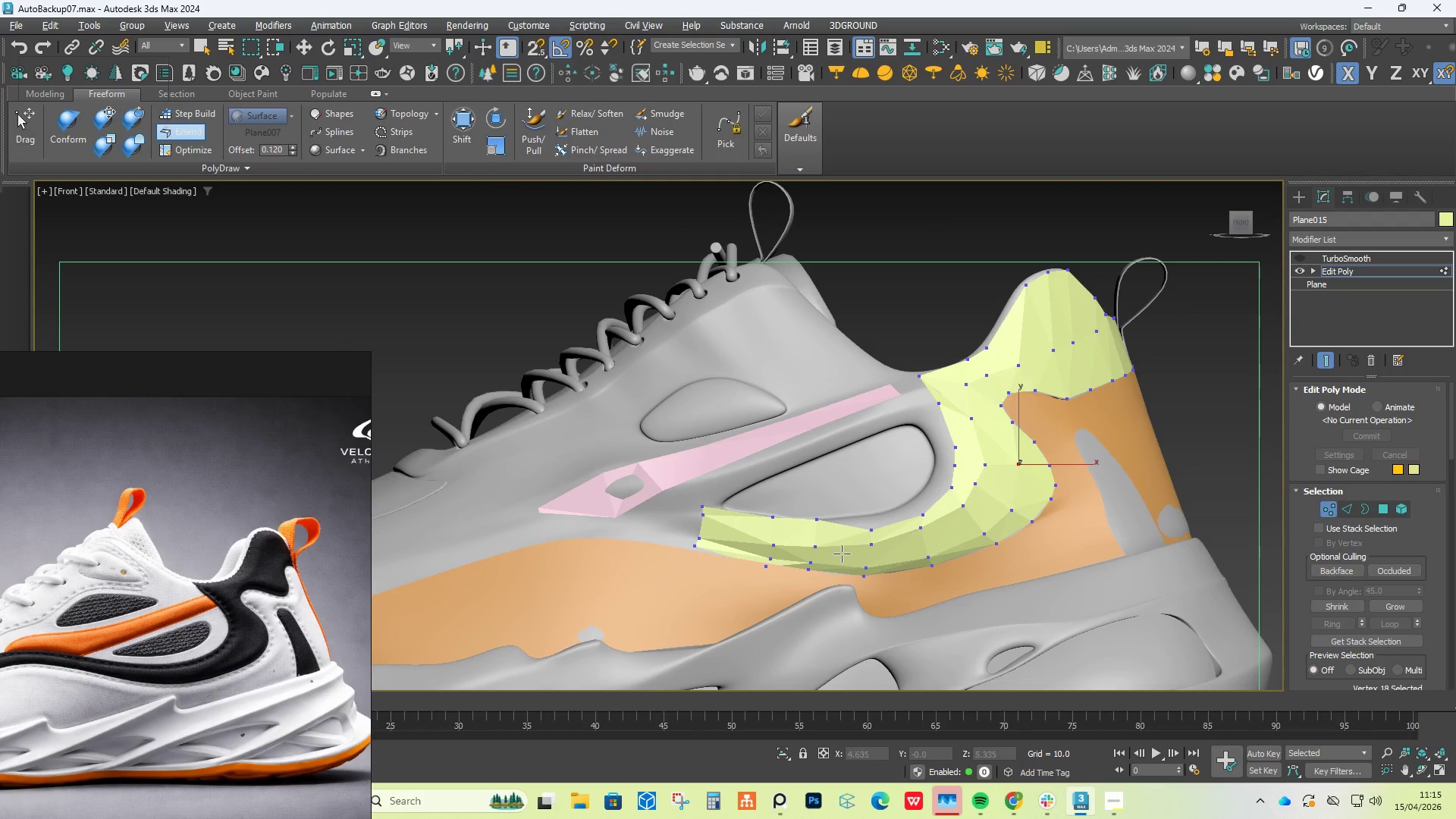 
hold_key(key=ShiftLeft, duration=1.2)
 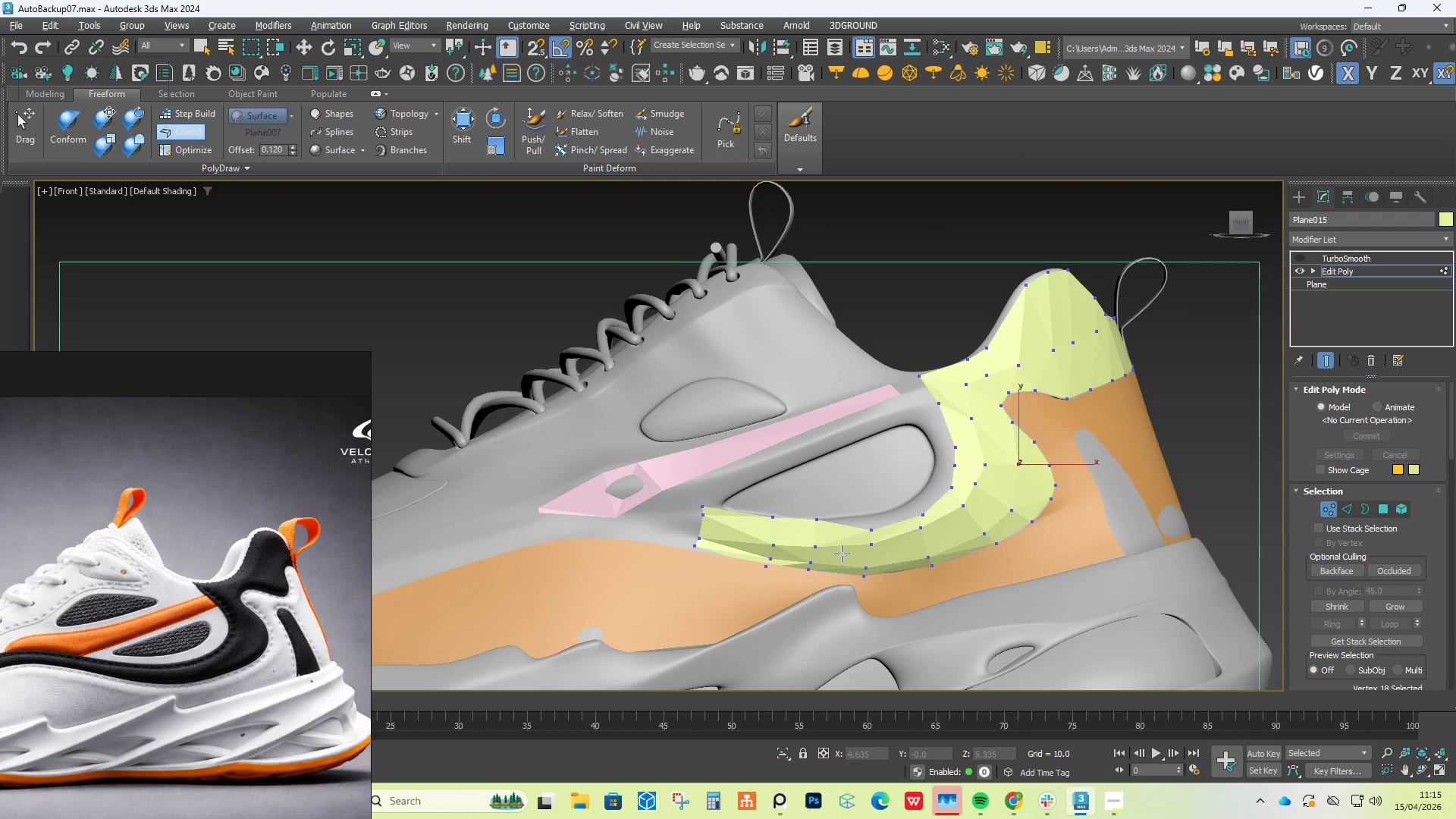 
scroll: coordinate [1034, 489], scroll_direction: up, amount: 3.0
 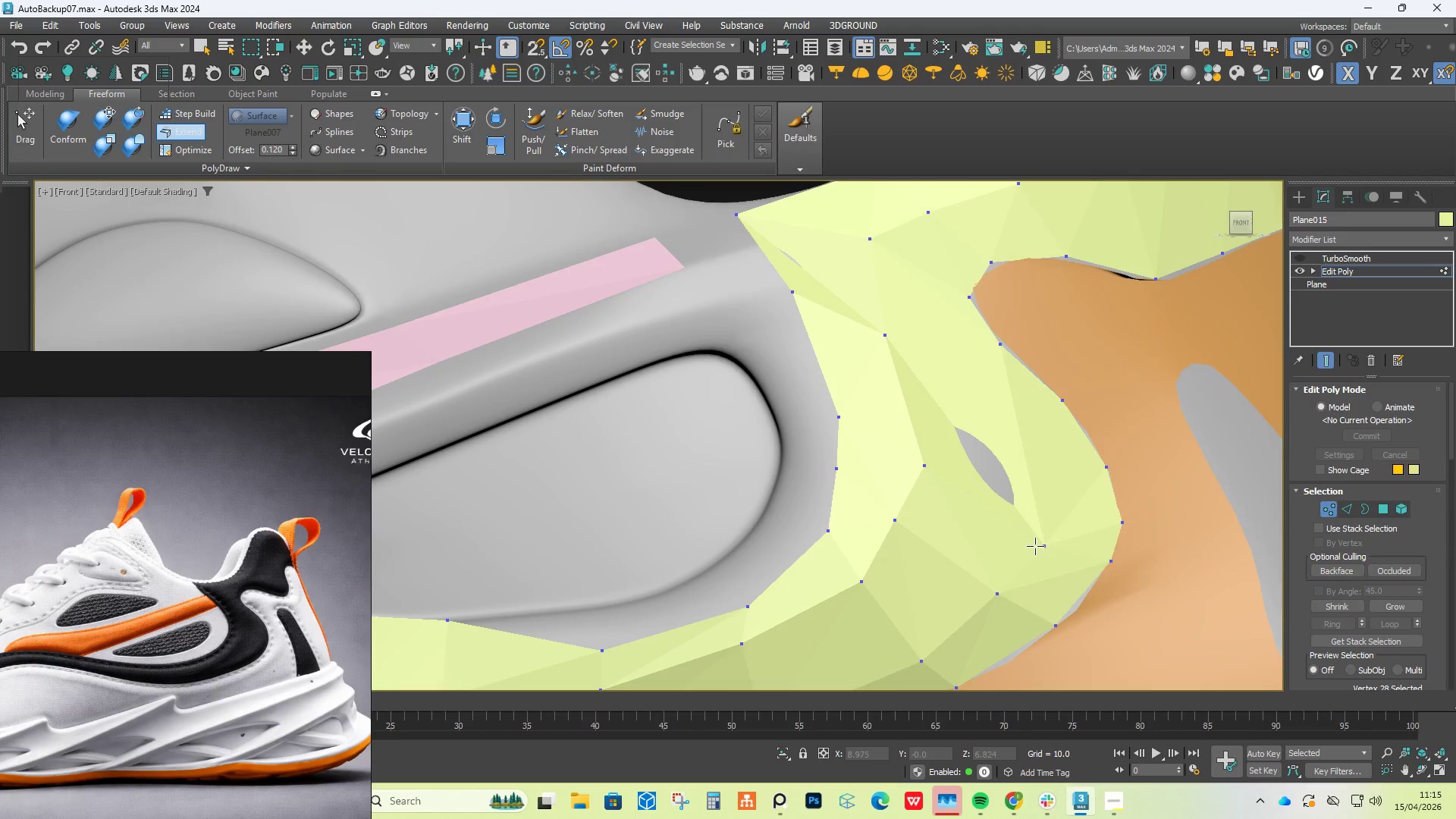 
left_click_drag(start_coordinate=[1042, 544], to_coordinate=[1018, 464])
 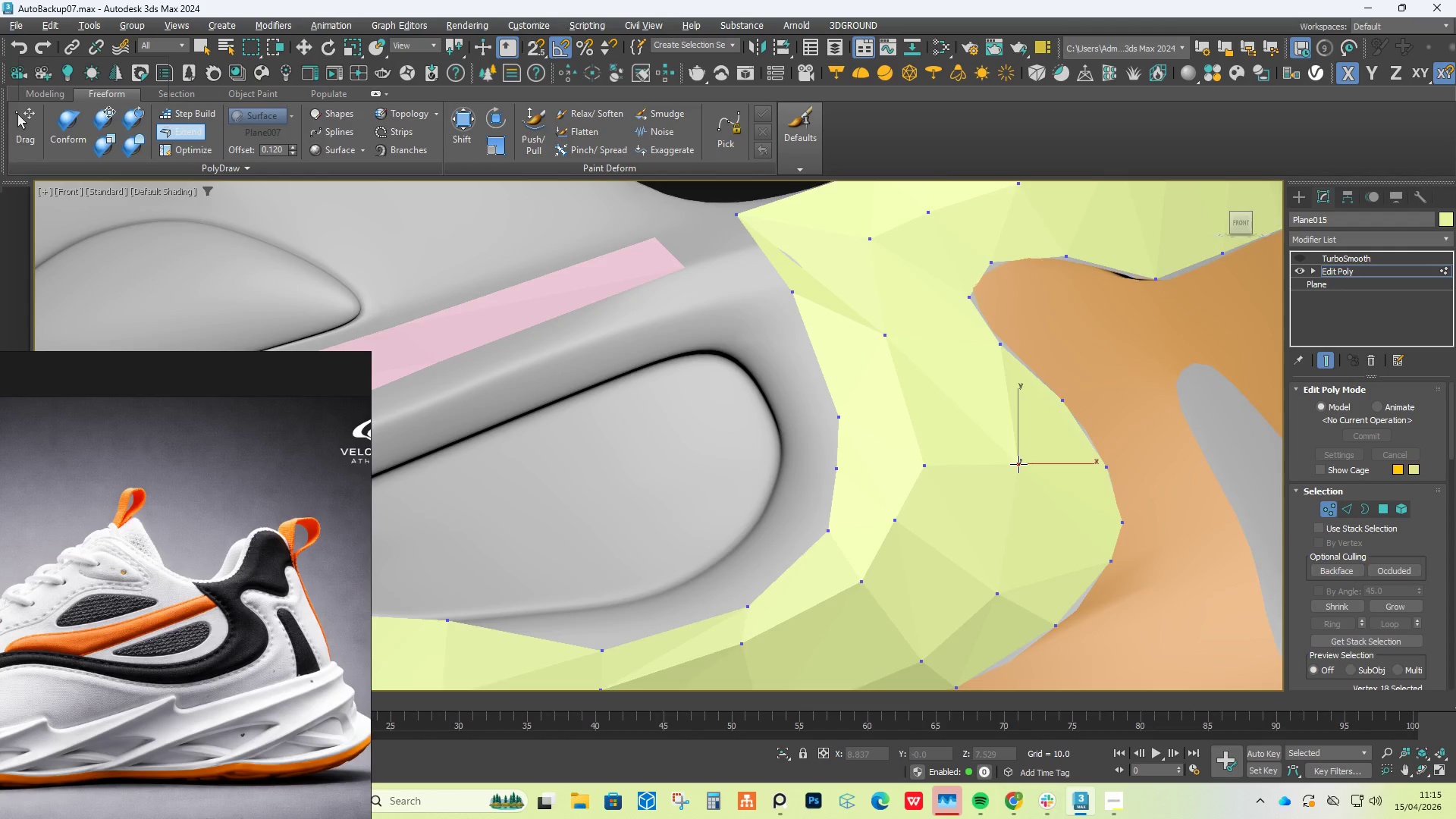 
scroll: coordinate [1018, 464], scroll_direction: down, amount: 2.0
 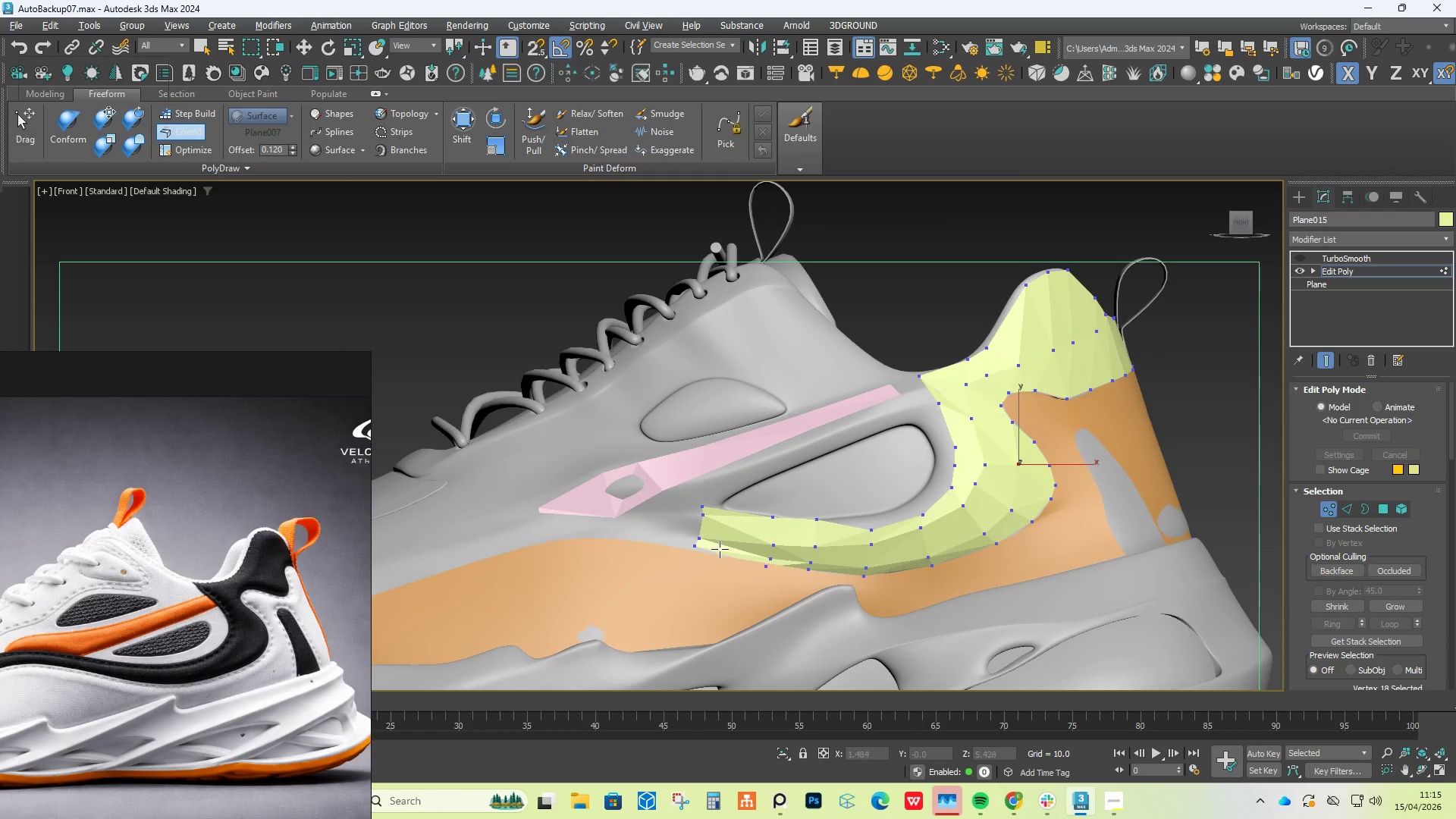 
scroll: coordinate [717, 542], scroll_direction: up, amount: 2.0
 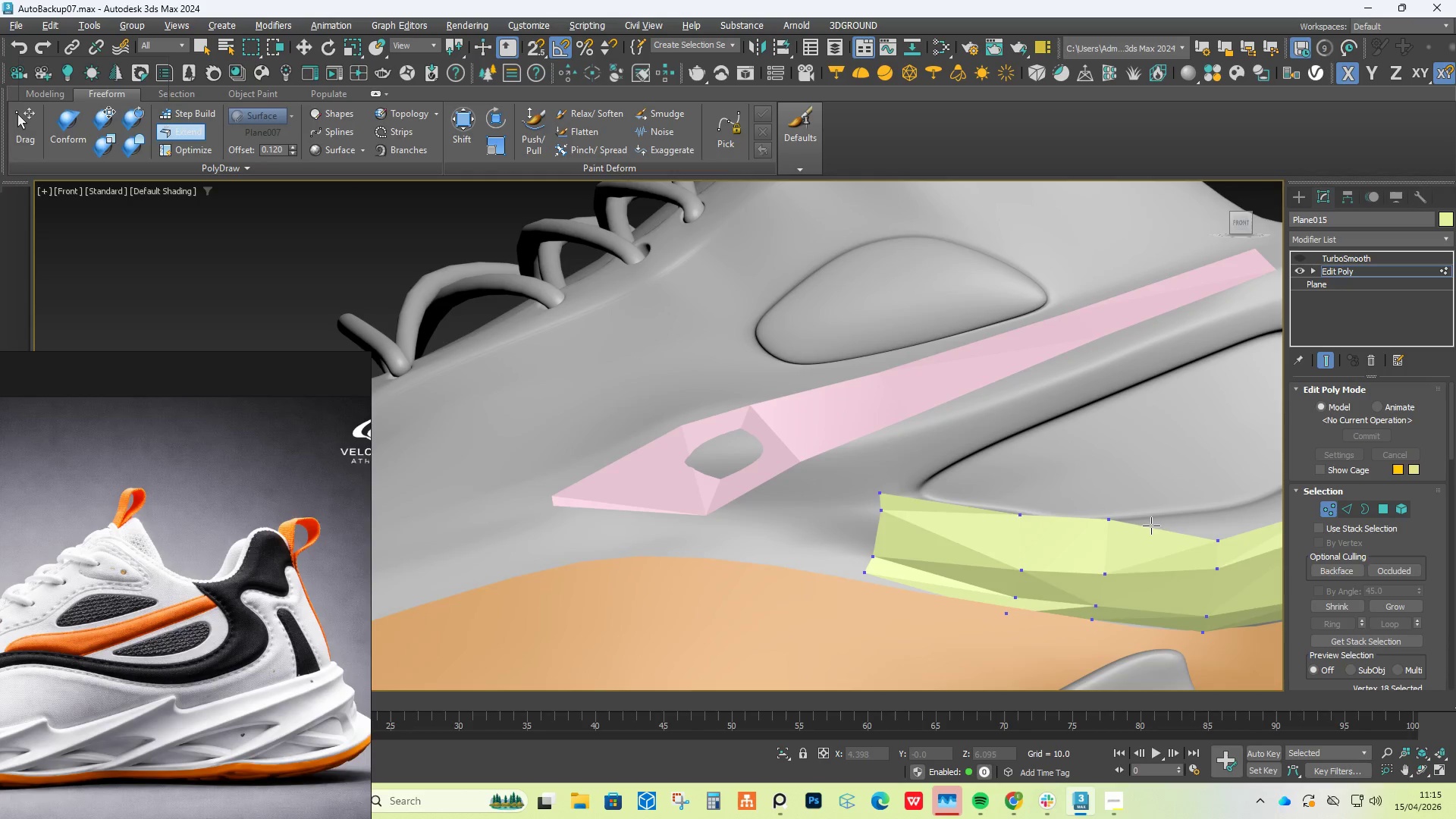 
hold_key(key=AltLeft, duration=8.02)
hold_key(key=ControlLeft, duration=8.03)
hold_key(key=ShiftLeft, duration=1.5)
left_click_drag(start_coordinate=[1037, 425], to_coordinate=[1033, 450])
 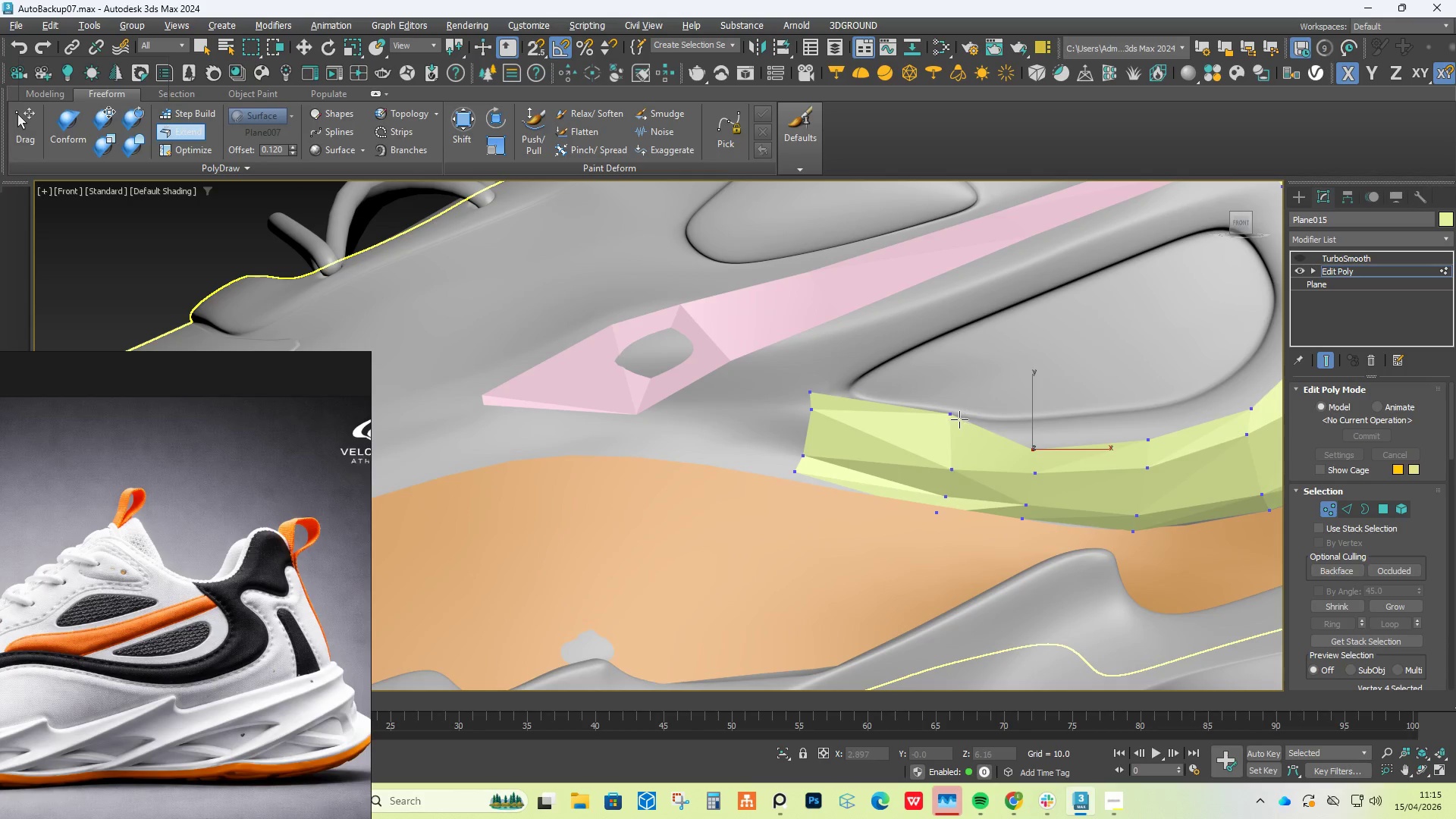 
hold_key(key=ShiftLeft, duration=1.52)
left_click_drag(start_coordinate=[956, 419], to_coordinate=[949, 443])
 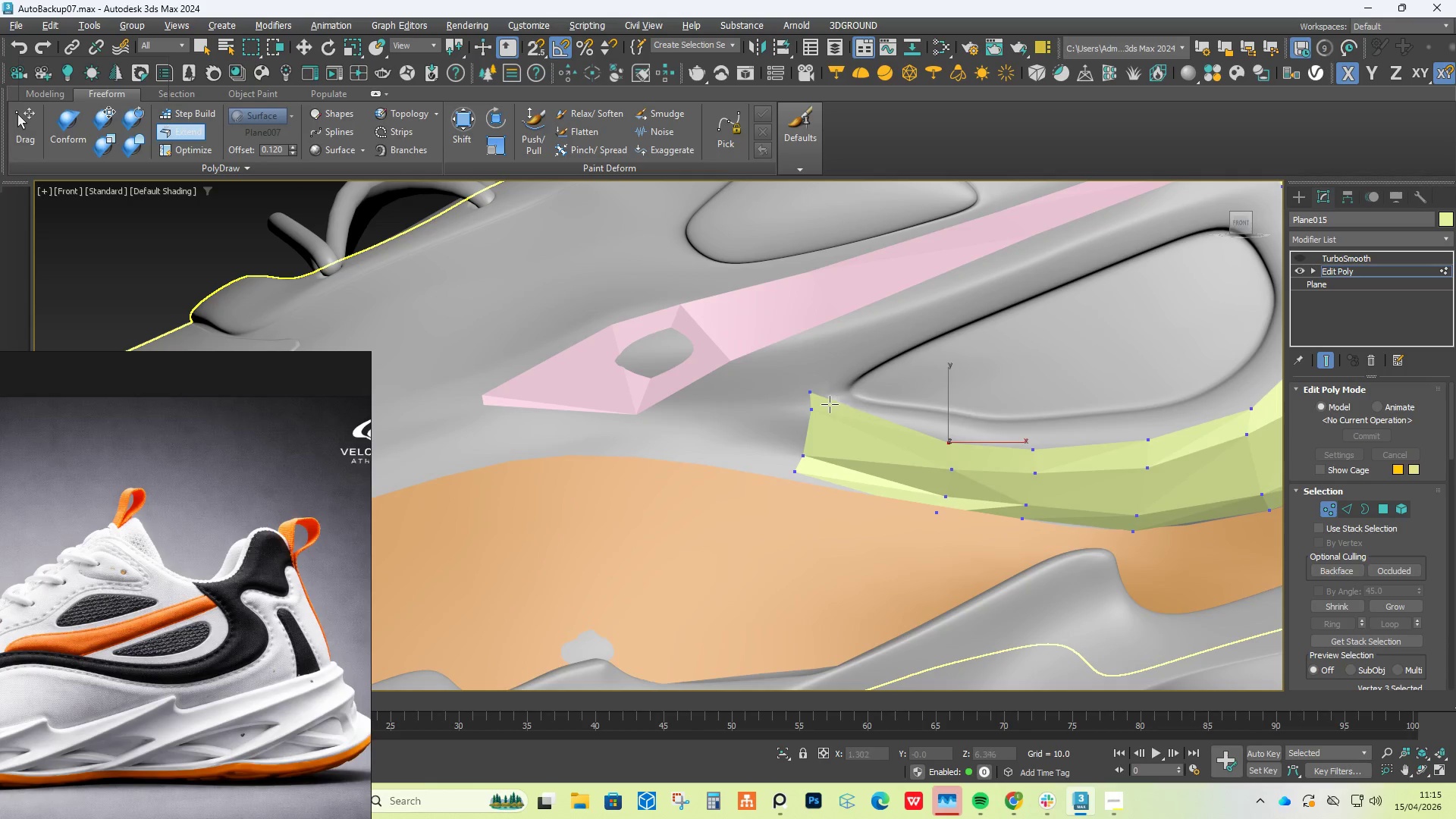 
hold_key(key=ShiftLeft, duration=1.51)
left_click_drag(start_coordinate=[811, 409], to_coordinate=[806, 436])
 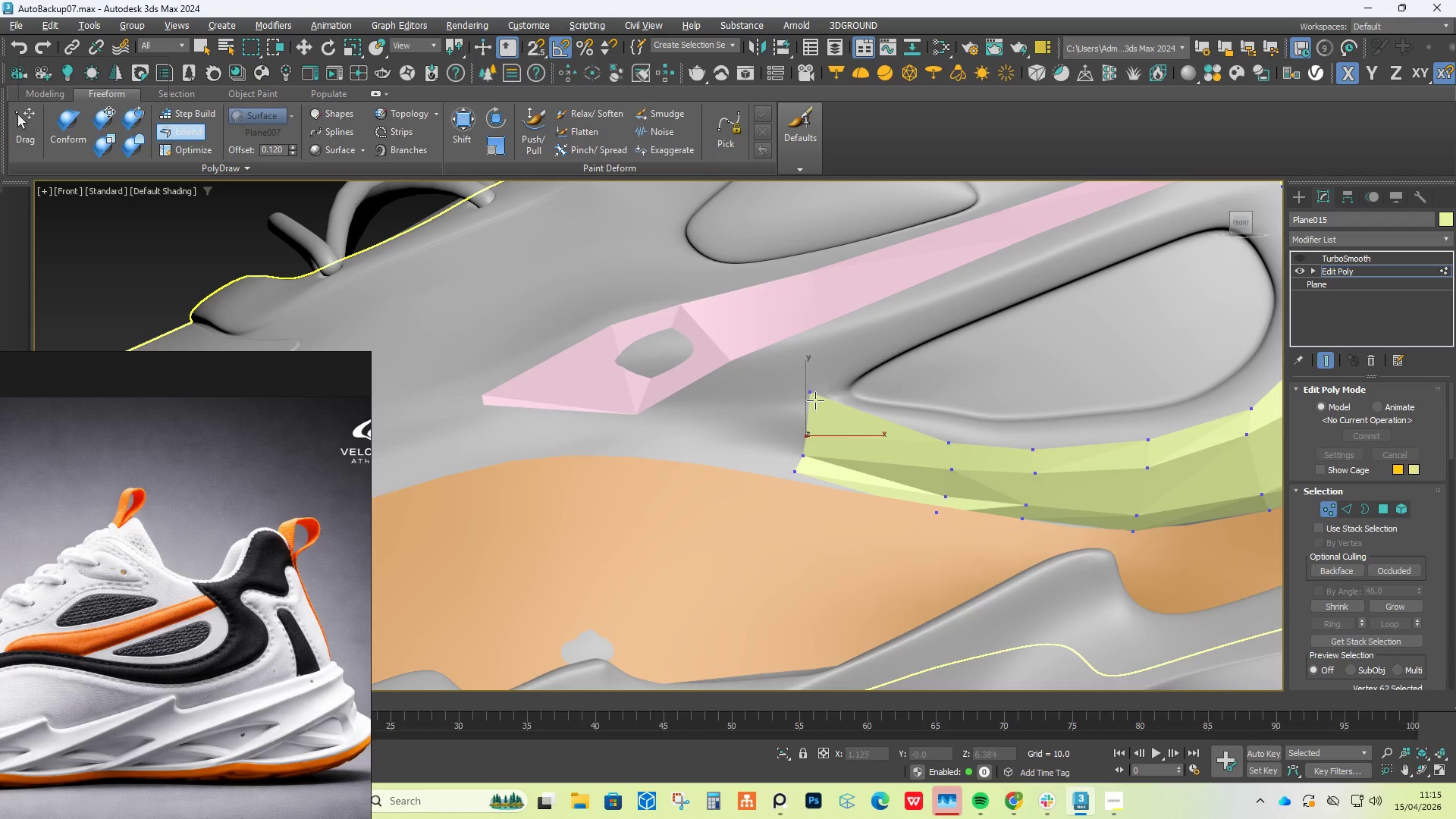 
hold_key(key=ShiftLeft, duration=1.52)
left_click_drag(start_coordinate=[817, 397], to_coordinate=[814, 421])
 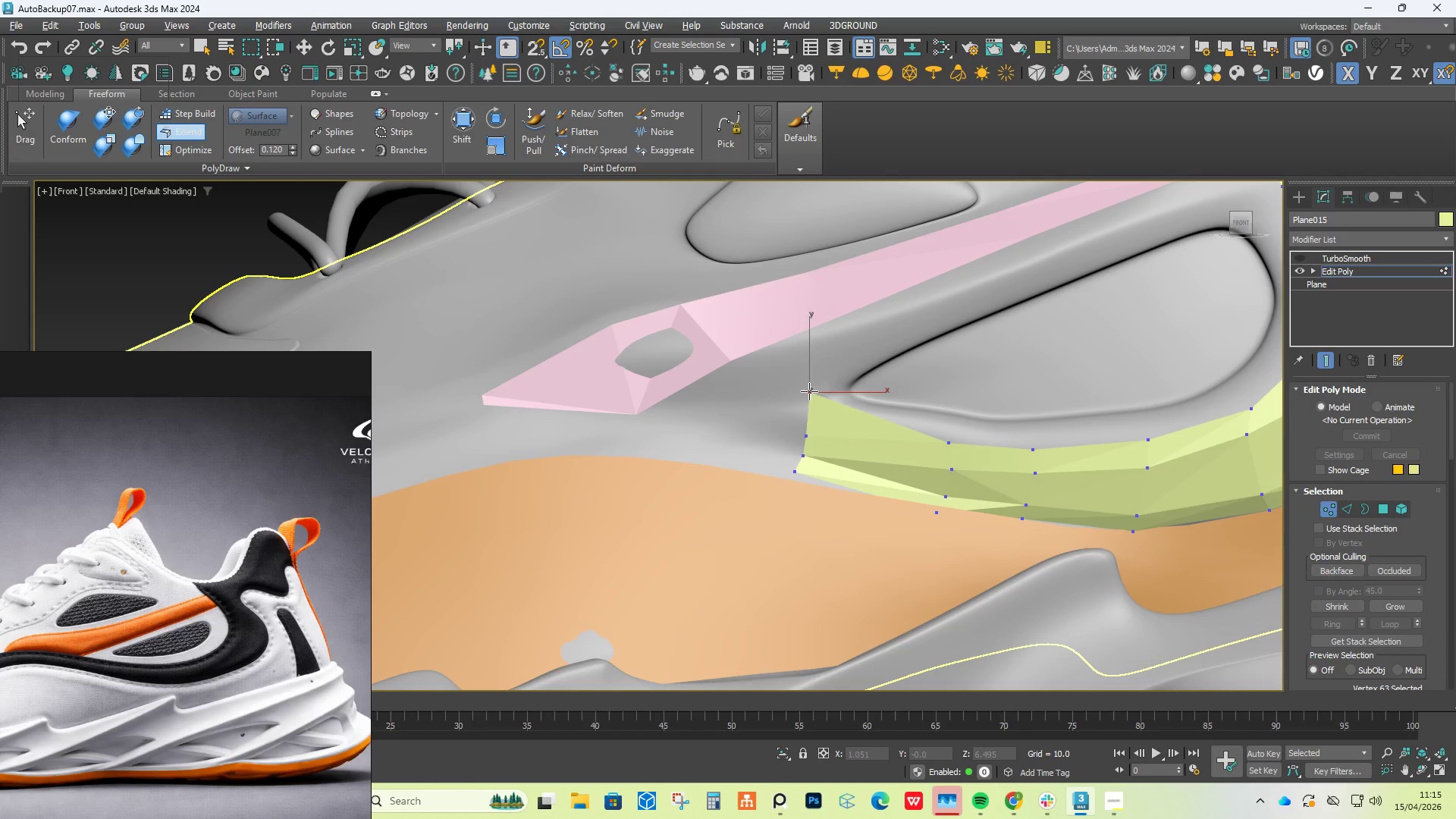 
left_click_drag(start_coordinate=[809, 391], to_coordinate=[811, 418])
 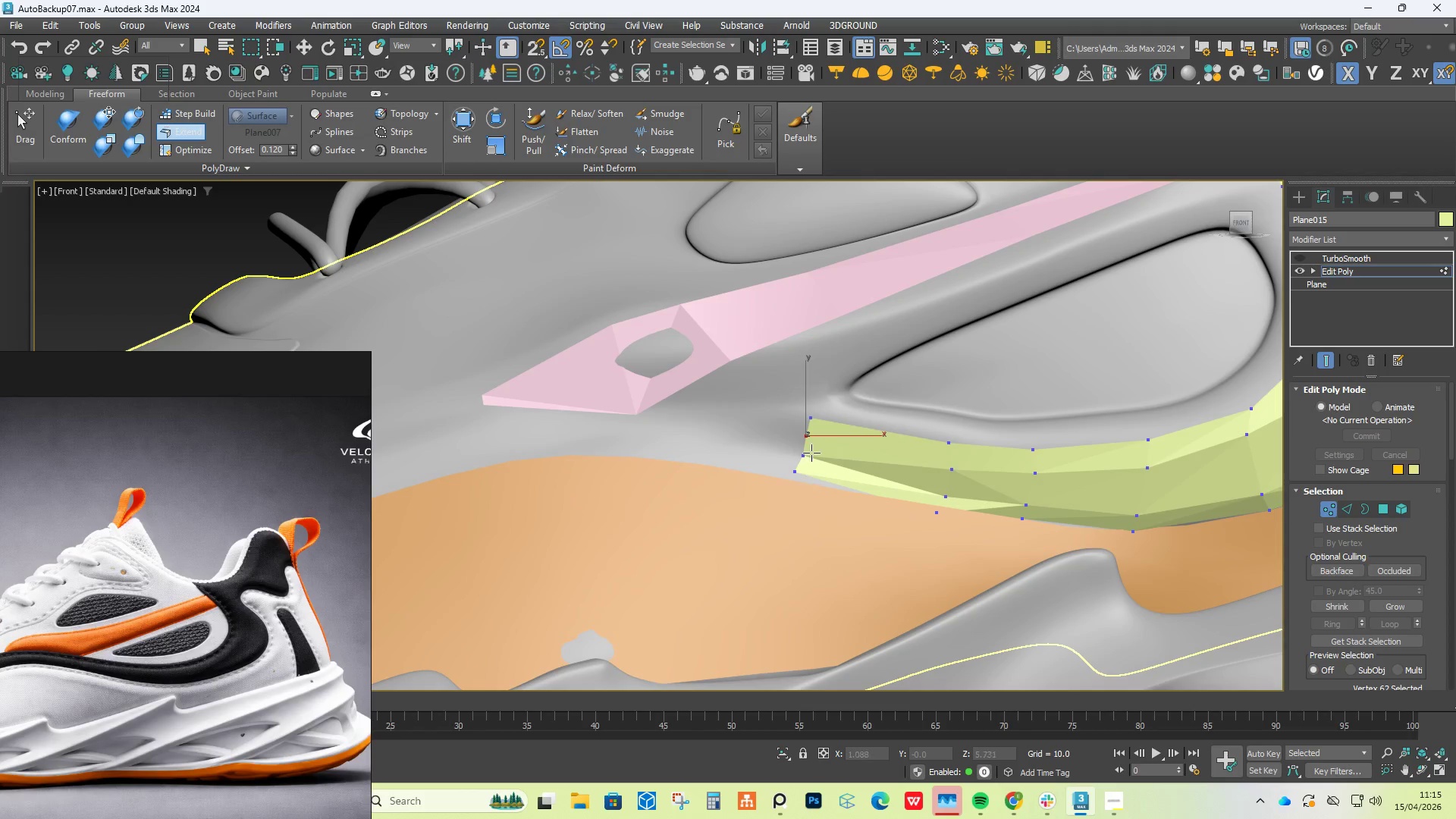 
hold_key(key=ShiftLeft, duration=1.52)
 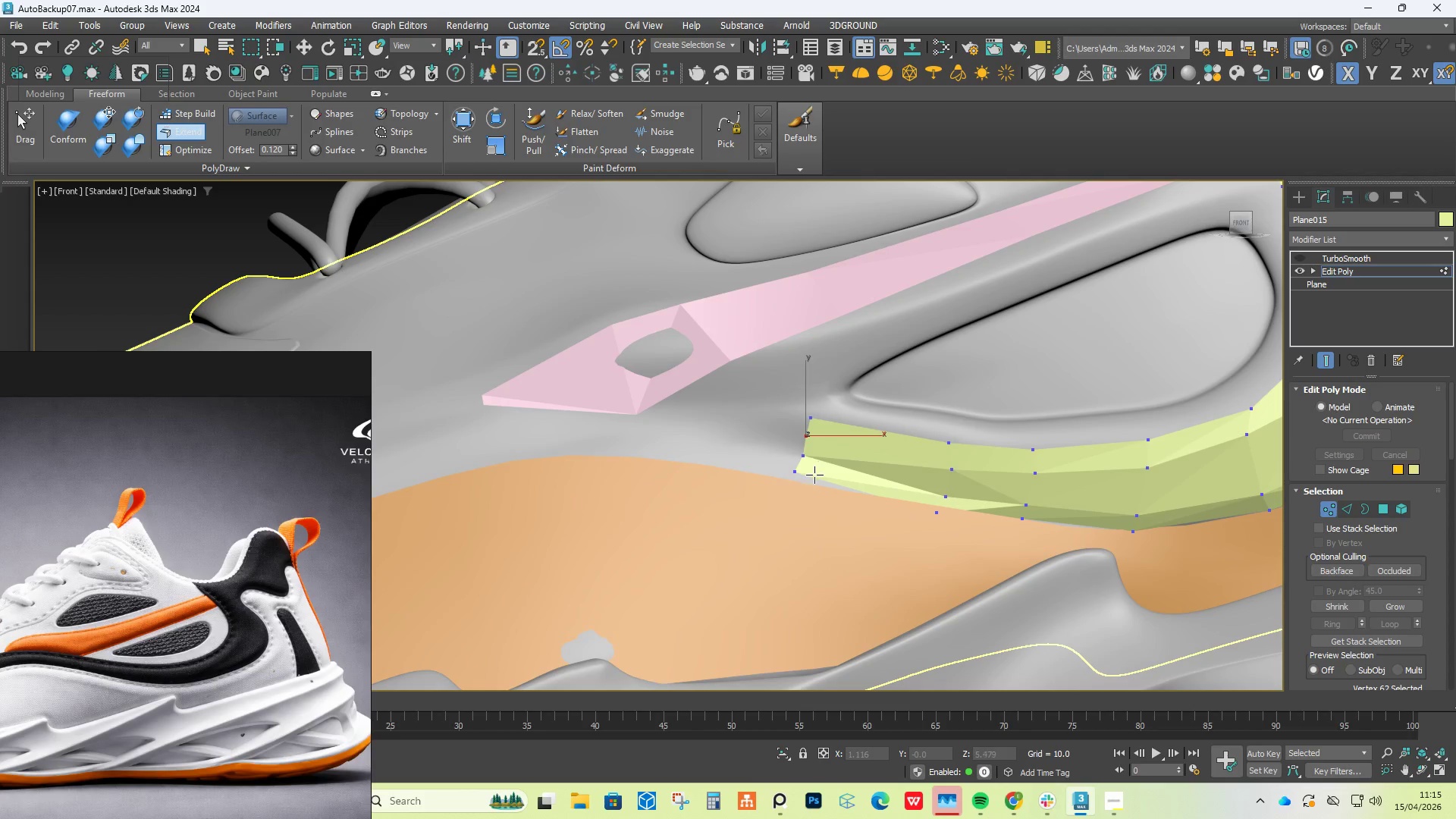 
hold_key(key=ShiftLeft, duration=0.42)
 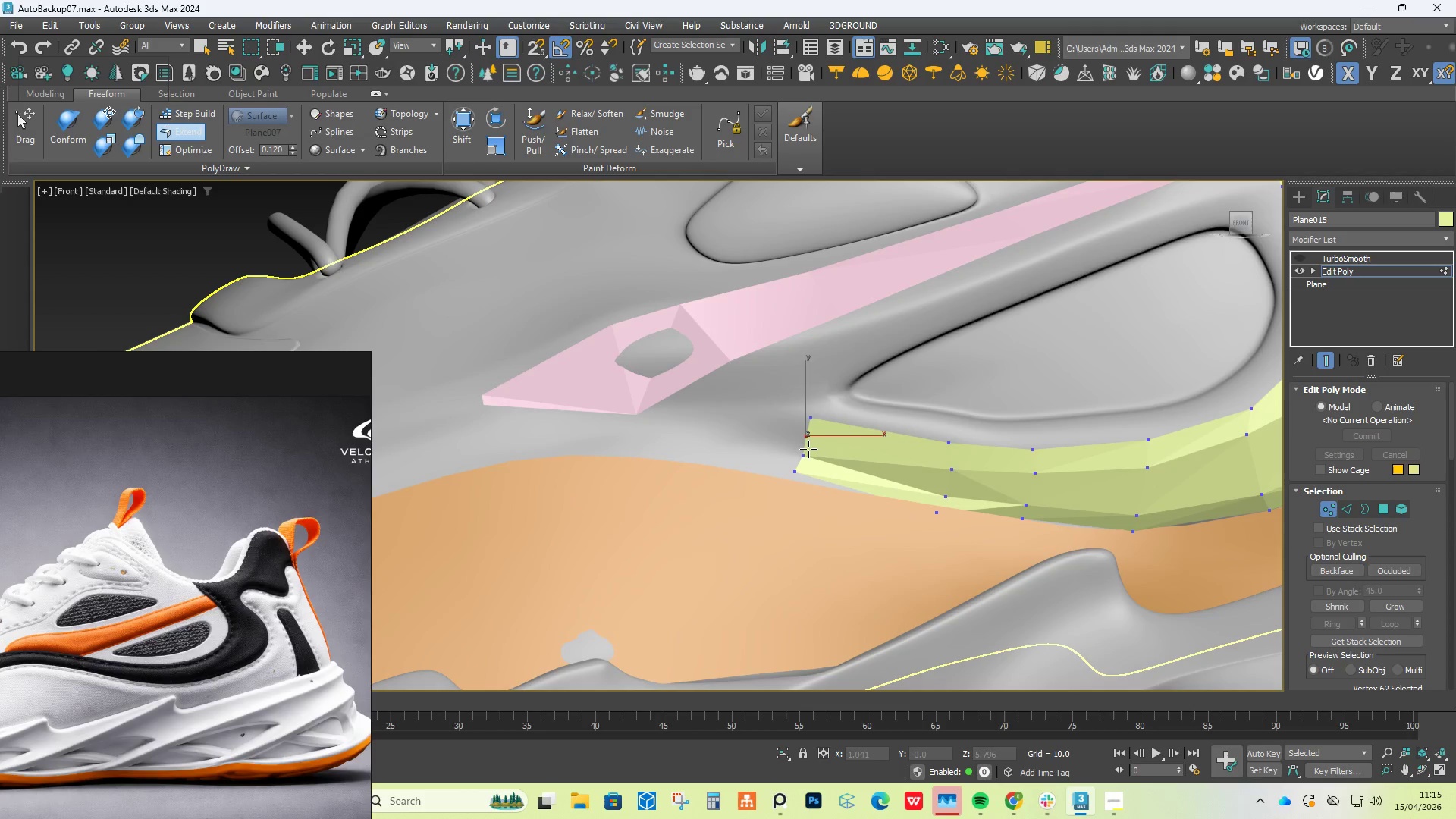 
hold_key(key=ControlLeft, duration=0.97)
hold_key(key=ShiftLeft, duration=0.91)
left_click_drag(start_coordinate=[805, 444], to_coordinate=[686, 449])
 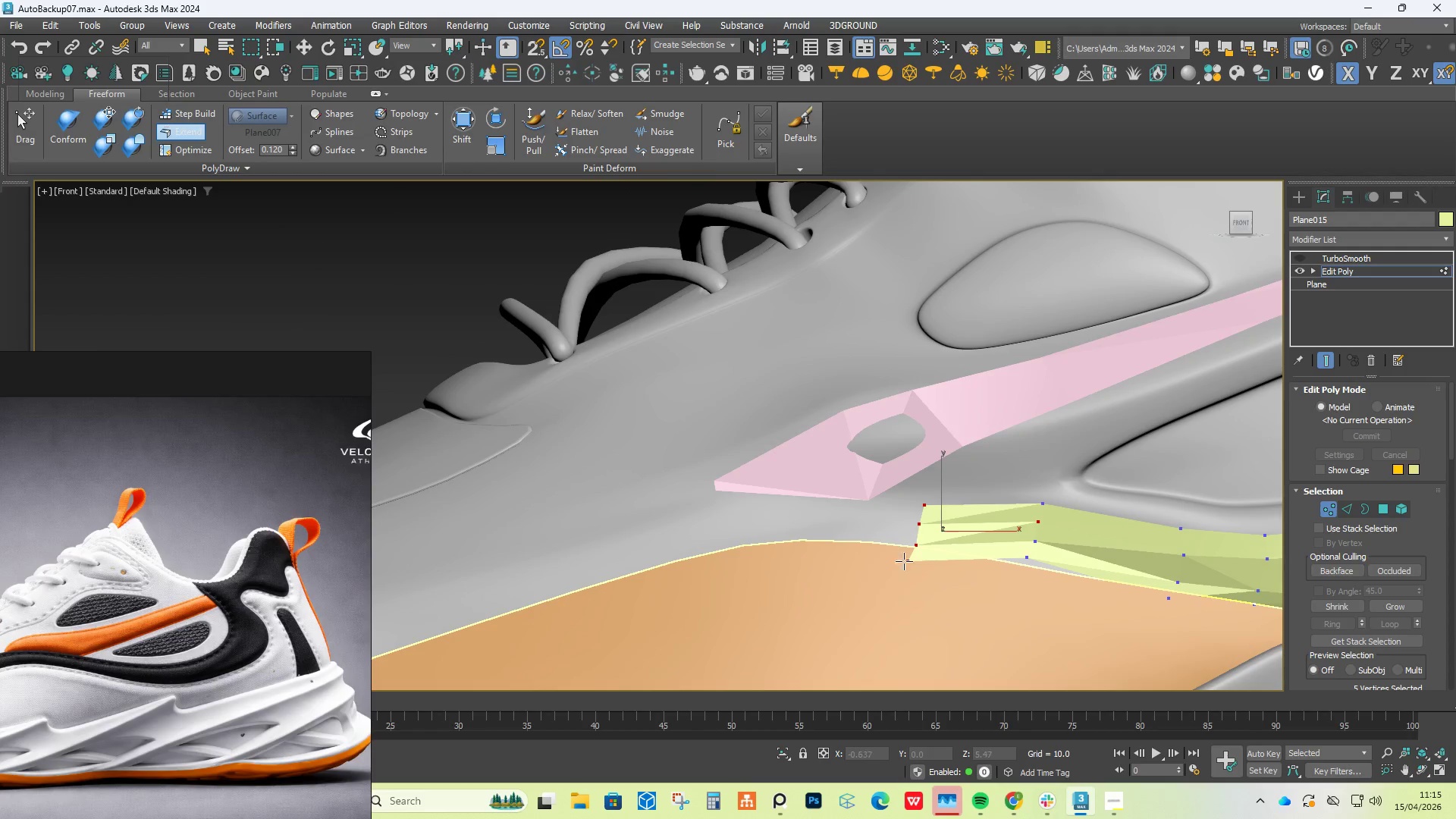 
hold_key(key=ControlLeft, duration=2.44)
hold_key(key=ShiftLeft, duration=1.5)
left_click_drag(start_coordinate=[913, 533], to_coordinate=[796, 519])
 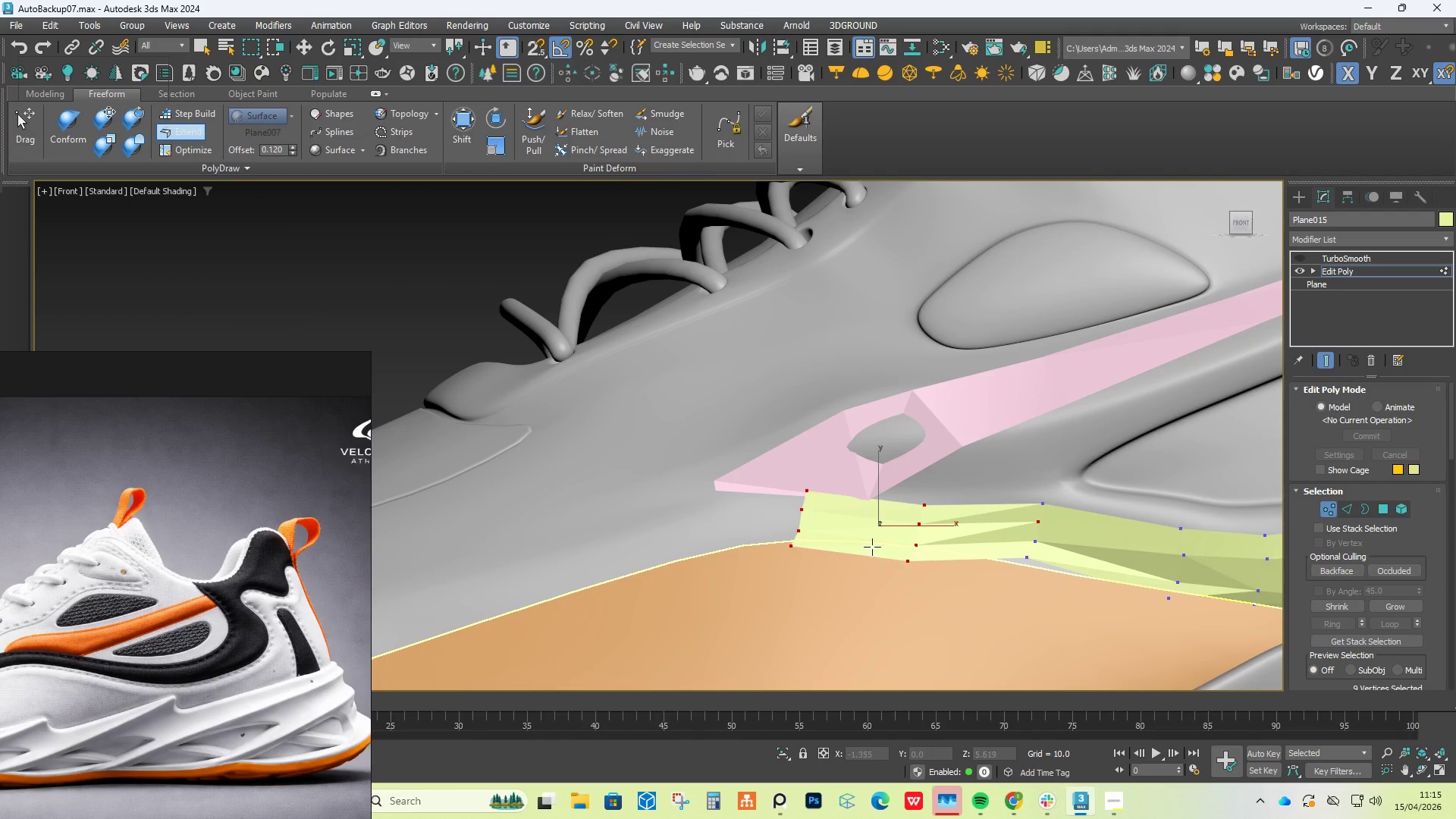 
hold_key(key=ShiftLeft, duration=0.94)
 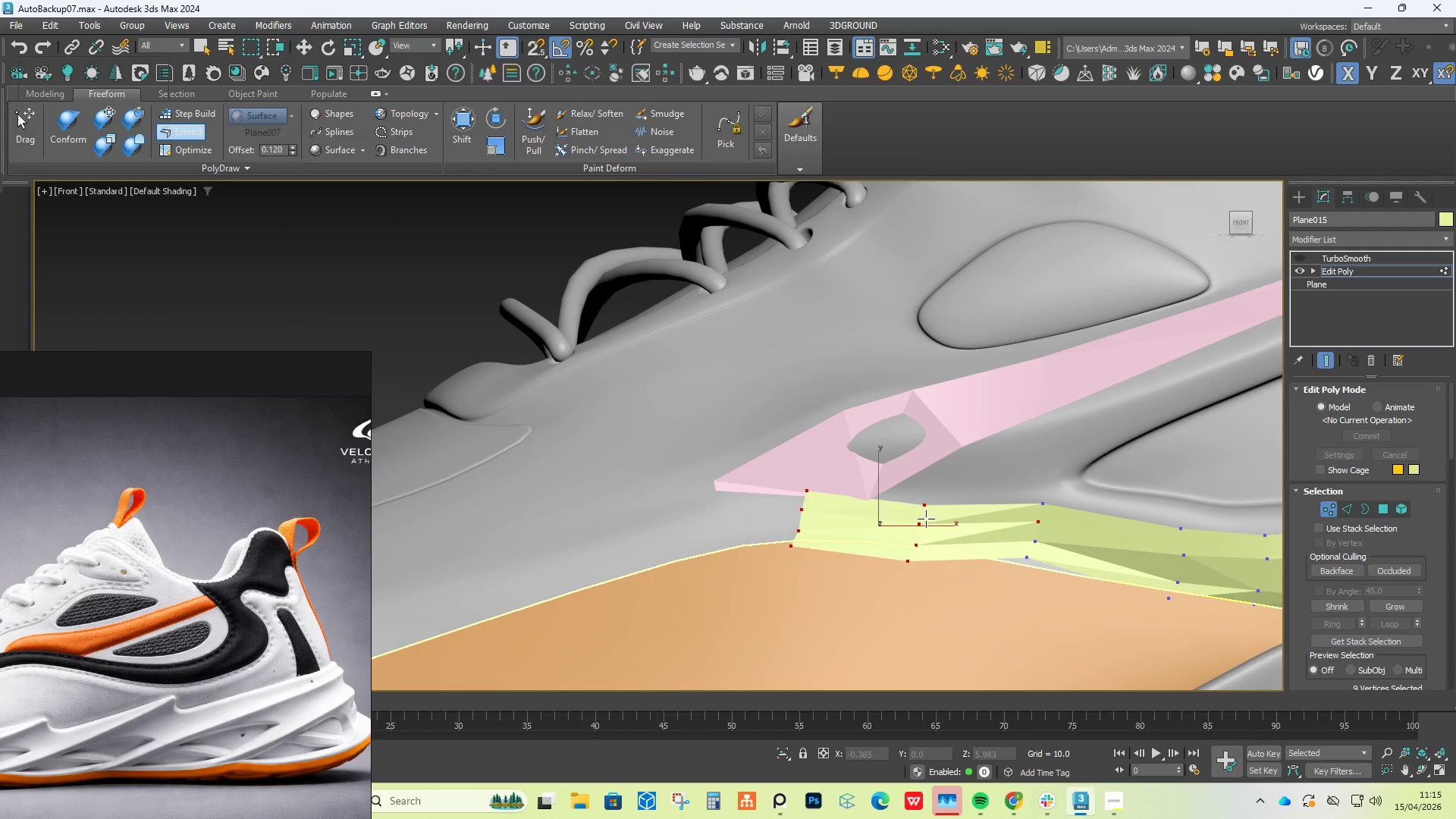 
hold_key(key=ControlLeft, duration=8.58)
hold_key(key=AltLeft, duration=6.69)
hold_key(key=ShiftLeft, duration=1.5)
left_click_drag(start_coordinate=[922, 509], to_coordinate=[922, 504])
 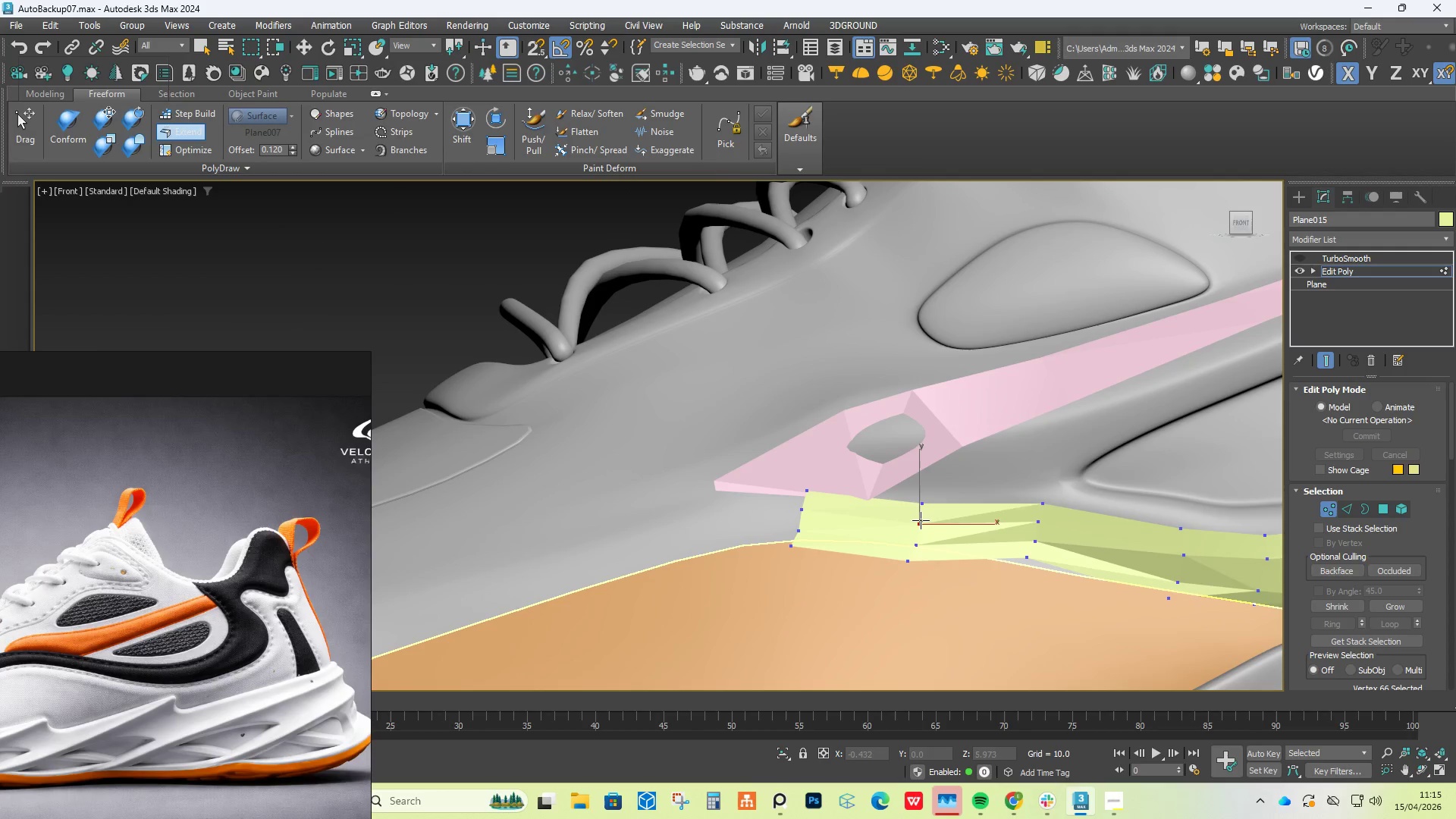 
left_click_drag(start_coordinate=[921, 520], to_coordinate=[921, 511])
 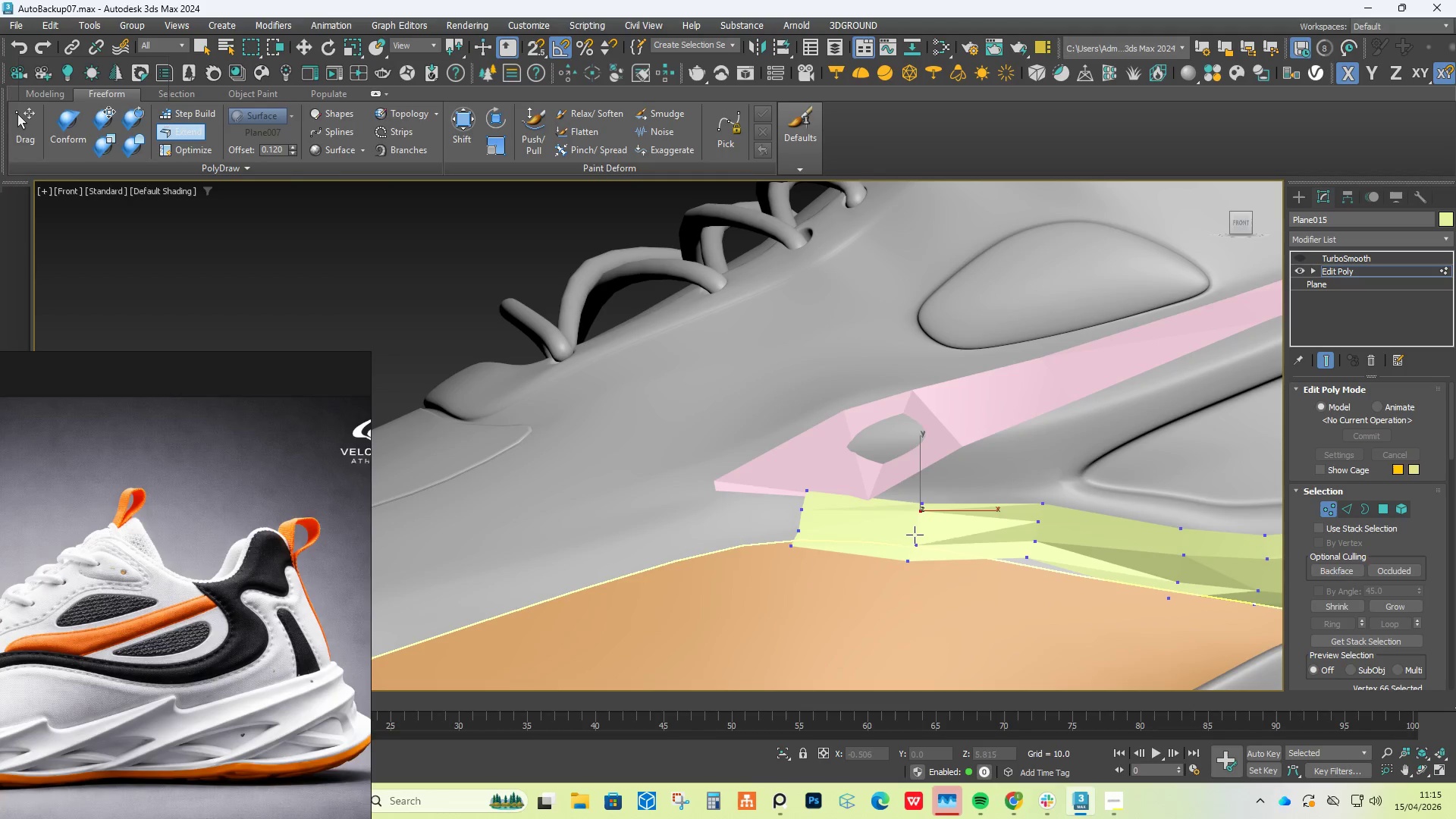 
hold_key(key=ShiftLeft, duration=1.5)
left_click_drag(start_coordinate=[915, 540], to_coordinate=[919, 525])
 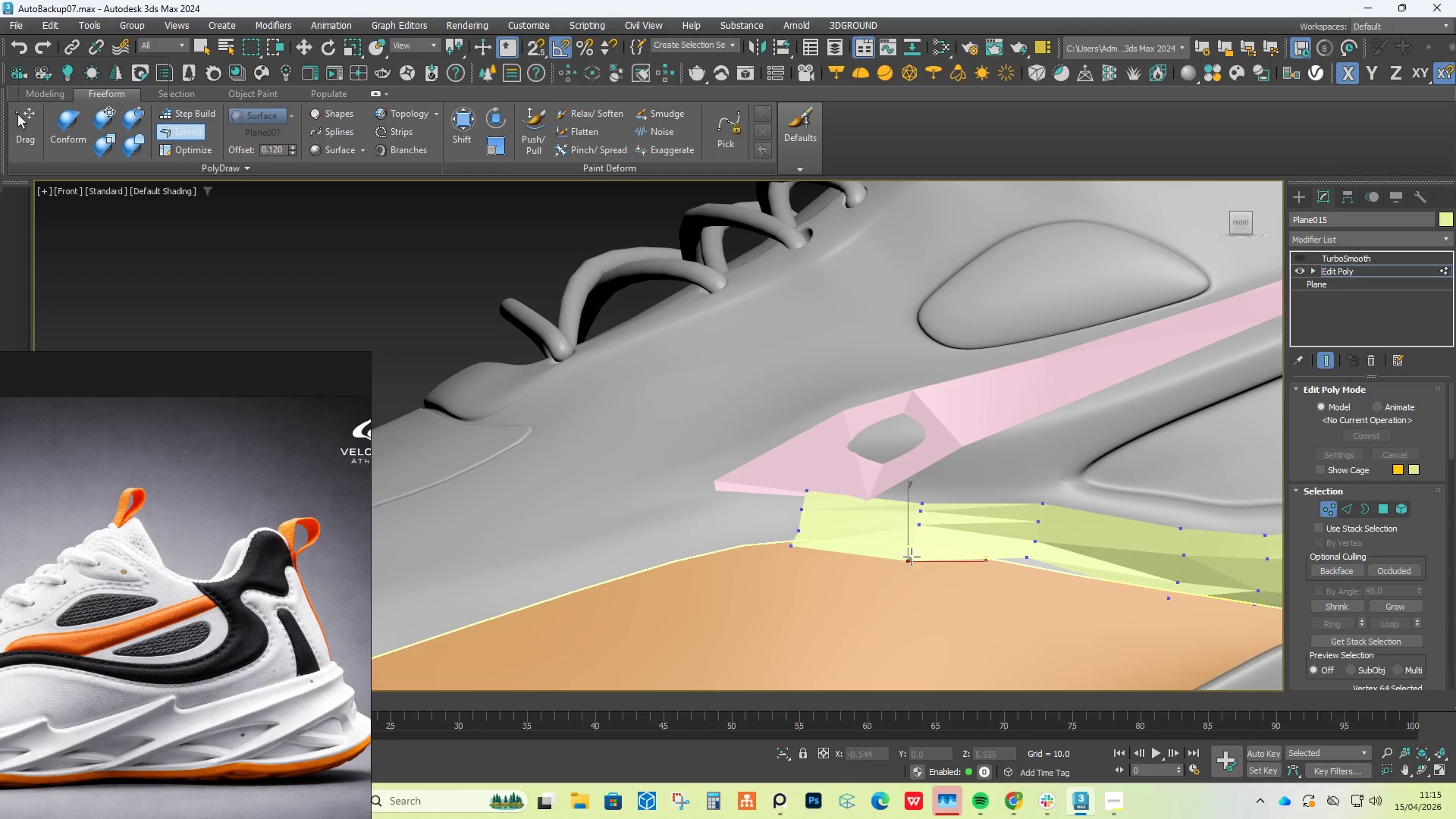 
left_click_drag(start_coordinate=[911, 559], to_coordinate=[915, 539])
 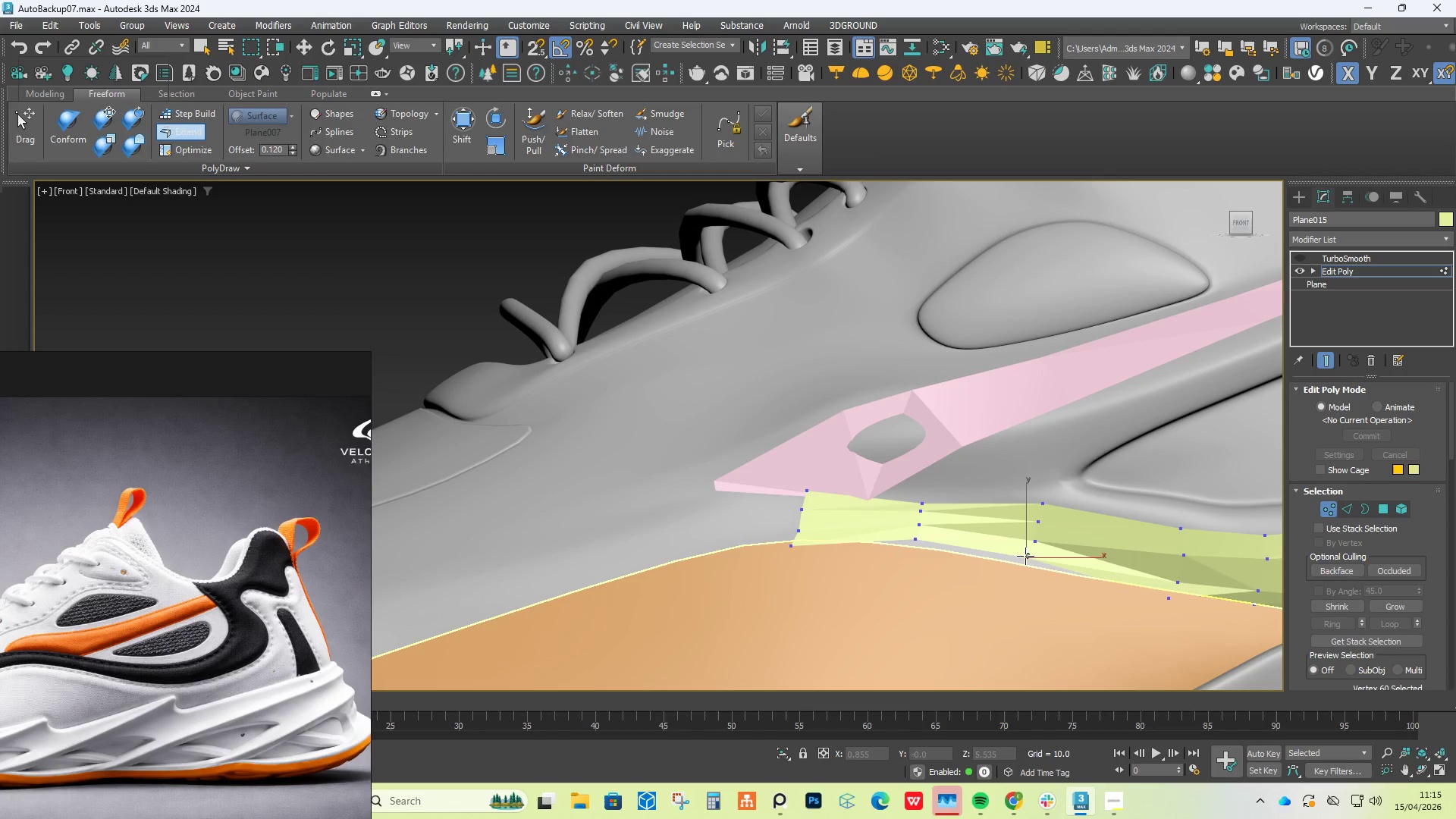 
hold_key(key=ShiftLeft, duration=1.5)
 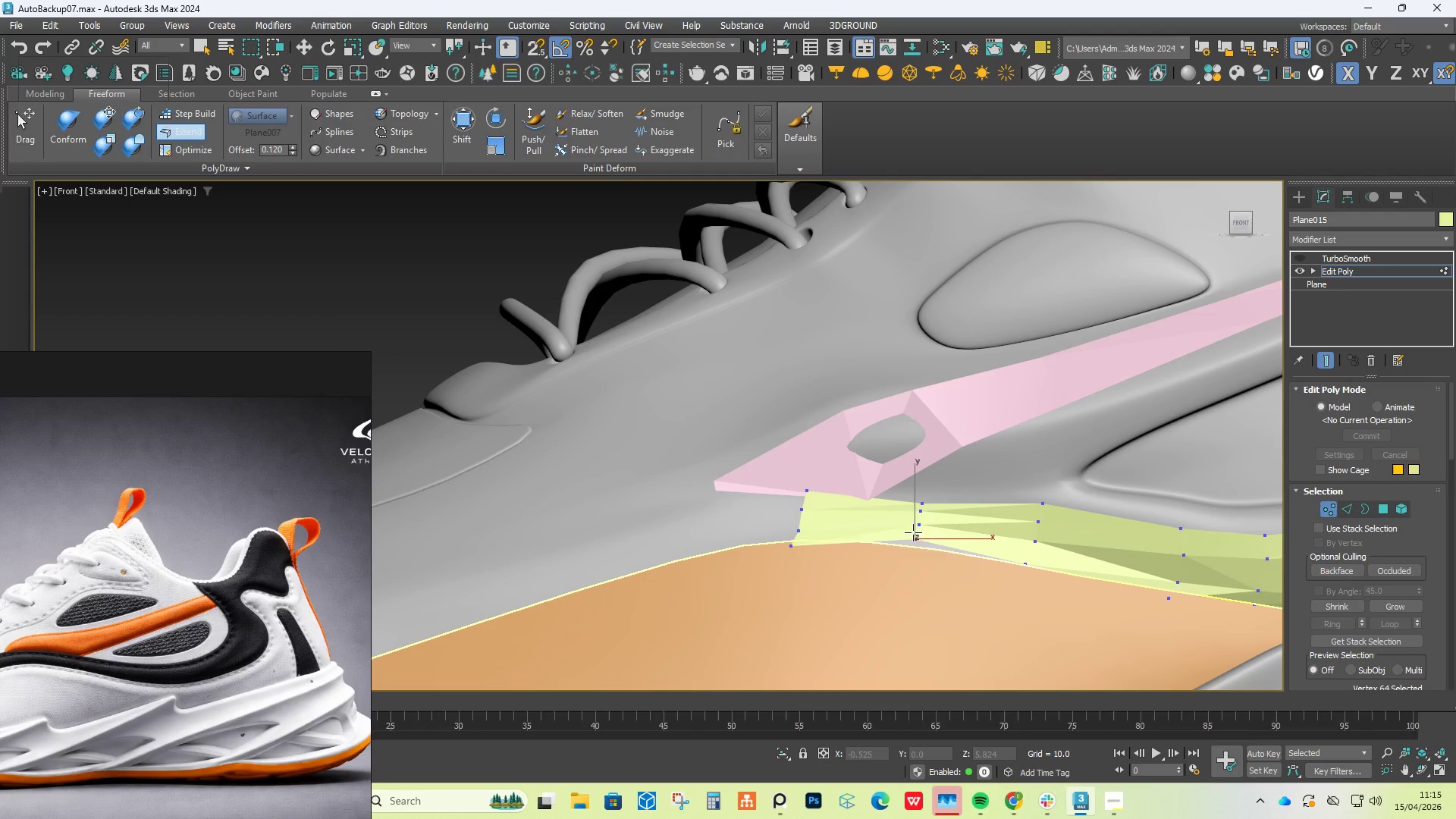 
hold_key(key=ShiftLeft, duration=1.52)
left_click_drag(start_coordinate=[913, 532], to_coordinate=[913, 547])
 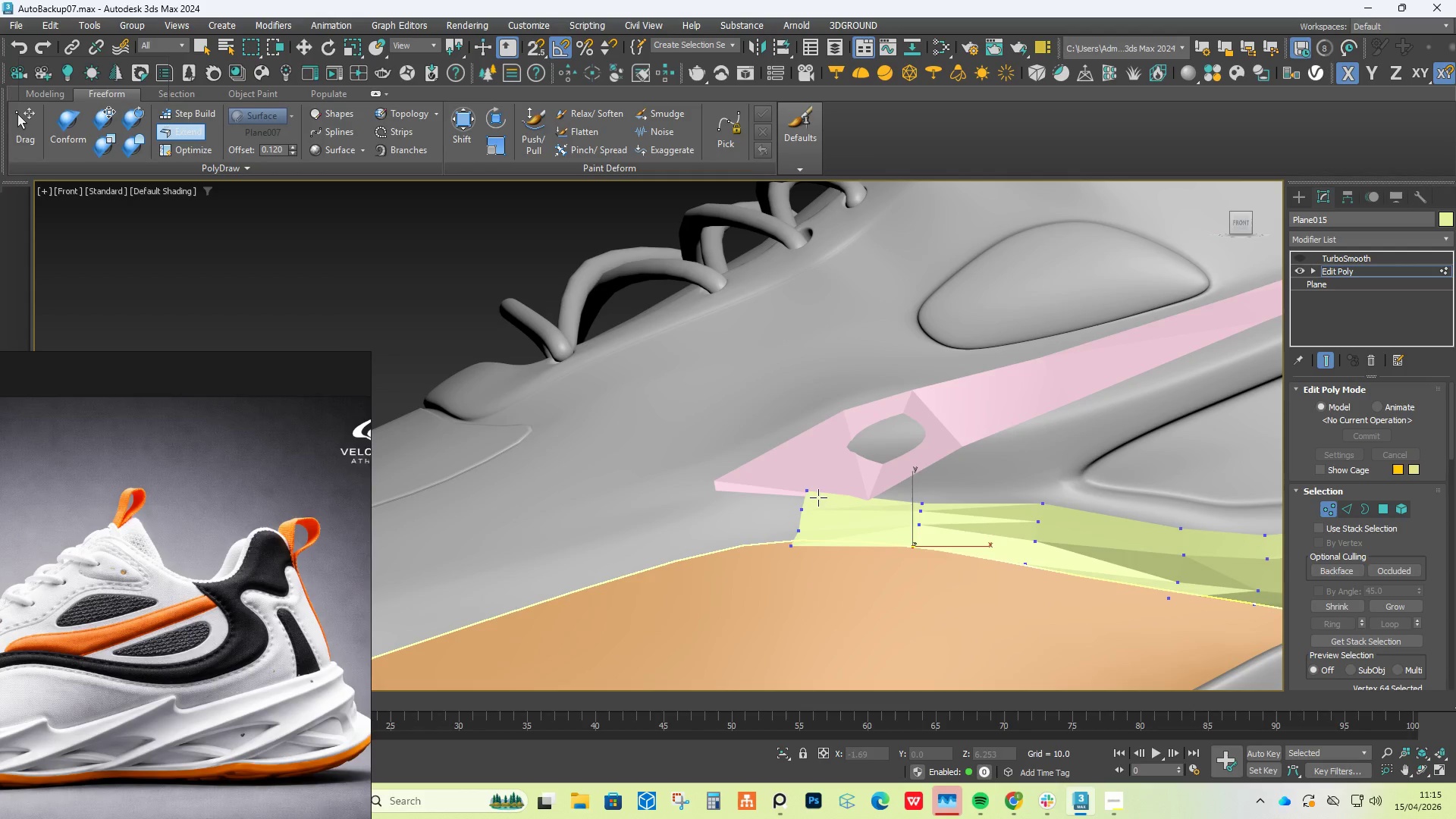 
hold_key(key=ShiftLeft, duration=2.44)
 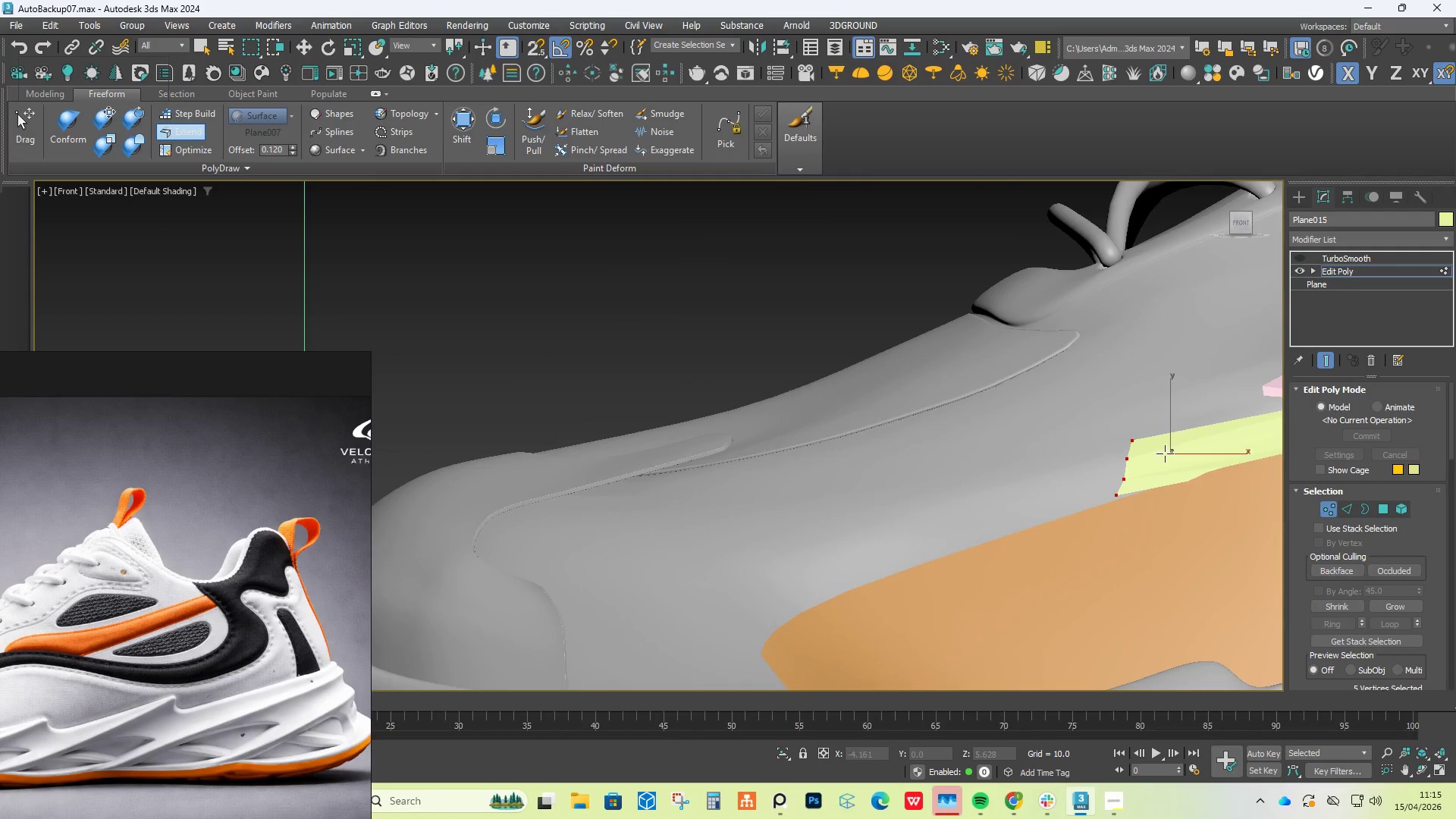 
hold_key(key=AltLeft, duration=0.5)
 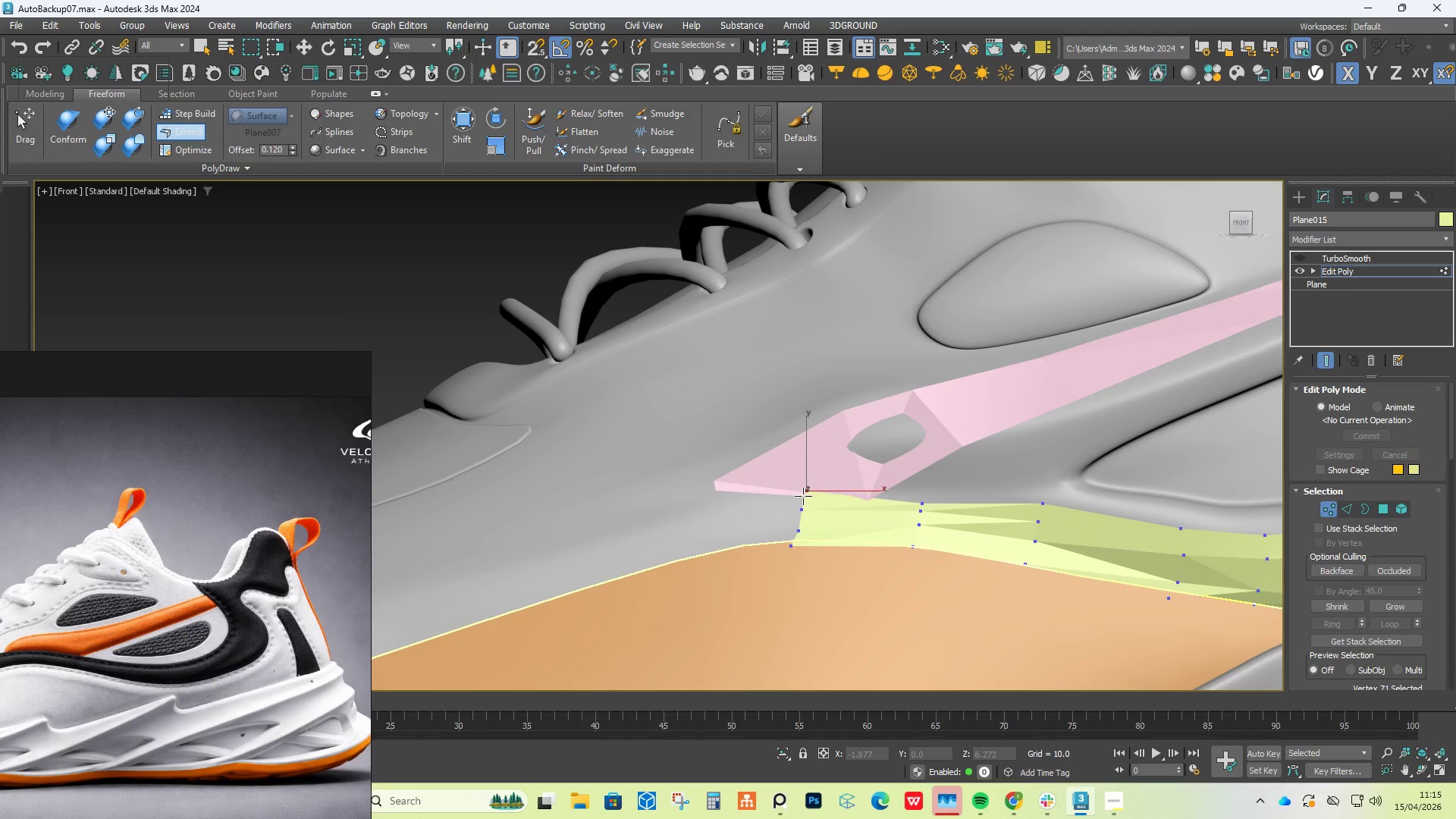 
left_click_drag(start_coordinate=[803, 496], to_coordinate=[580, 541])
 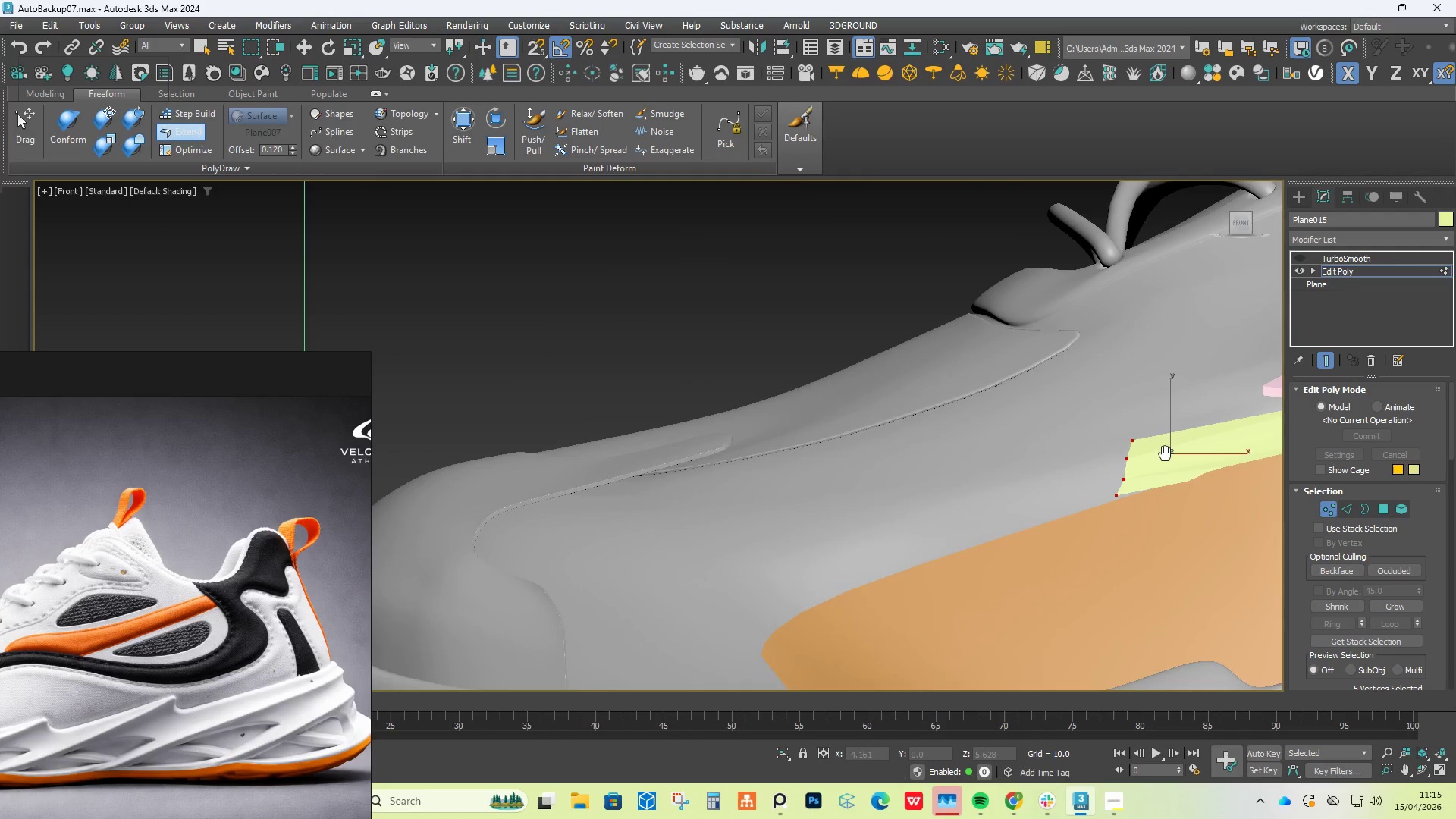 
scroll: coordinate [1165, 453], scroll_direction: down, amount: 1.0
 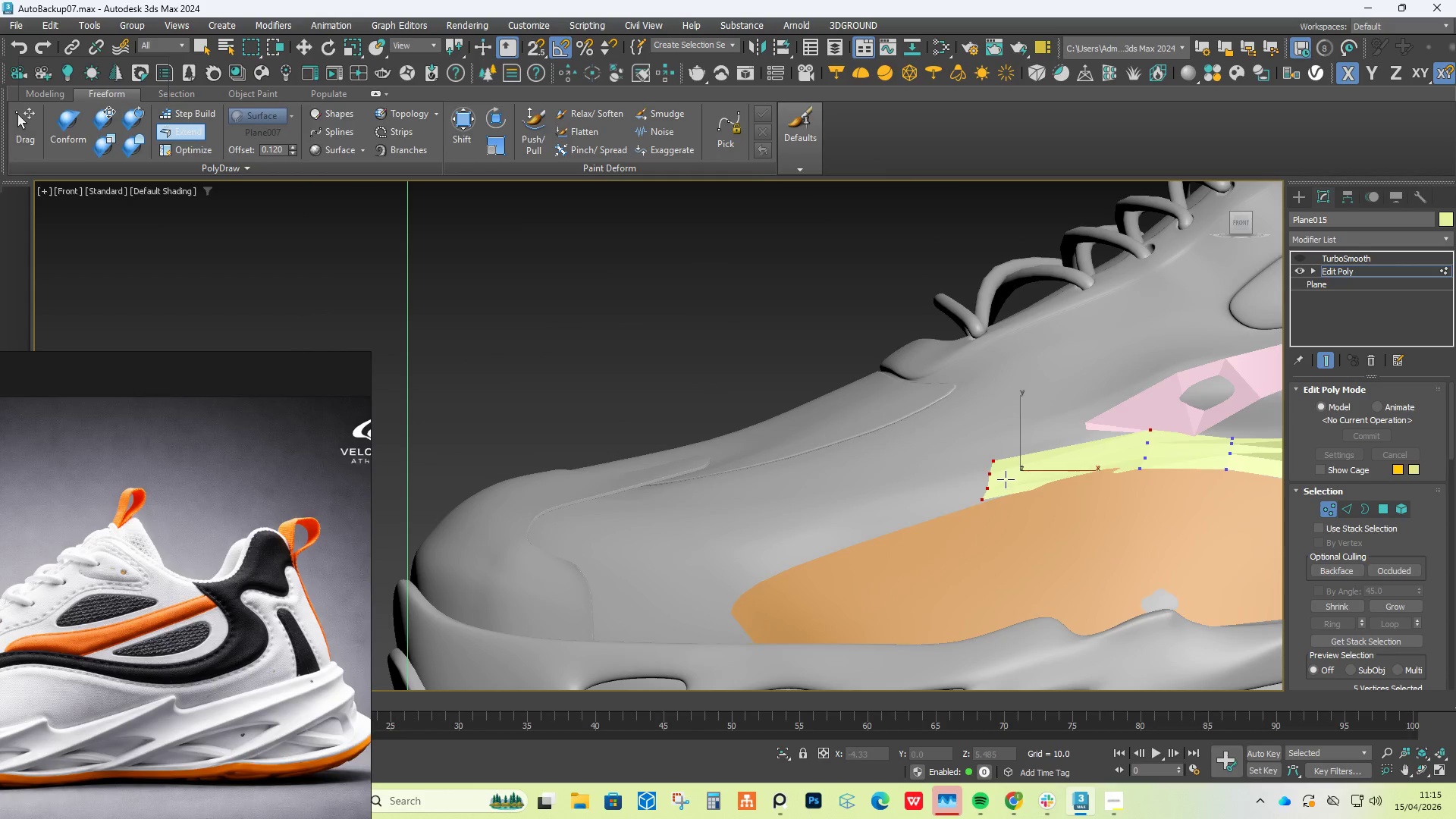 
hold_key(key=ControlLeft, duration=1.05)
 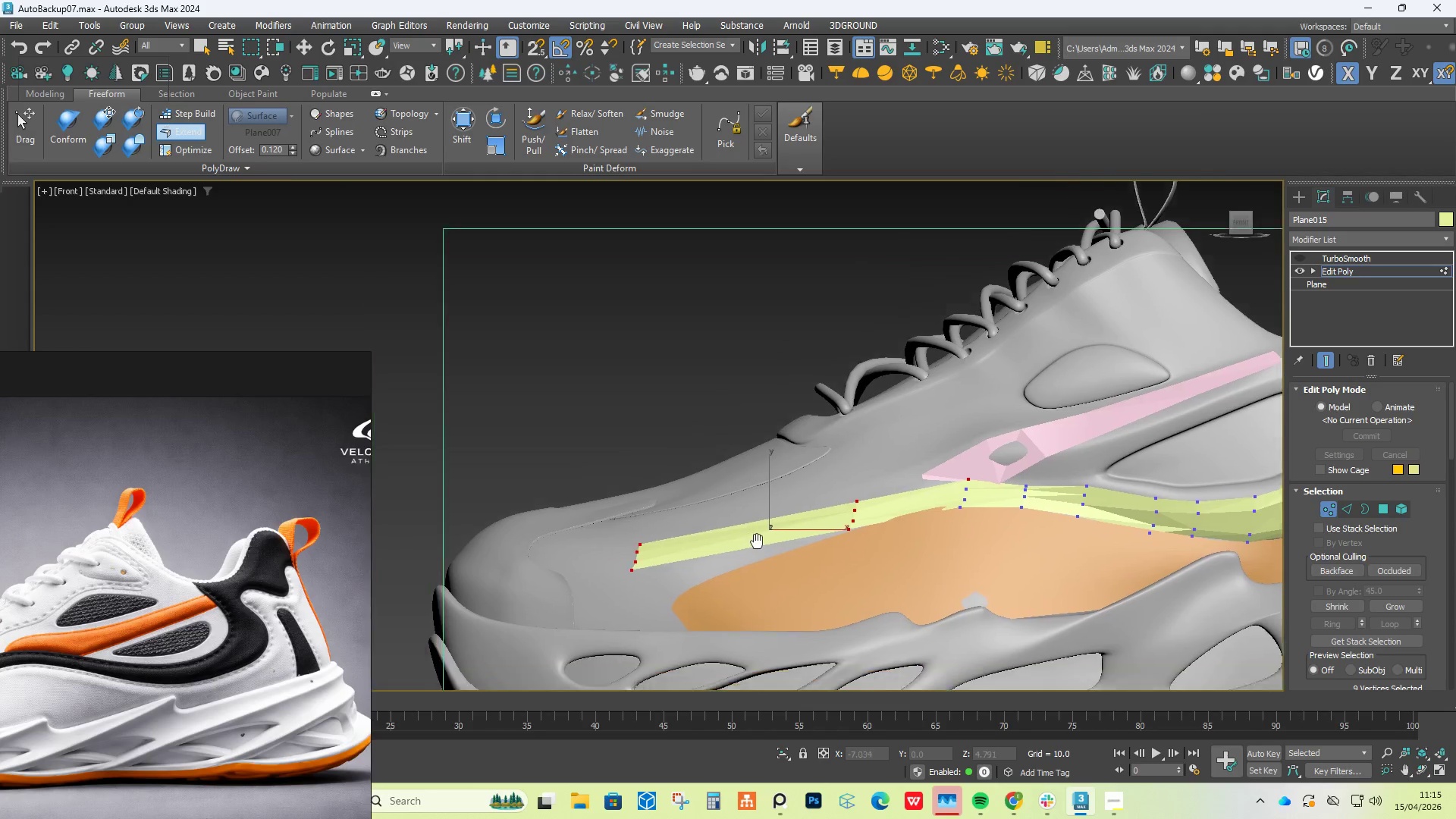 
hold_key(key=ShiftLeft, duration=1.0)
 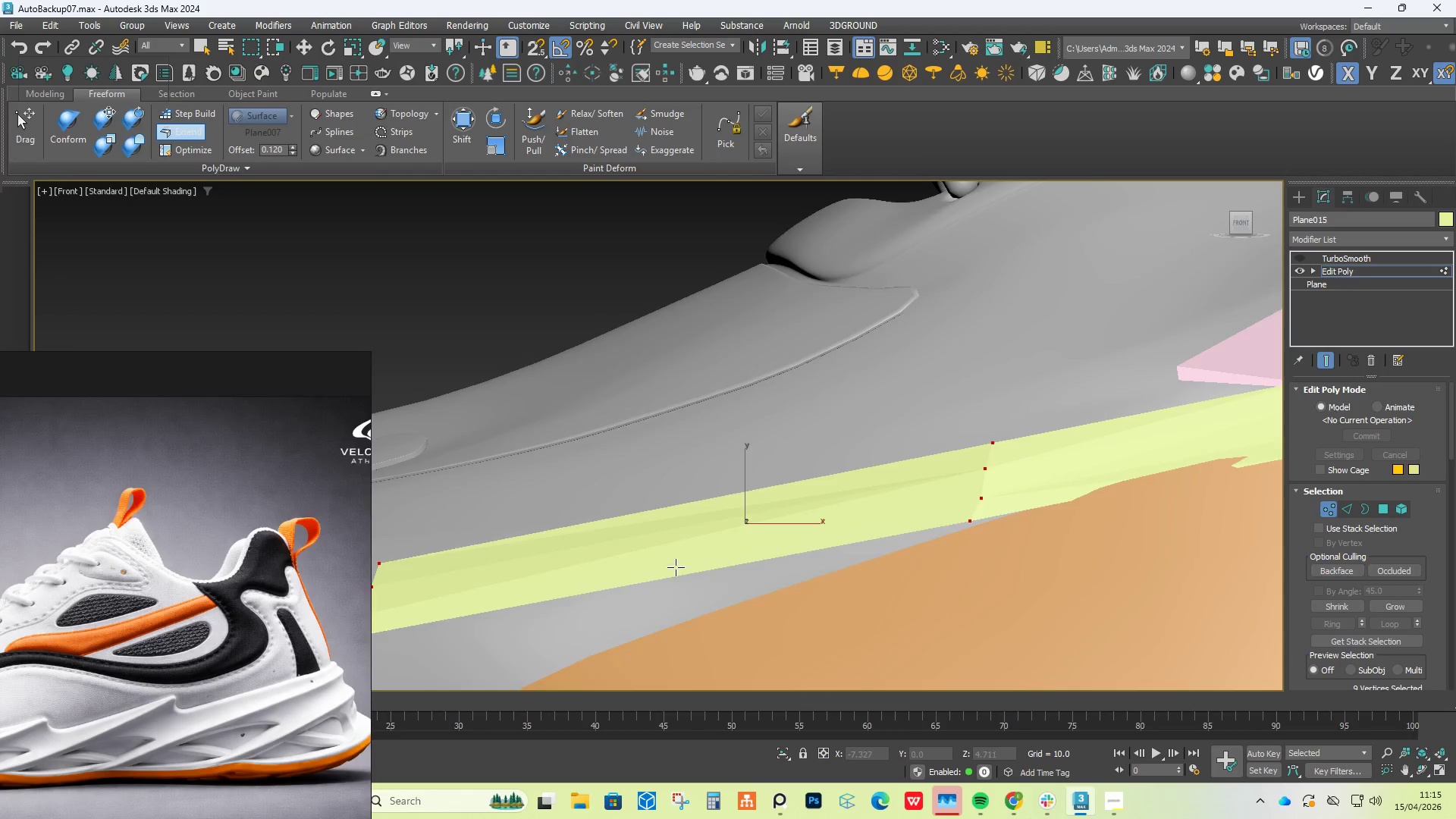 
scroll: coordinate [993, 479], scroll_direction: up, amount: 2.0
 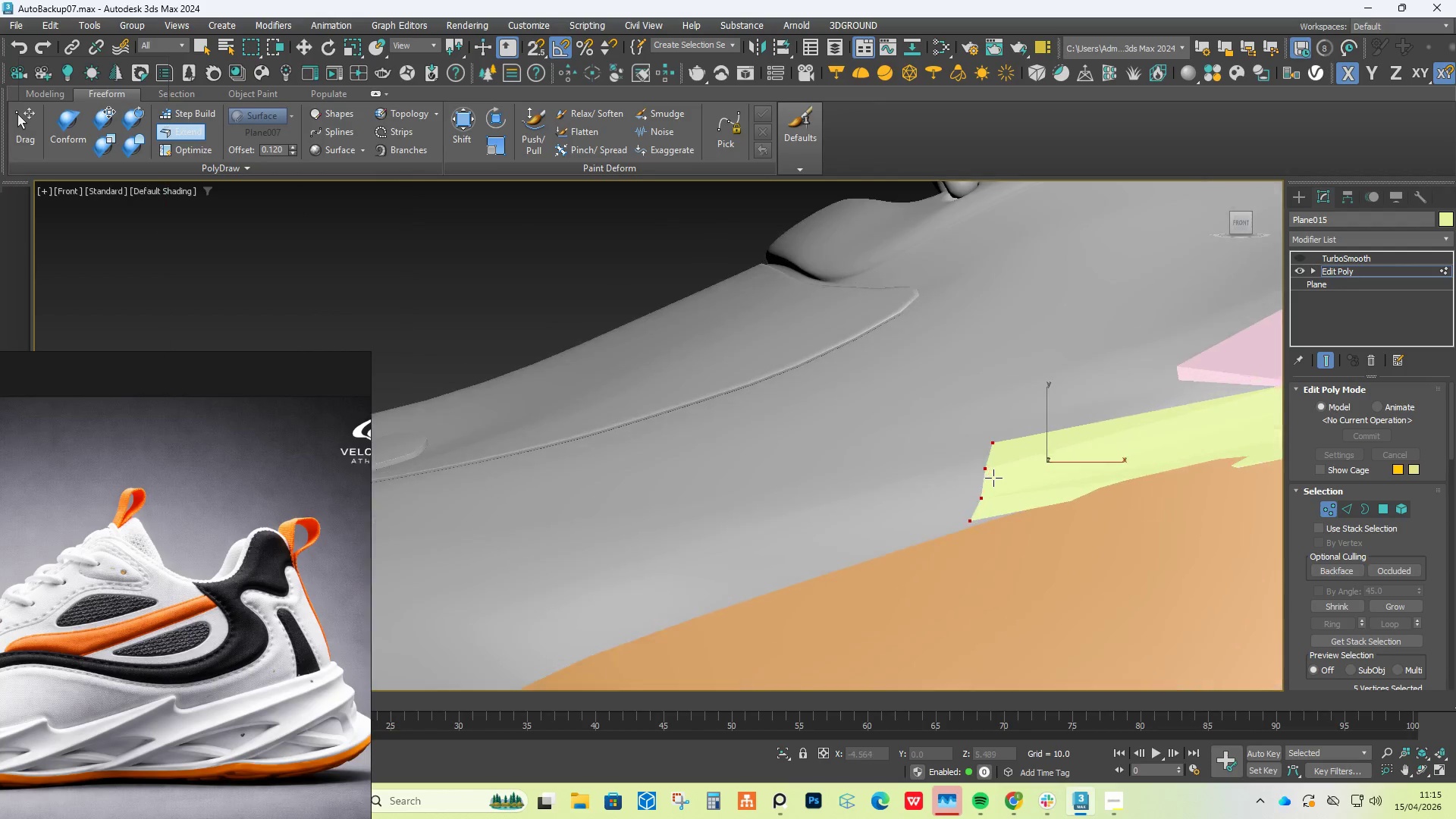 
scroll: coordinate [676, 567], scroll_direction: down, amount: 3.0
 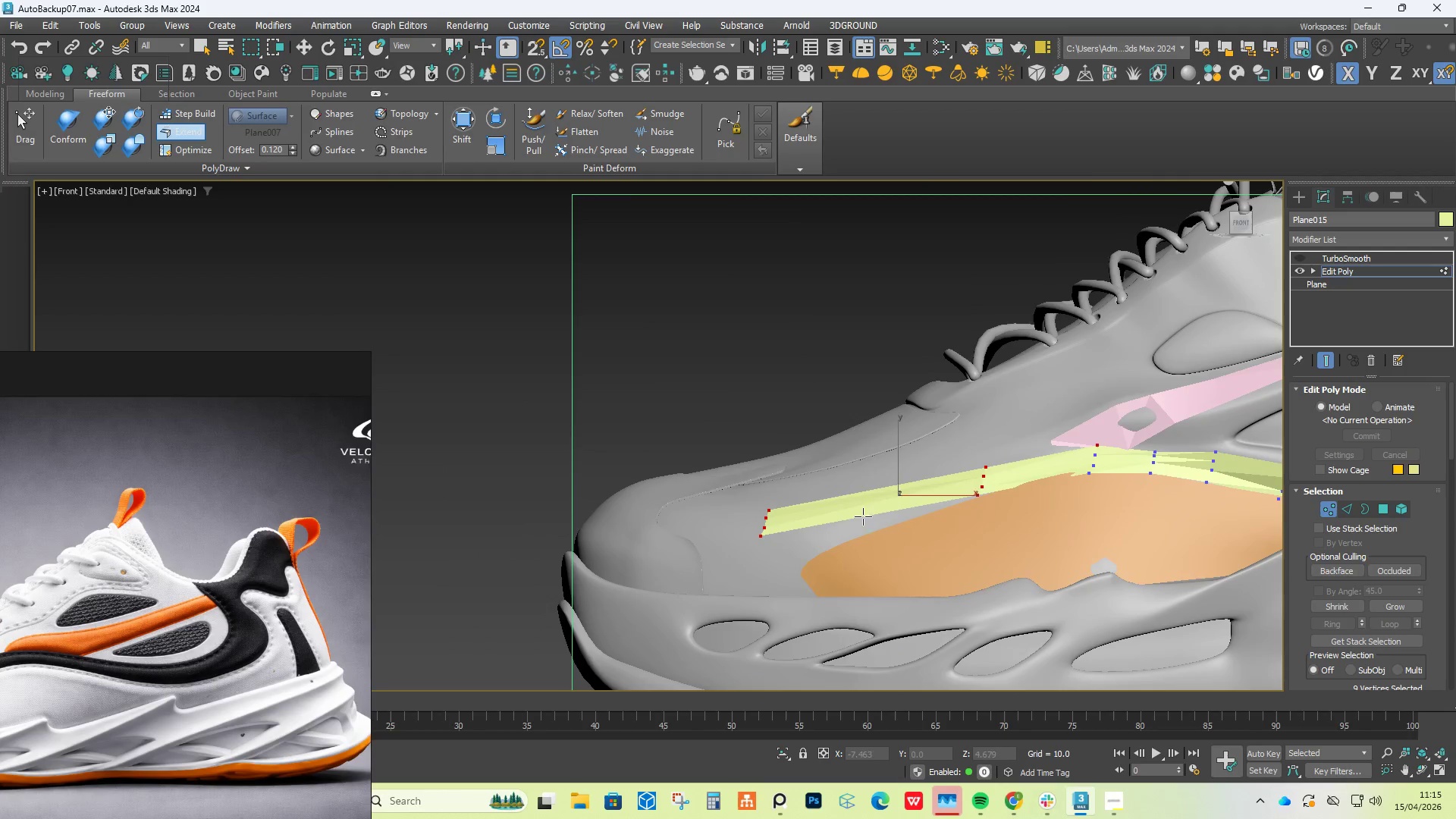 
scroll: coordinate [108, 649], scroll_direction: up, amount: 3.0
 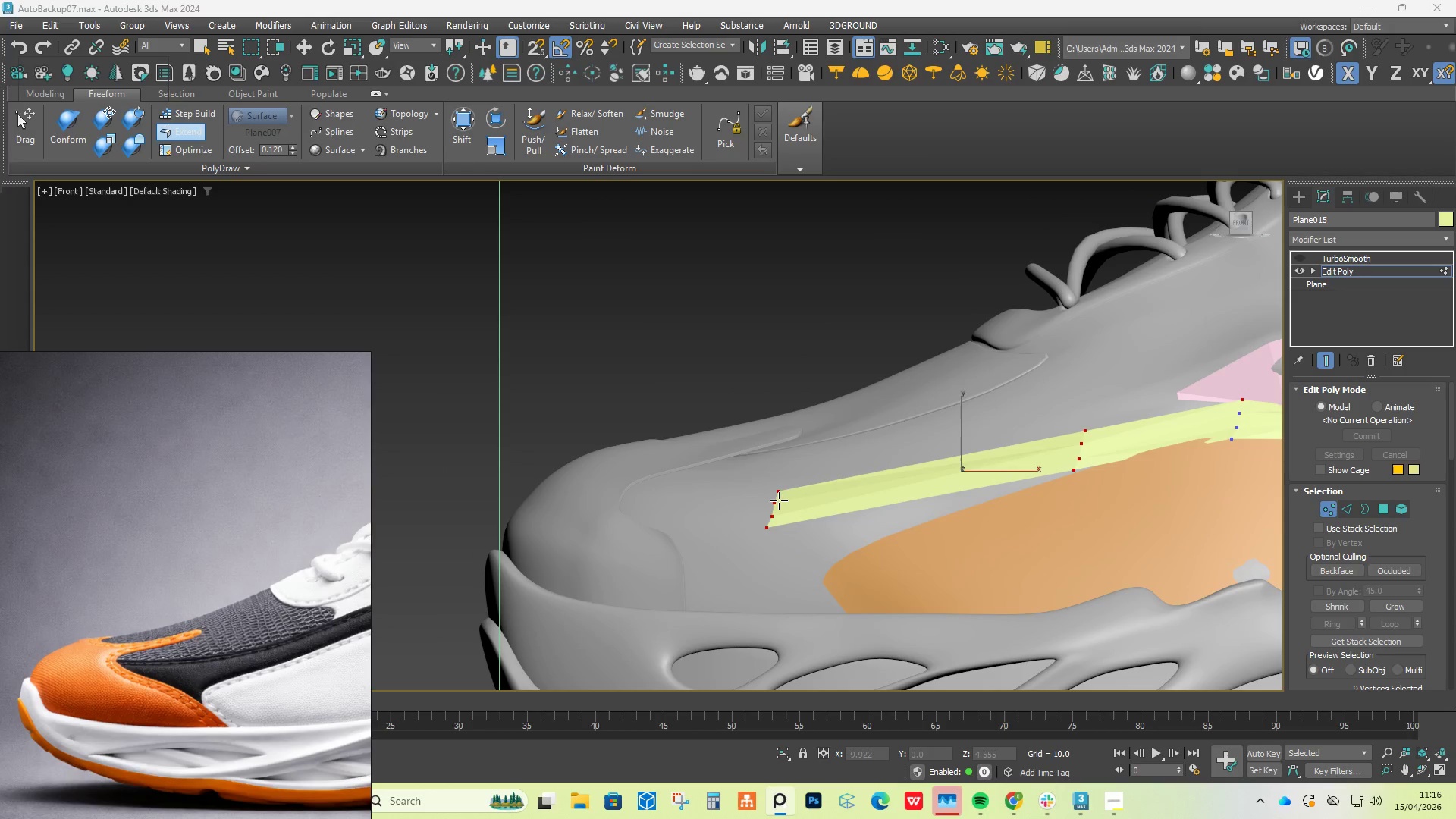 
hold_key(key=AltLeft, duration=2.47)
 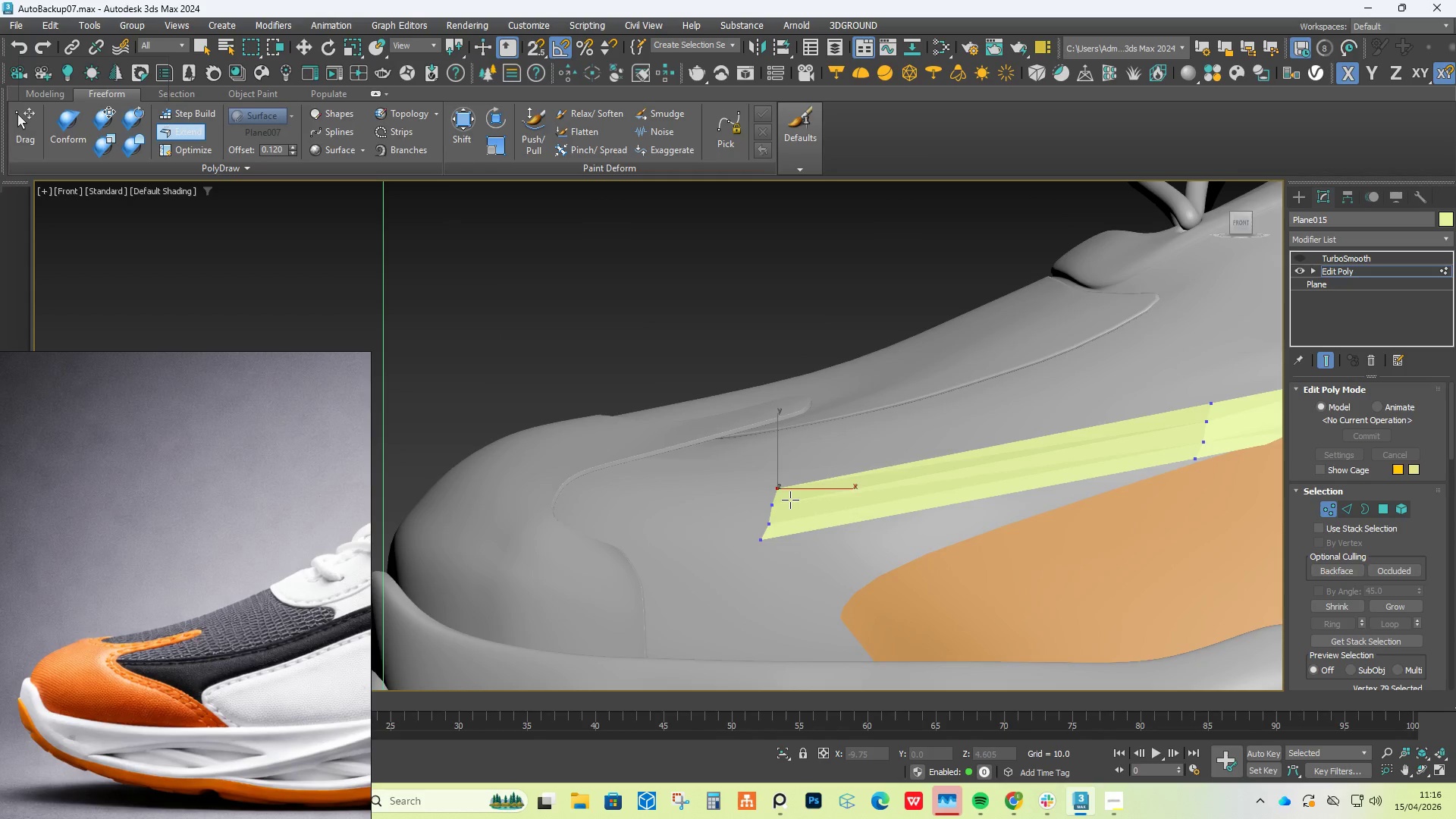 
hold_key(key=ShiftLeft, duration=1.52)
 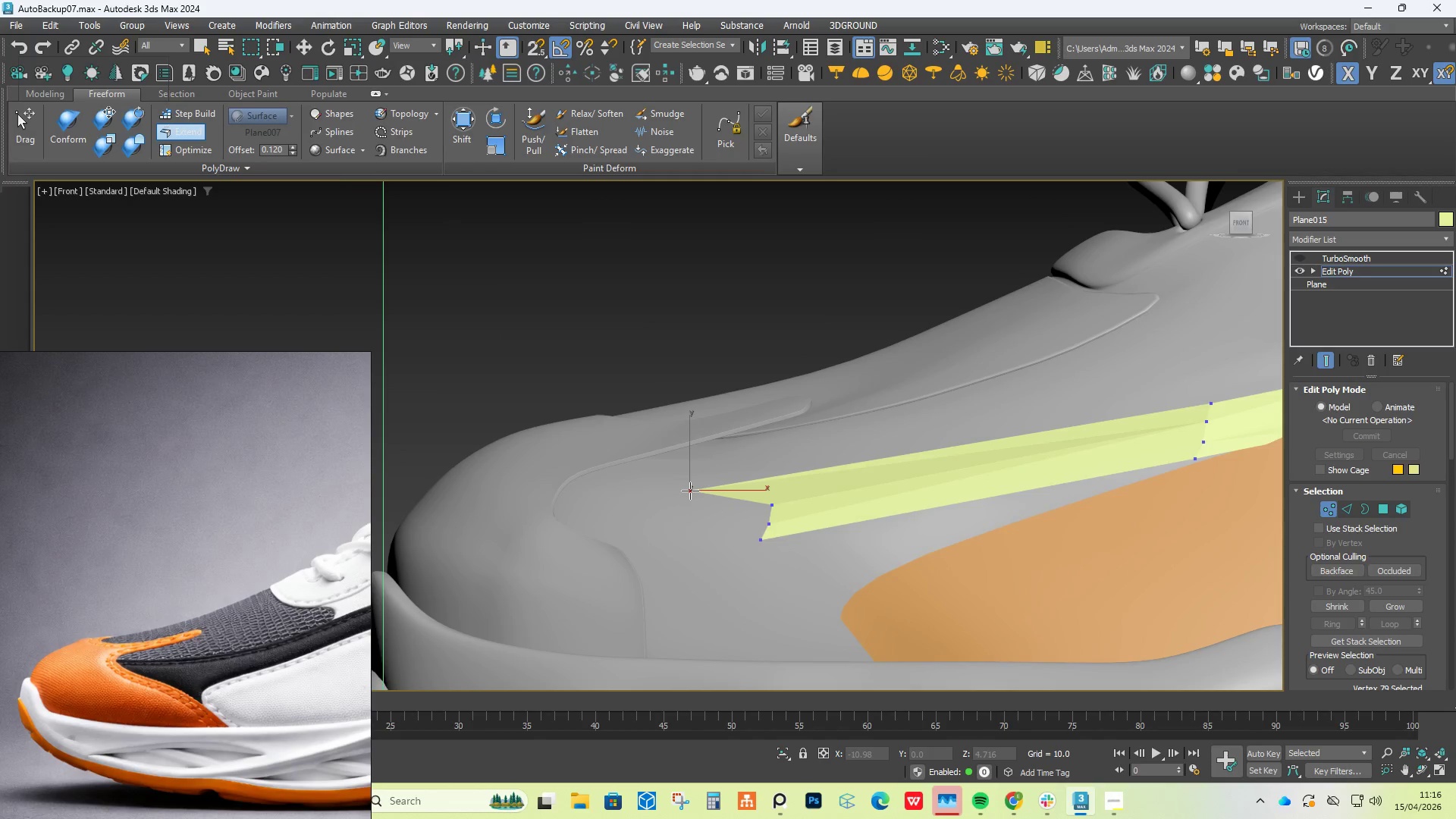 
scroll: coordinate [780, 497], scroll_direction: up, amount: 1.0
 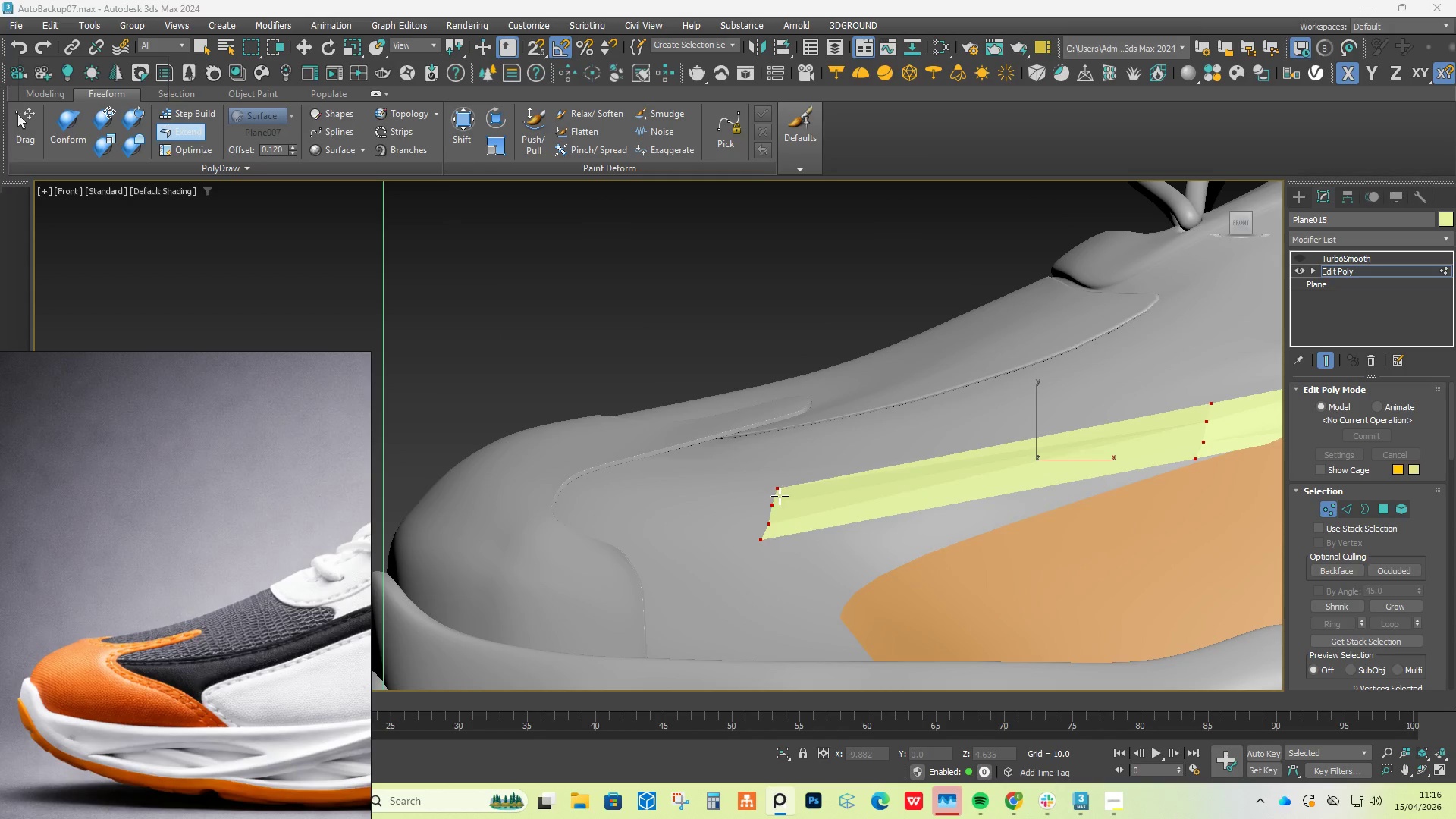 
left_click_drag(start_coordinate=[779, 491], to_coordinate=[690, 491])
 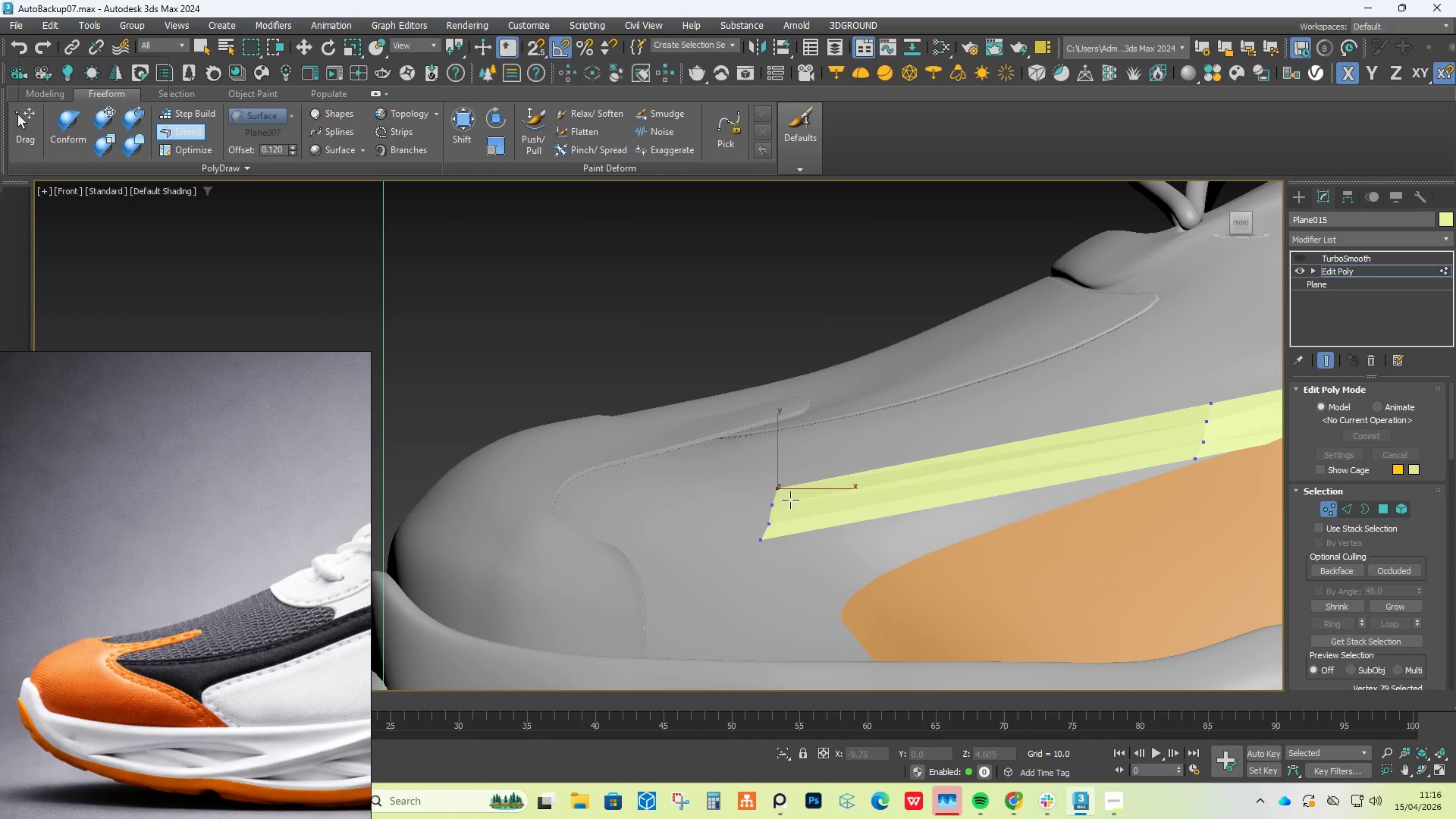 
hold_key(key=ShiftLeft, duration=0.92)
 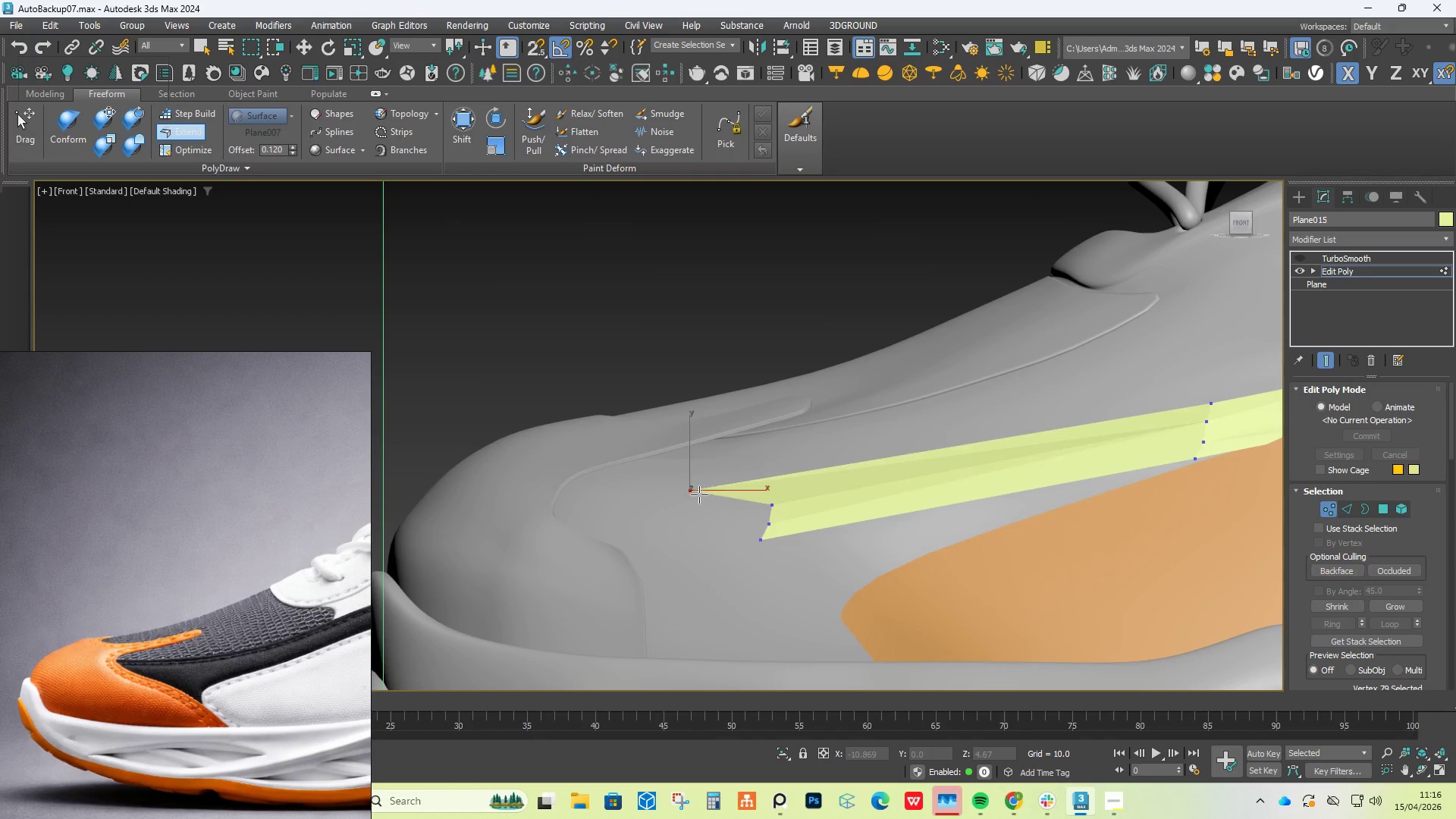 
key(Control+Z)
 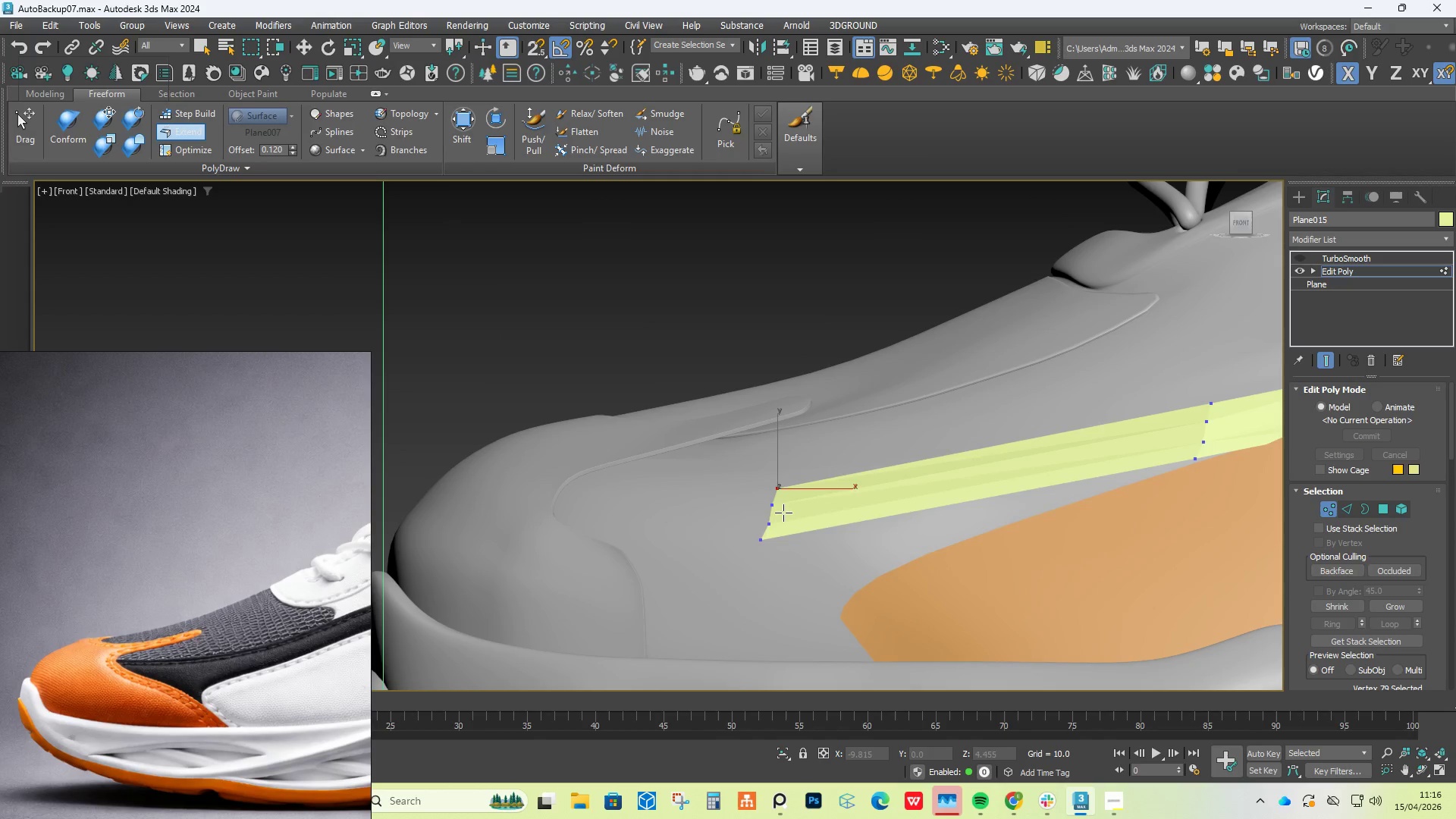 
hold_key(key=ShiftLeft, duration=16.86)
hold_key(key=AltLeft, duration=1.5)
left_click_drag(start_coordinate=[766, 539], to_coordinate=[886, 540])
 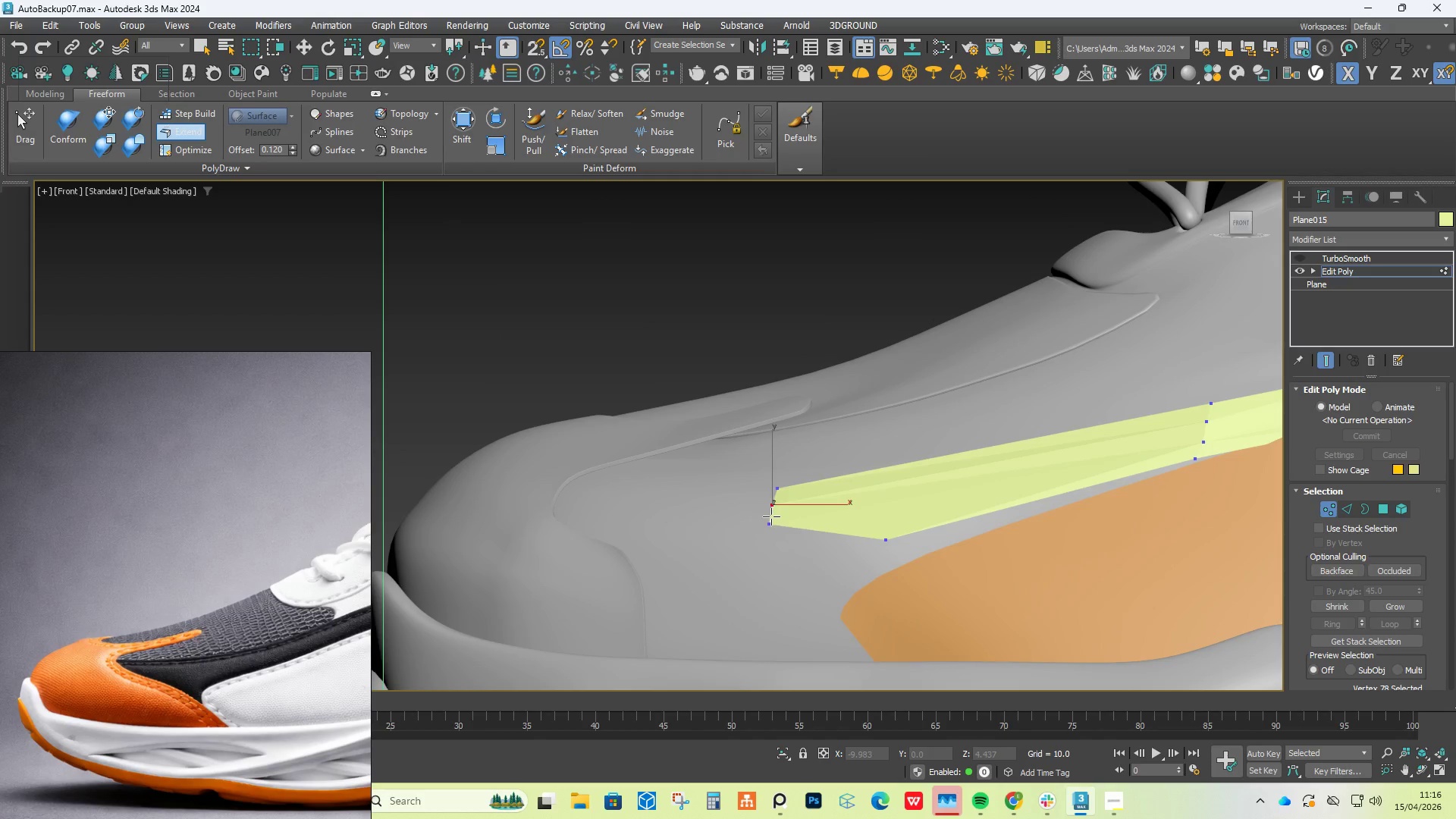 
hold_key(key=AltLeft, duration=1.5)
left_click_drag(start_coordinate=[777, 521], to_coordinate=[890, 507])
 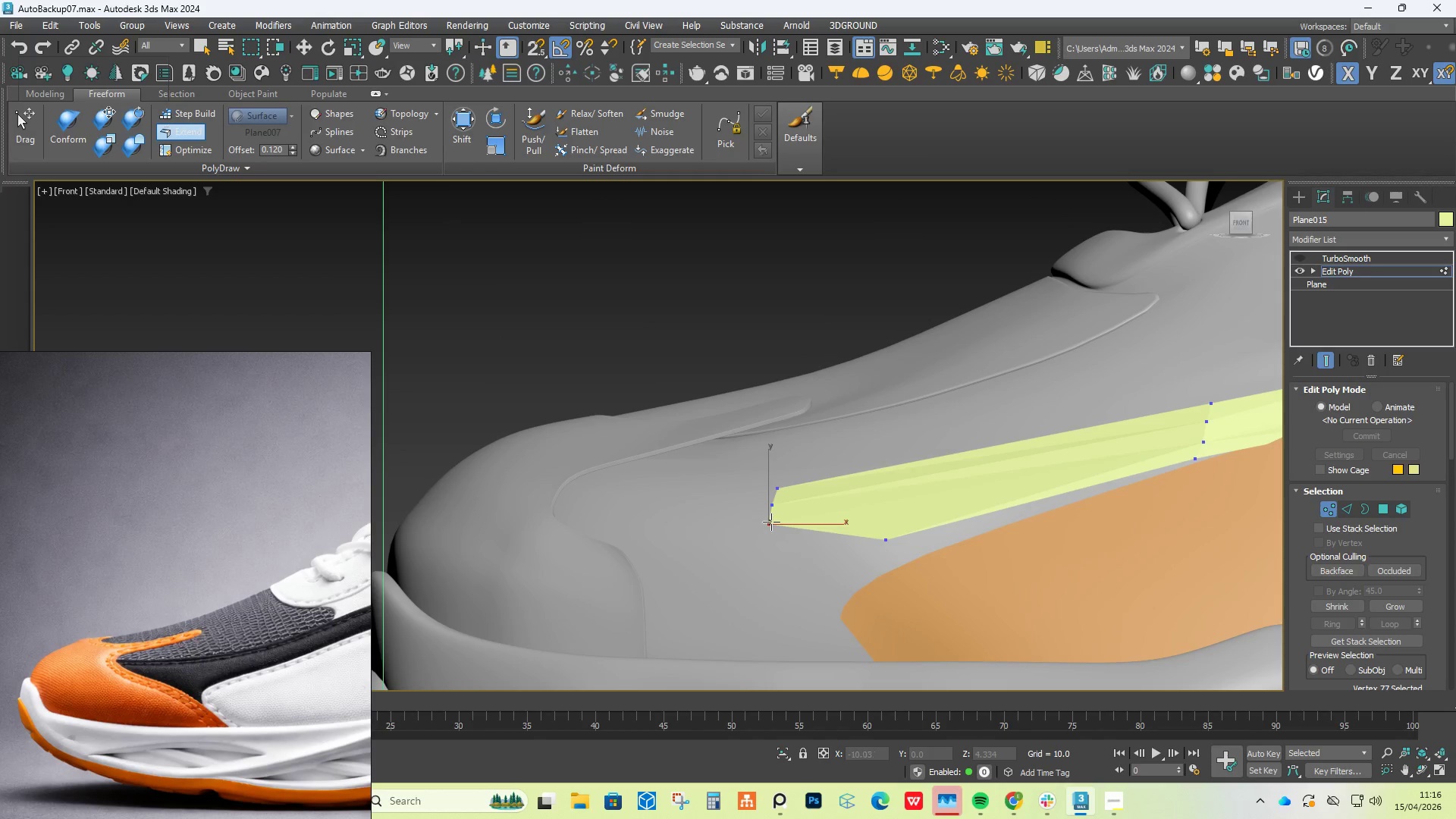 
left_click_drag(start_coordinate=[771, 522], to_coordinate=[852, 516])
 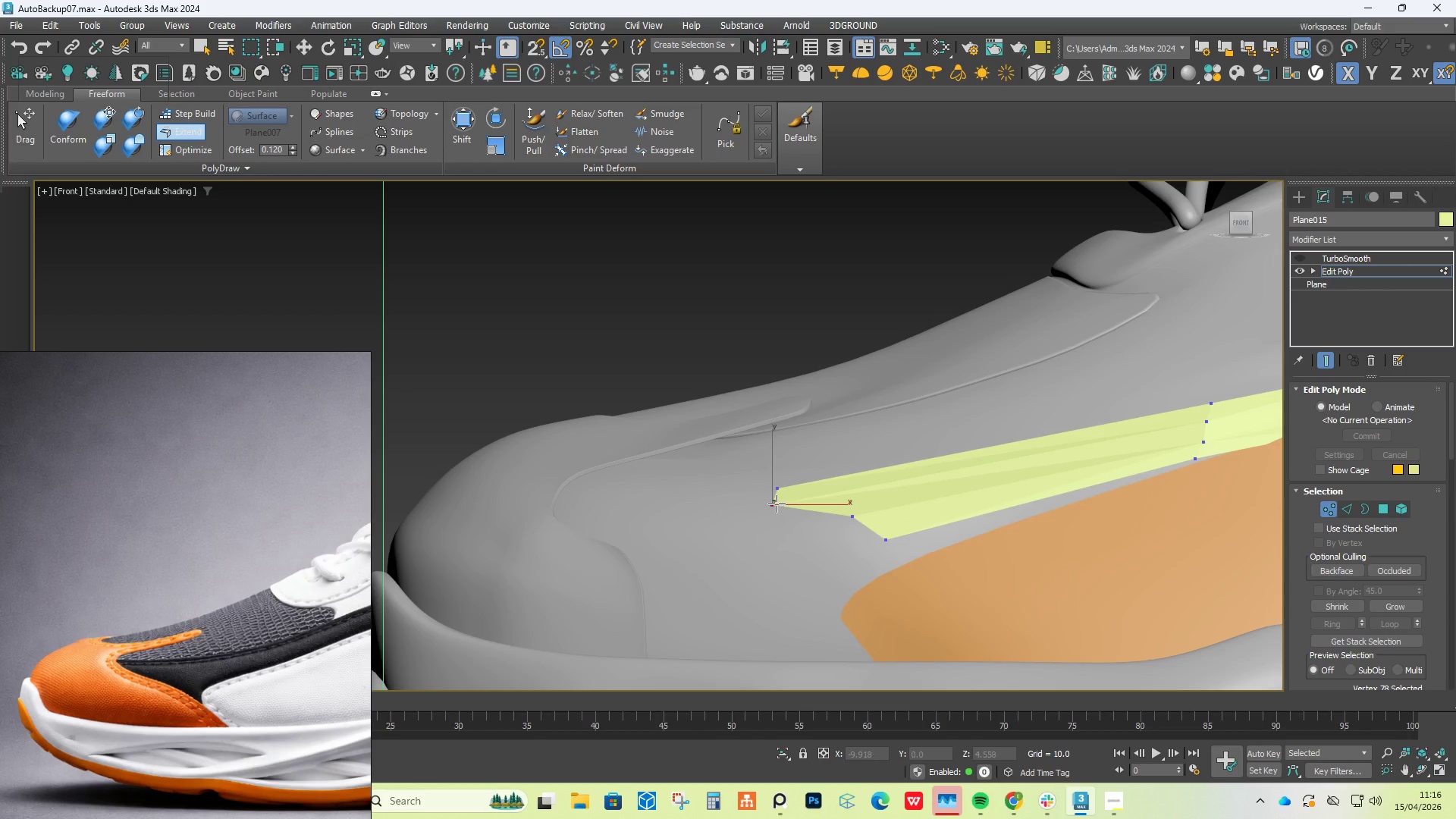 
hold_key(key=AltLeft, duration=1.5)
left_click_drag(start_coordinate=[777, 504], to_coordinate=[818, 500])
 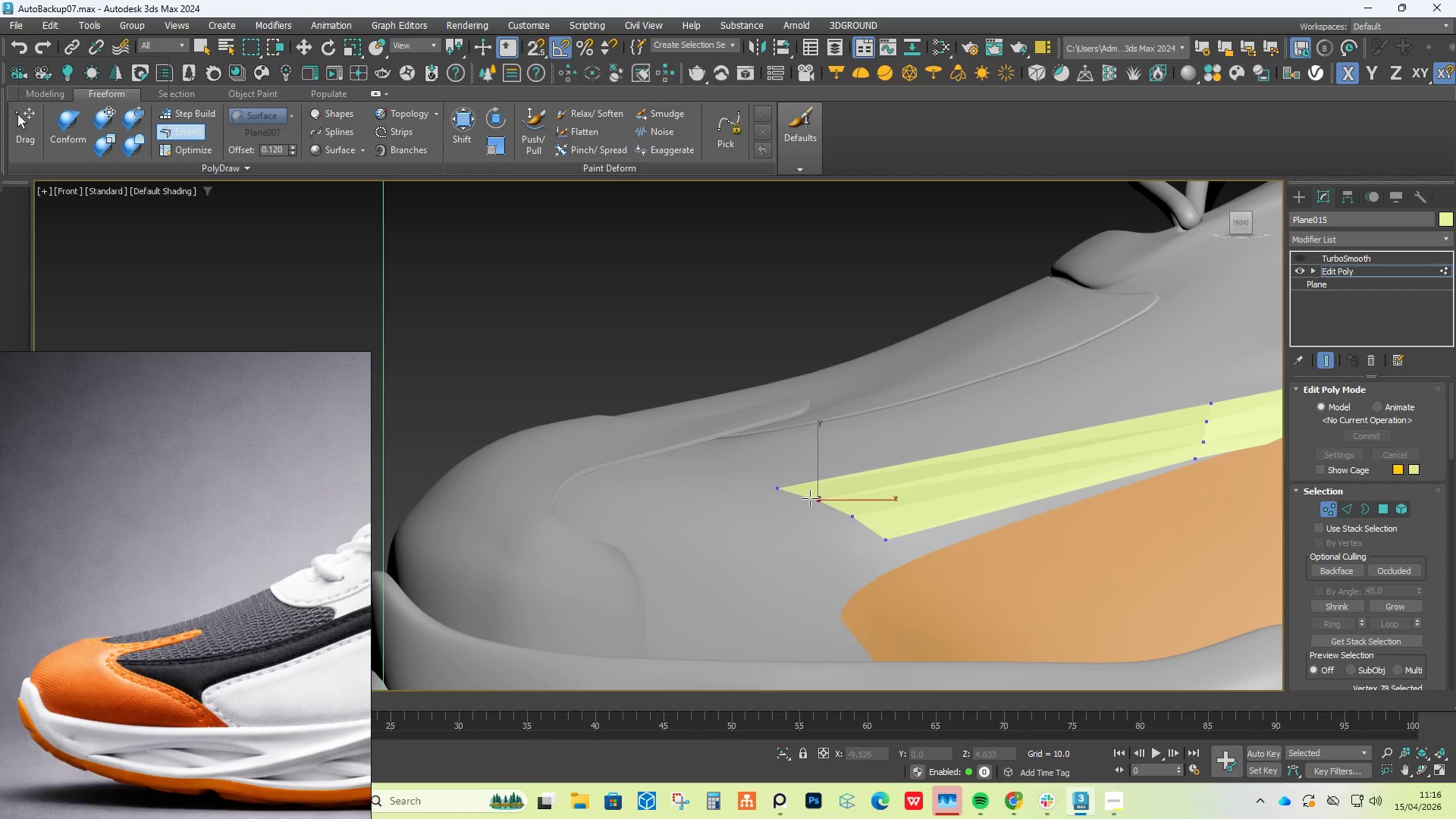 
hold_key(key=AltLeft, duration=0.56)
 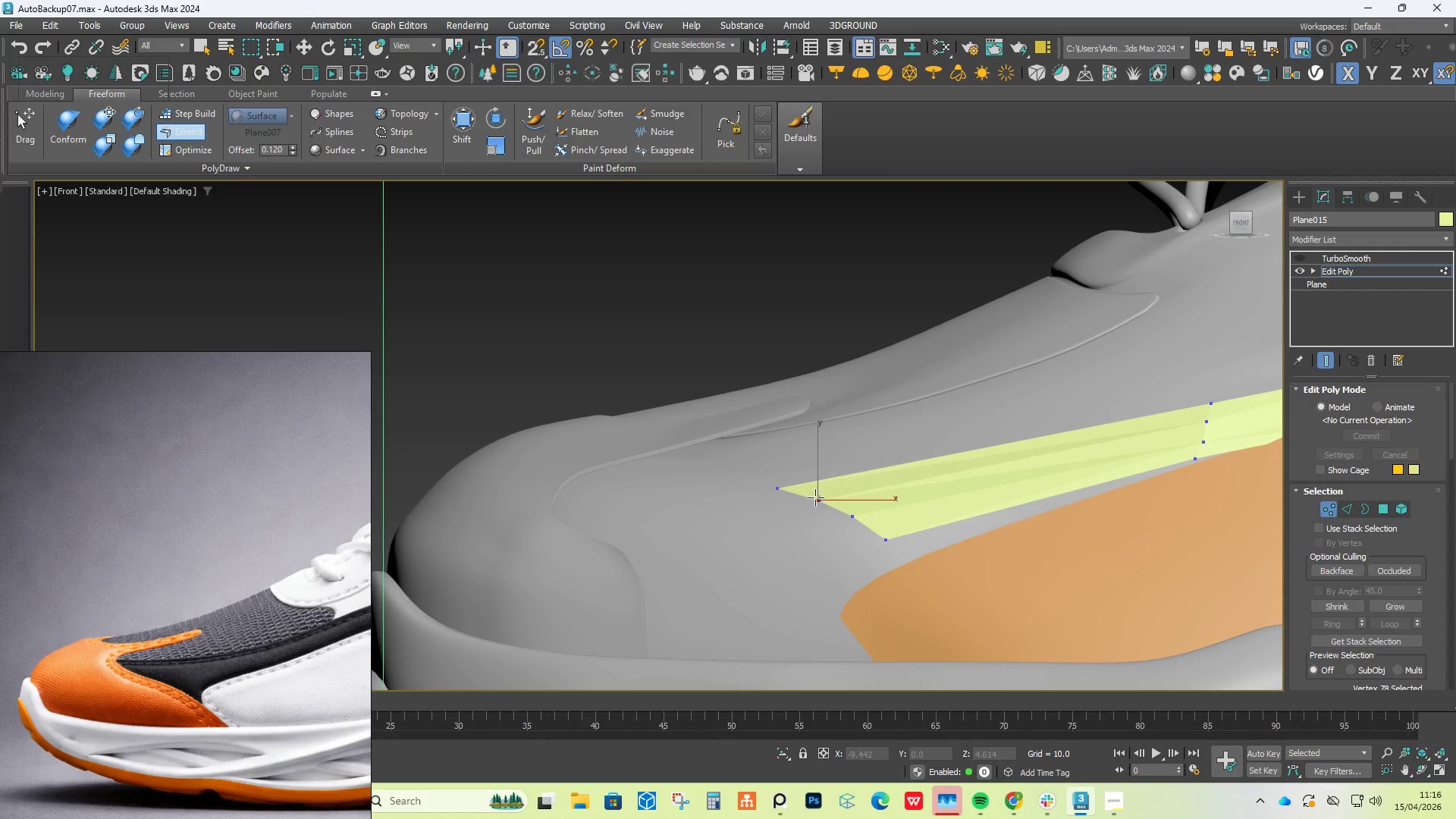 
left_click_drag(start_coordinate=[810, 495], to_coordinate=[673, 518])
 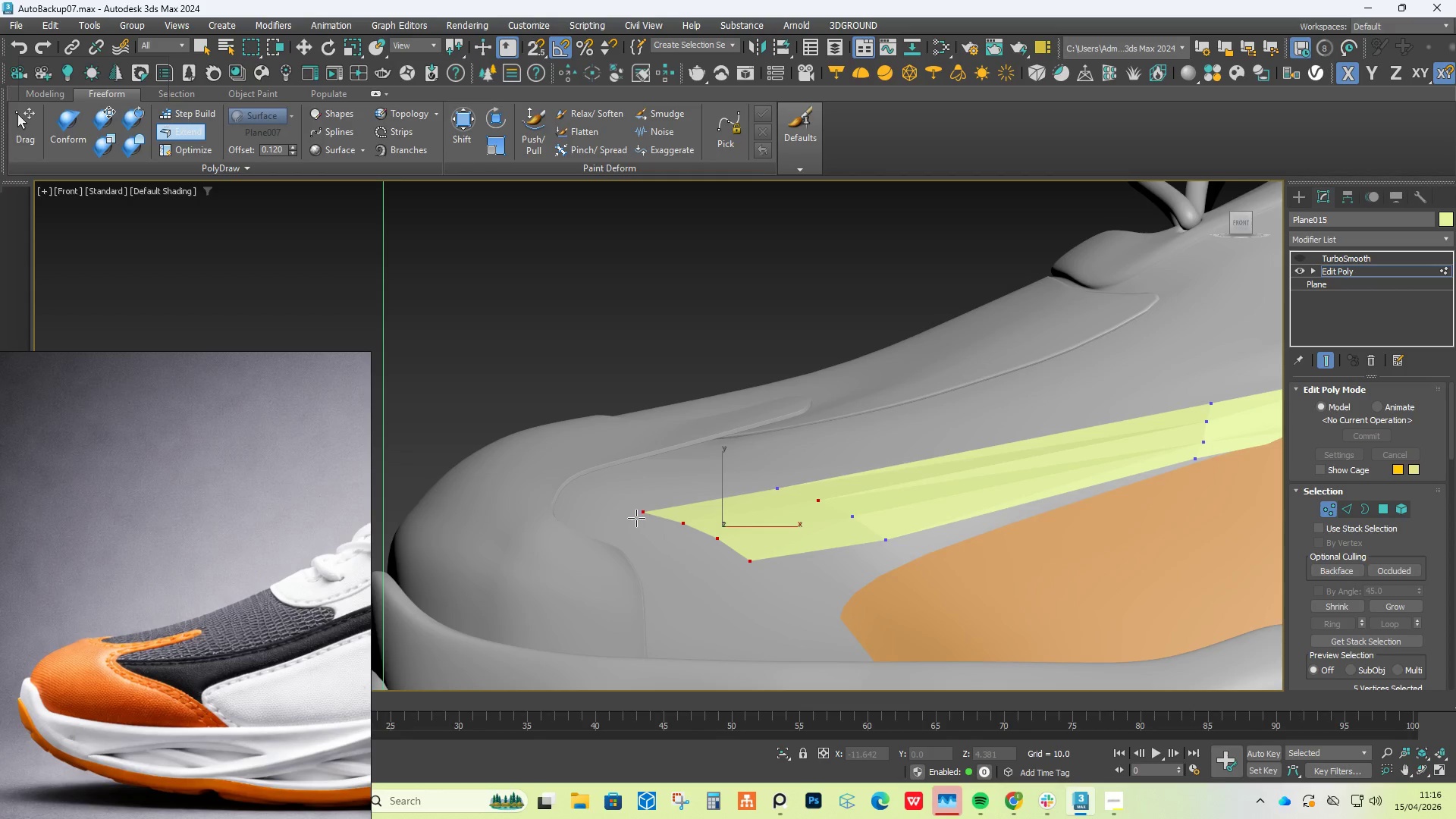 
hold_key(key=AltLeft, duration=1.5)
left_click_drag(start_coordinate=[648, 514], to_coordinate=[591, 531])
 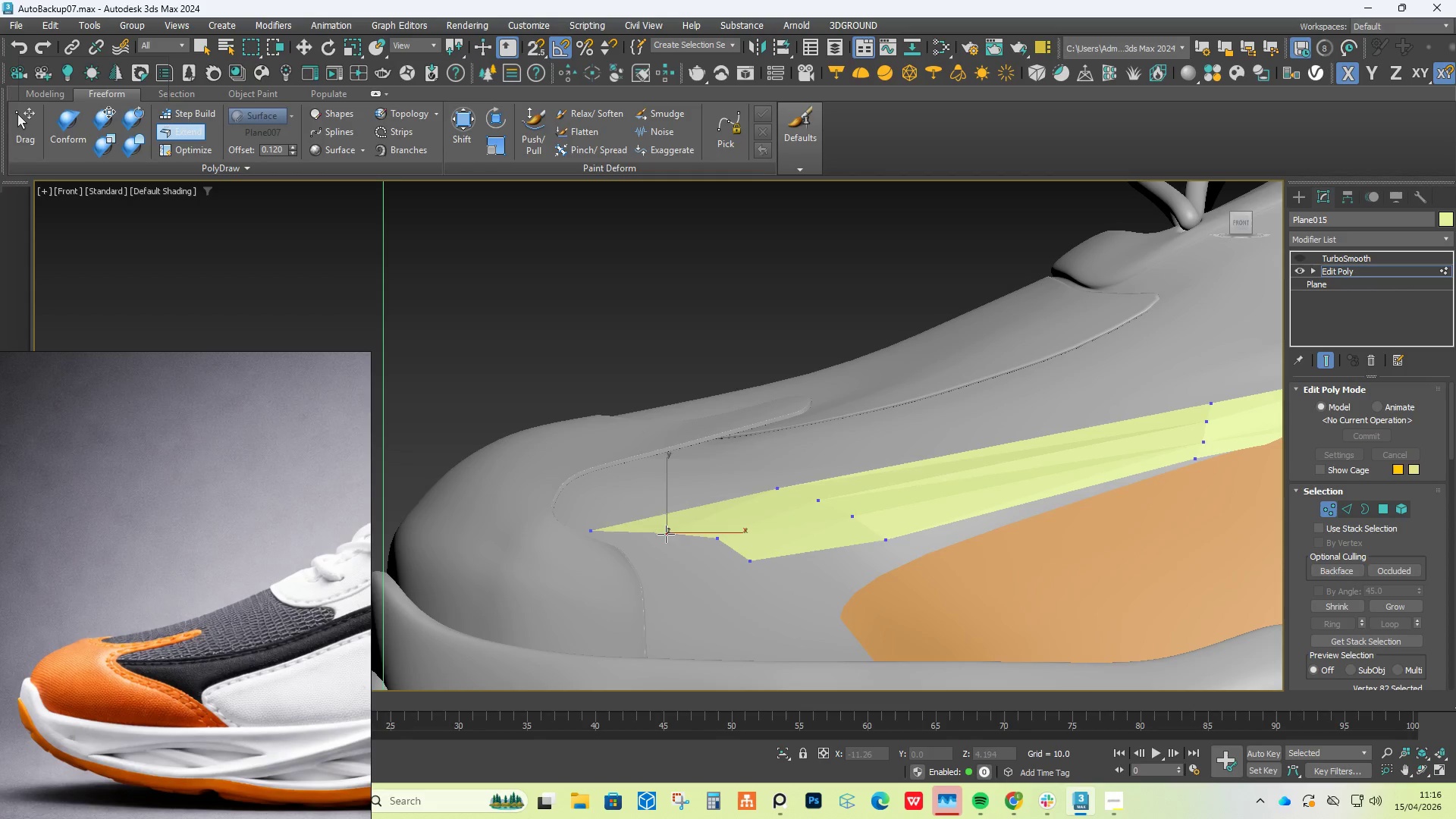 
hold_key(key=AltLeft, duration=1.51)
left_click_drag(start_coordinate=[688, 519], to_coordinate=[623, 548])
 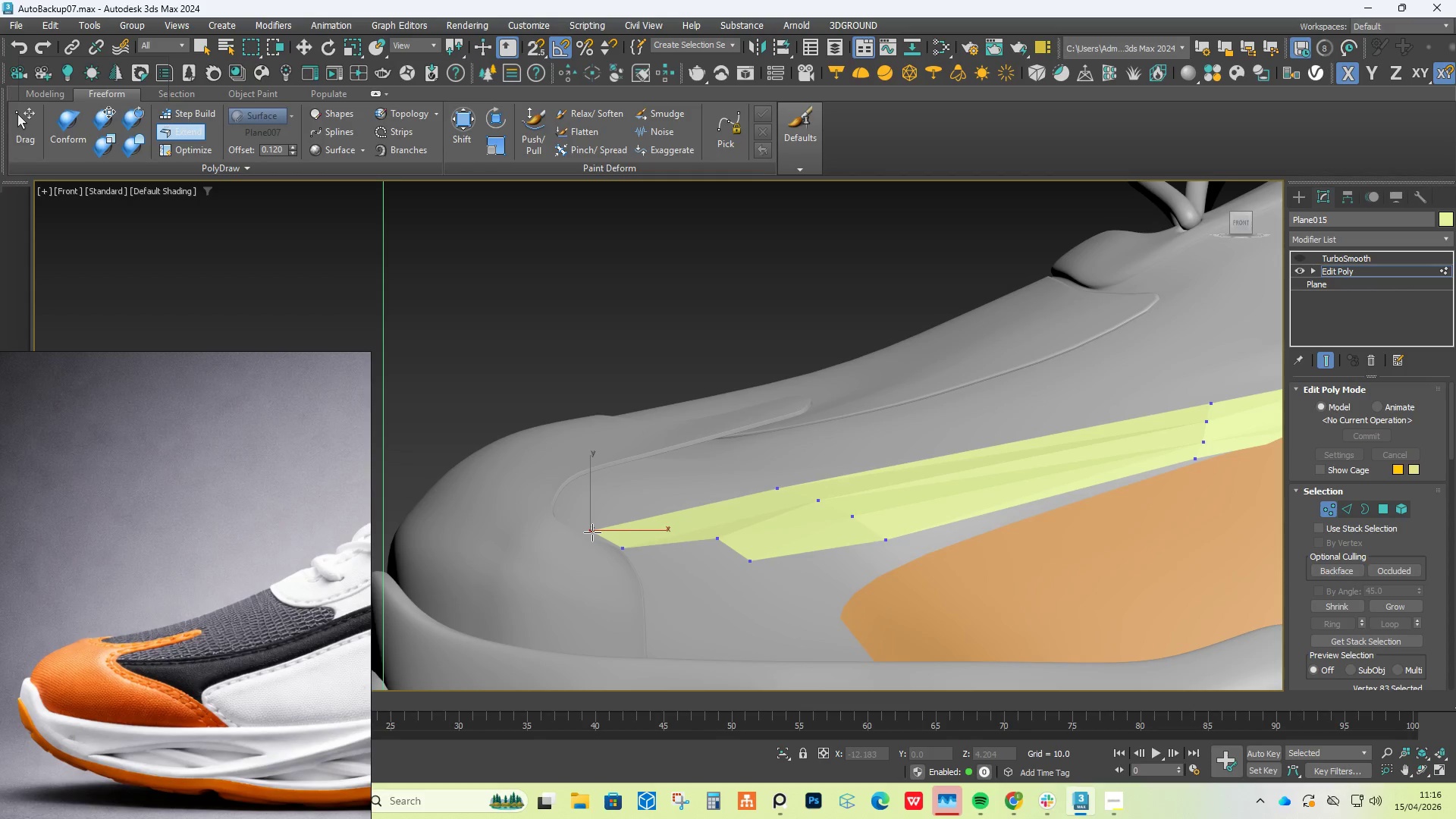 
hold_key(key=AltLeft, duration=1.52)
left_click_drag(start_coordinate=[592, 532], to_coordinate=[587, 534])
 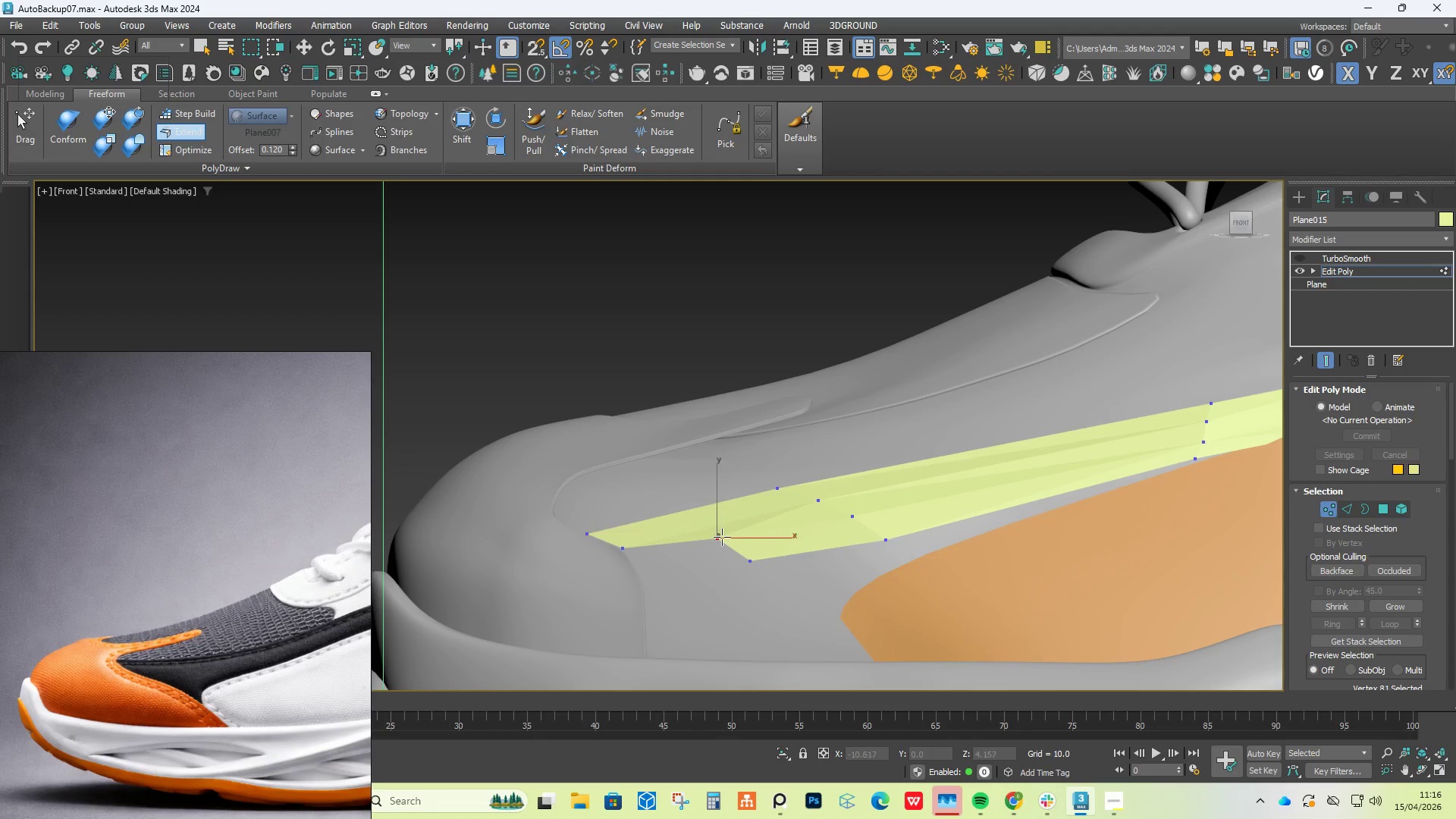 
hold_key(key=AltLeft, duration=1.5)
left_click_drag(start_coordinate=[723, 541], to_coordinate=[640, 575])
 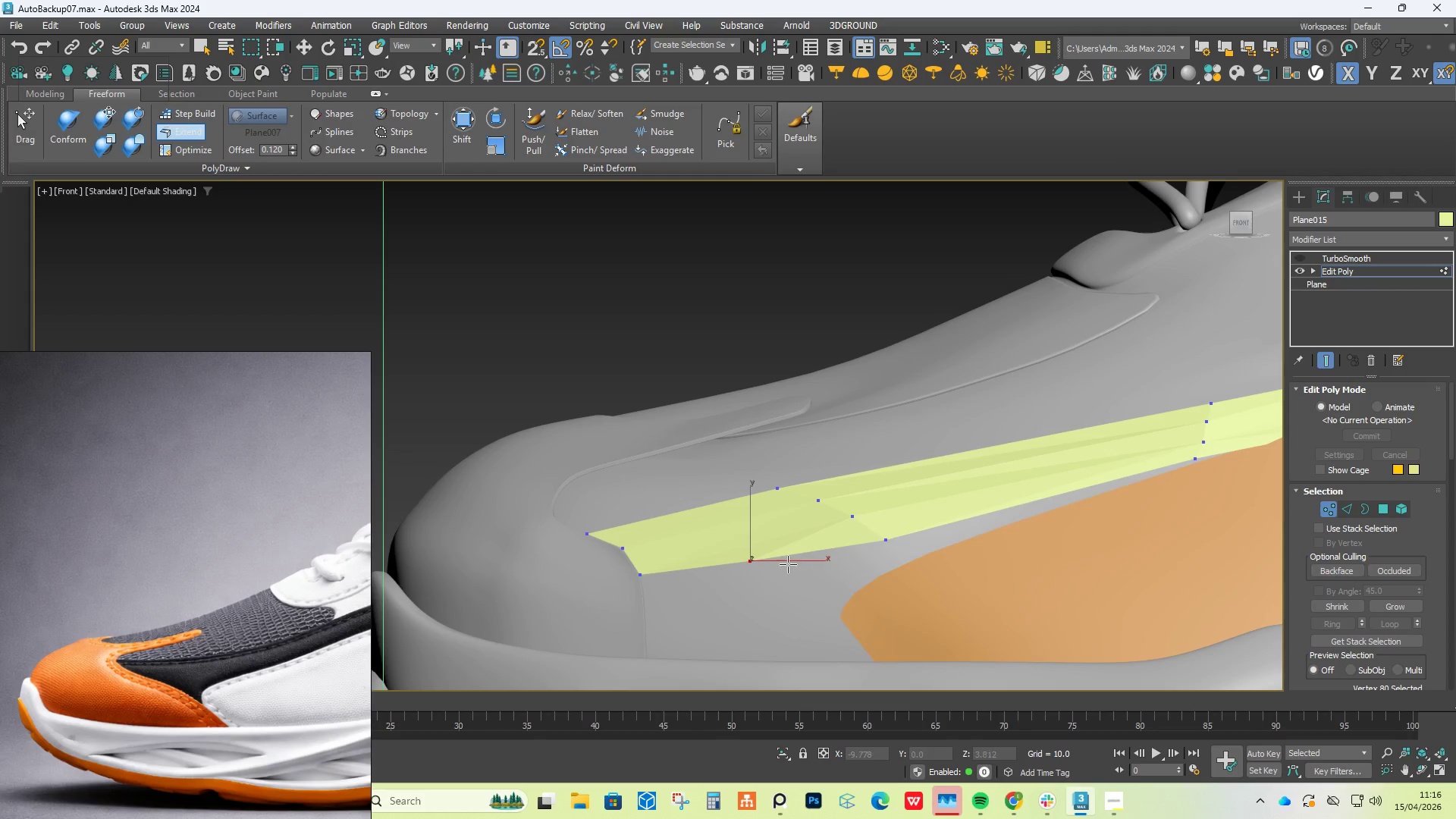 
hold_key(key=AltLeft, duration=1.5)
 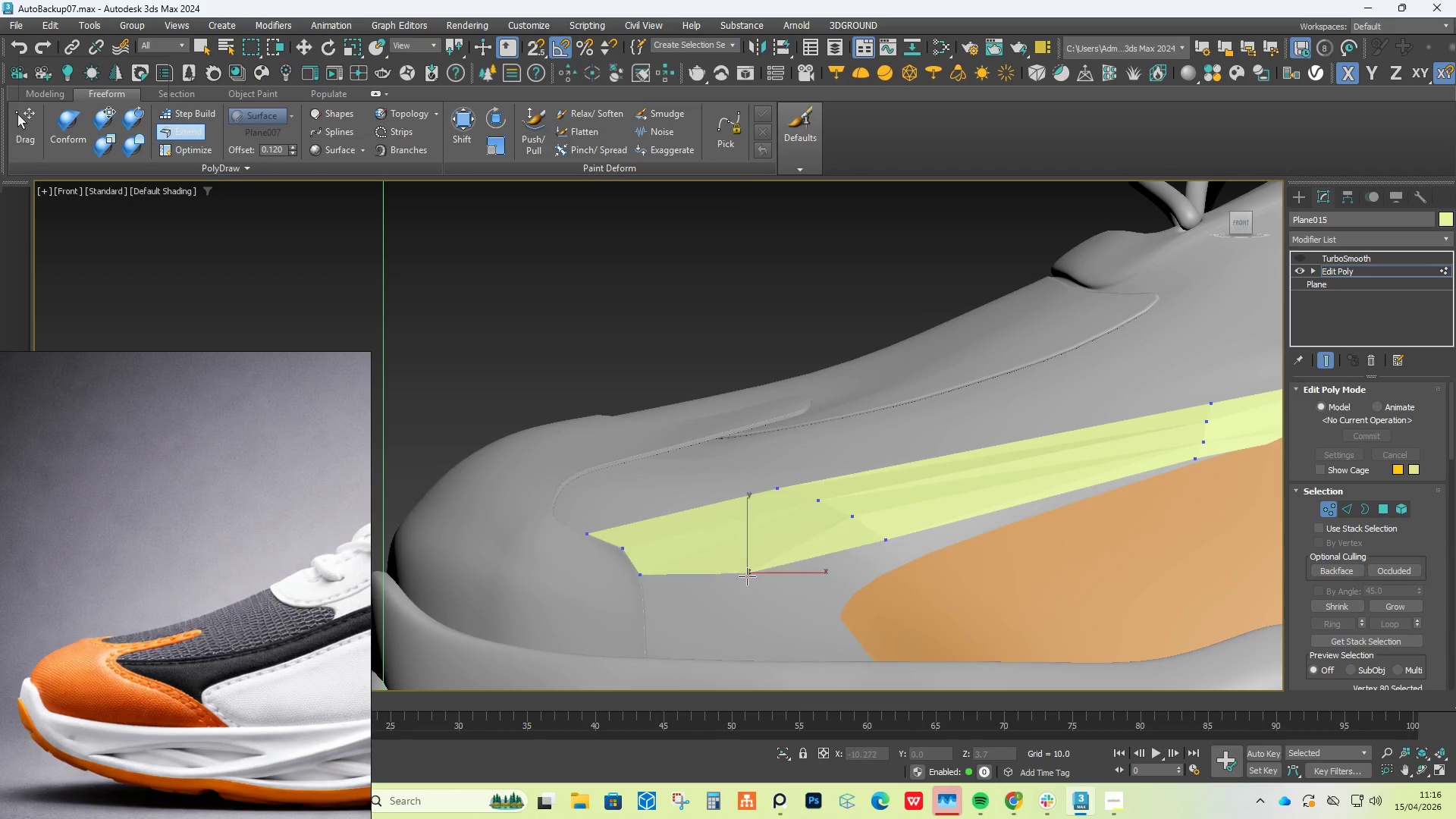 
hold_key(key=AltLeft, duration=1.51)
left_click_drag(start_coordinate=[755, 557], to_coordinate=[647, 621])
 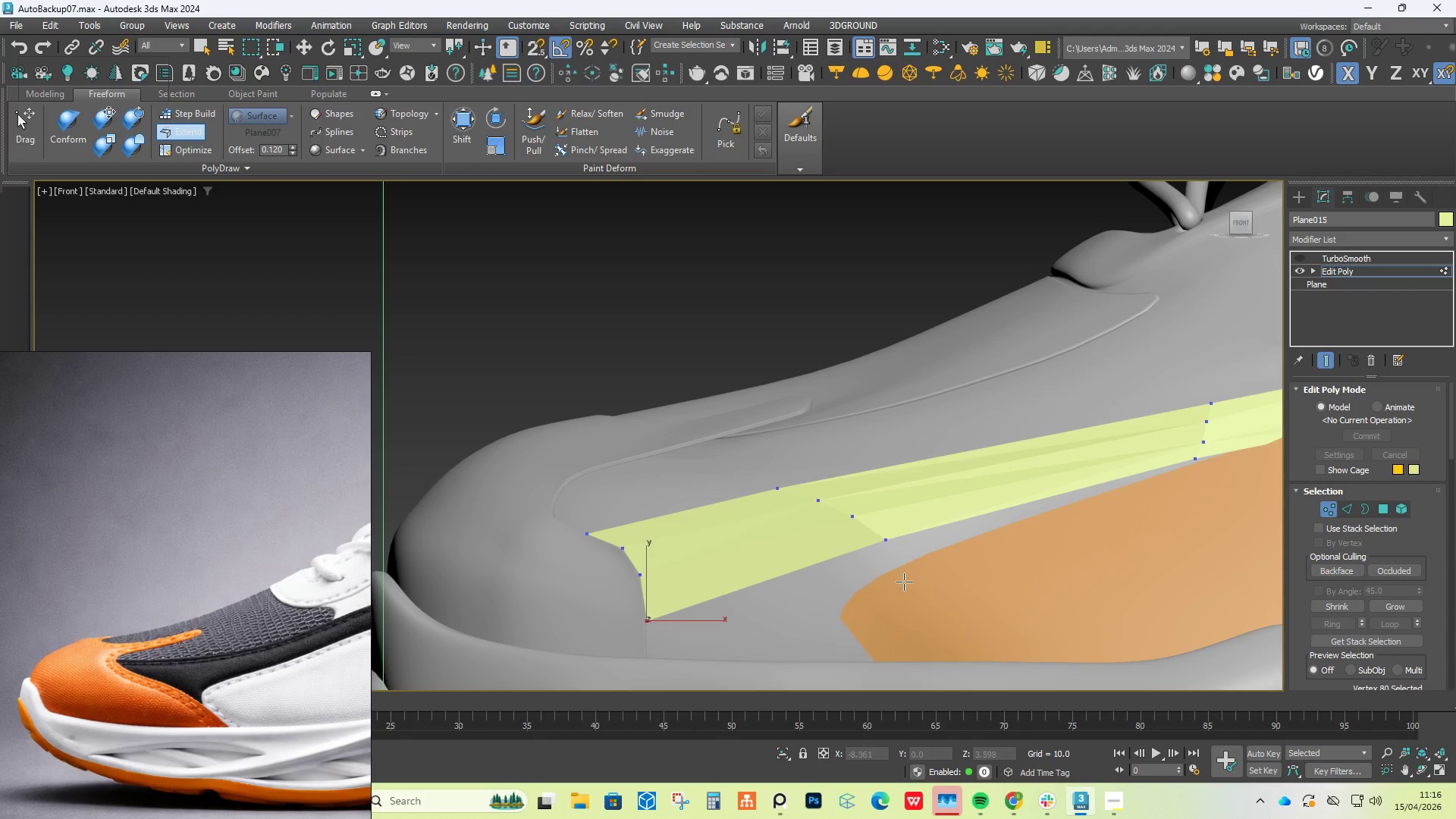 
hold_key(key=AltLeft, duration=1.47)
 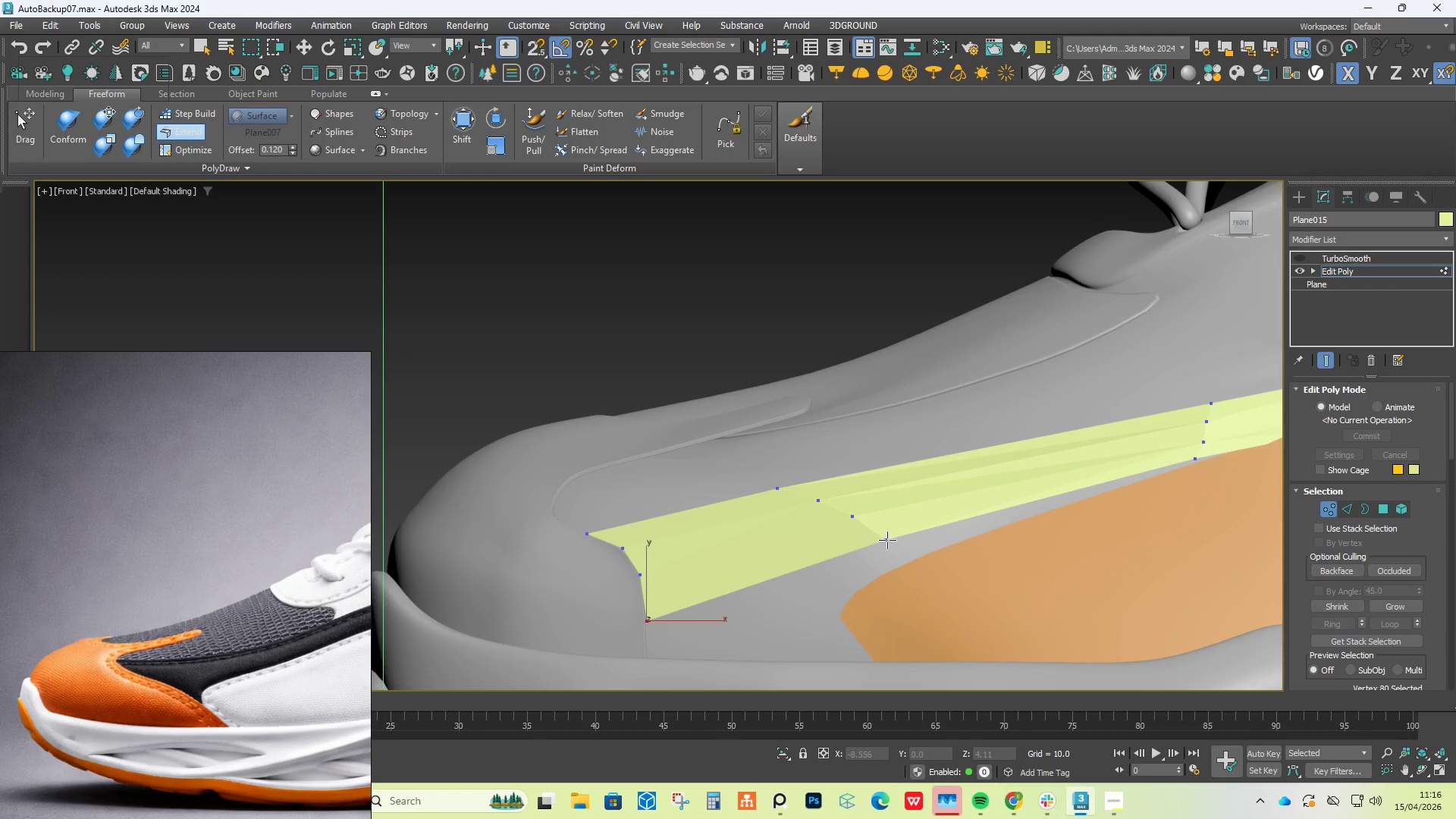 
hold_key(key=AltLeft, duration=1.31)
hold_key(key=ControlLeft, duration=1.33)
hold_key(key=ShiftLeft, duration=1.3)
left_click_drag(start_coordinate=[886, 540], to_coordinate=[887, 571])
 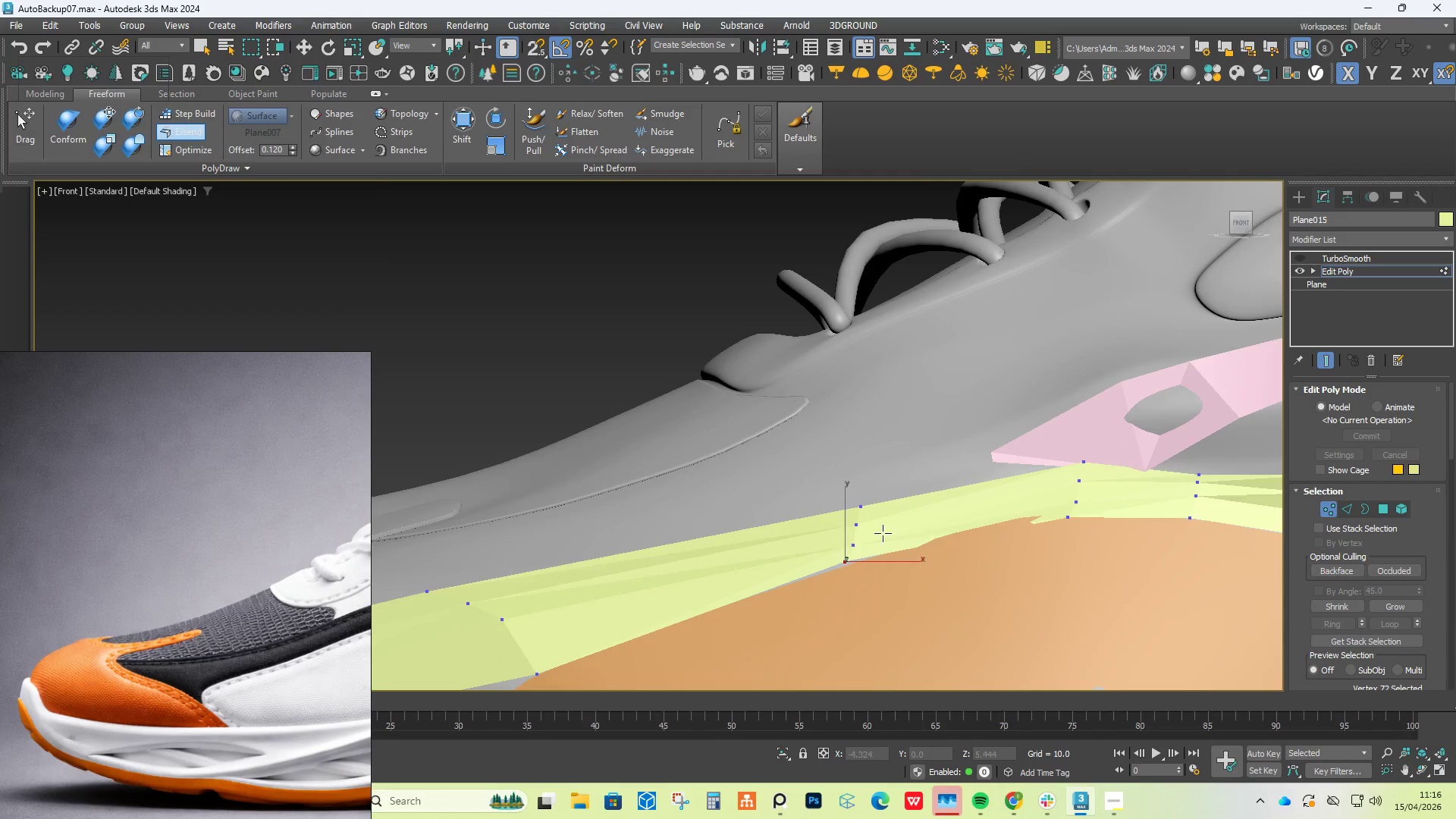 
hold_key(key=ControlLeft, duration=5.64)
hold_key(key=AltLeft, duration=5.55)
hold_key(key=ShiftLeft, duration=1.5)
left_click_drag(start_coordinate=[863, 510], to_coordinate=[853, 488])
 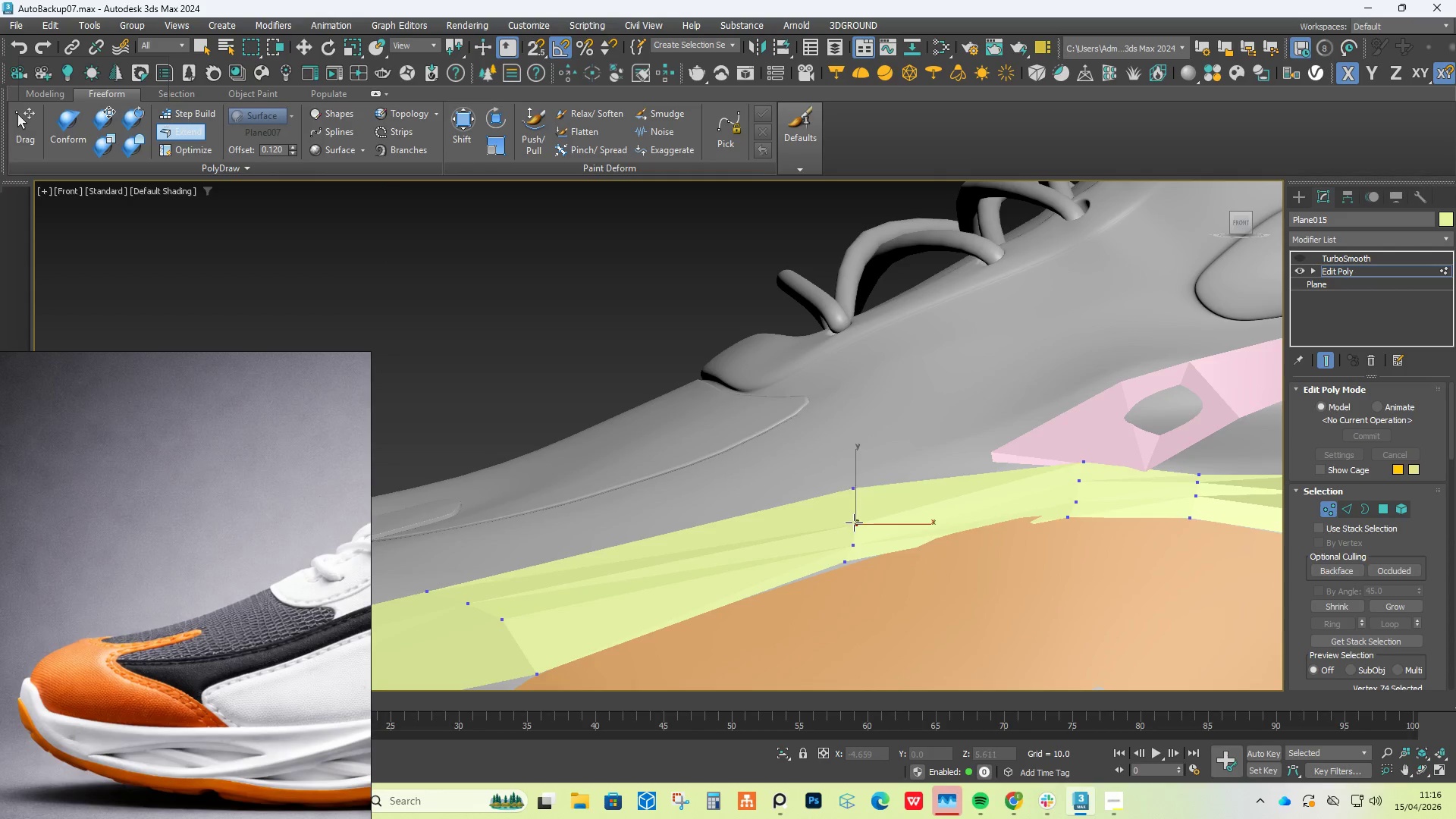 
hold_key(key=ShiftLeft, duration=1.52)
left_click_drag(start_coordinate=[855, 522], to_coordinate=[851, 497])
 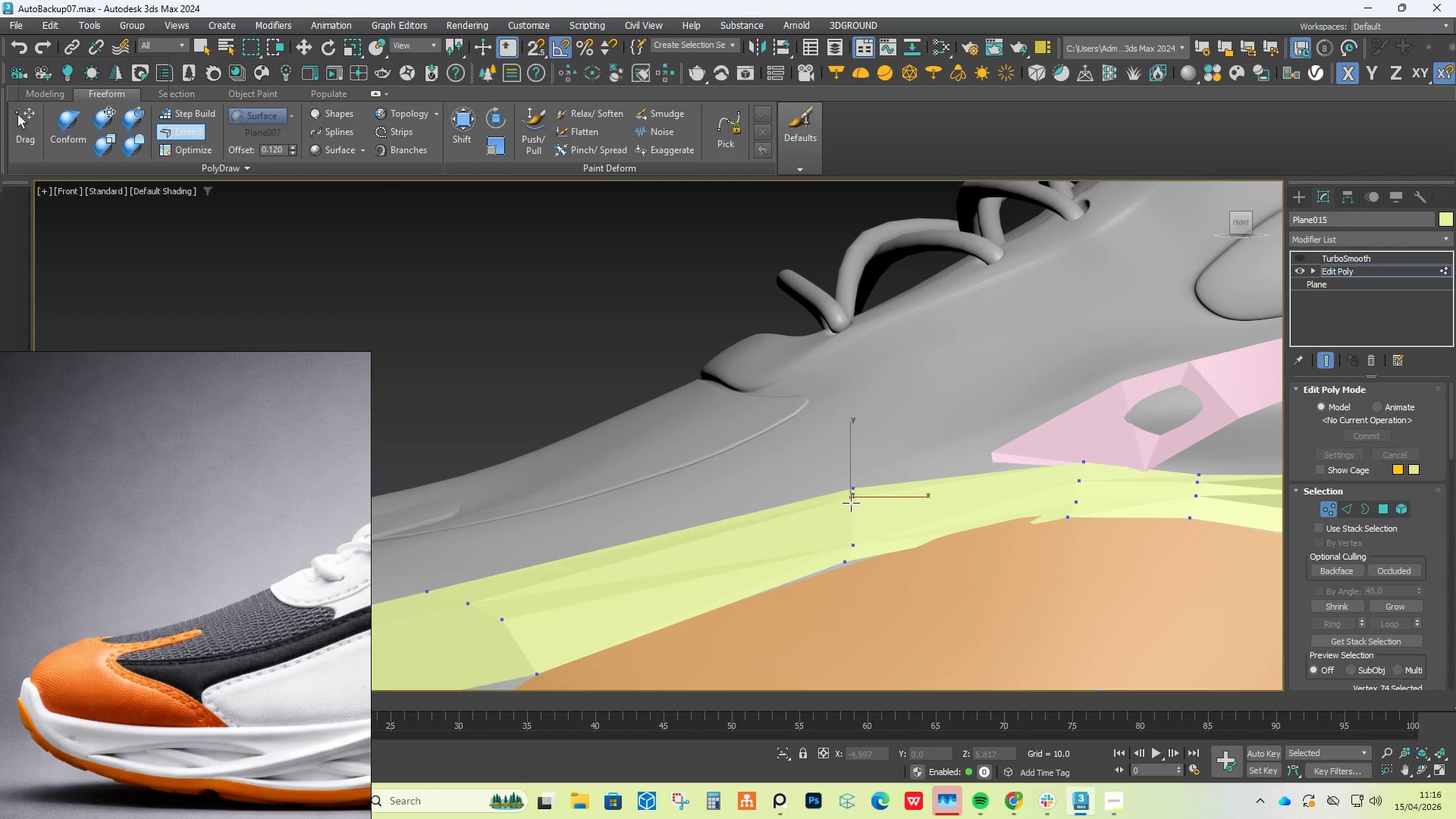 
left_click_drag(start_coordinate=[851, 500], to_coordinate=[851, 513])
 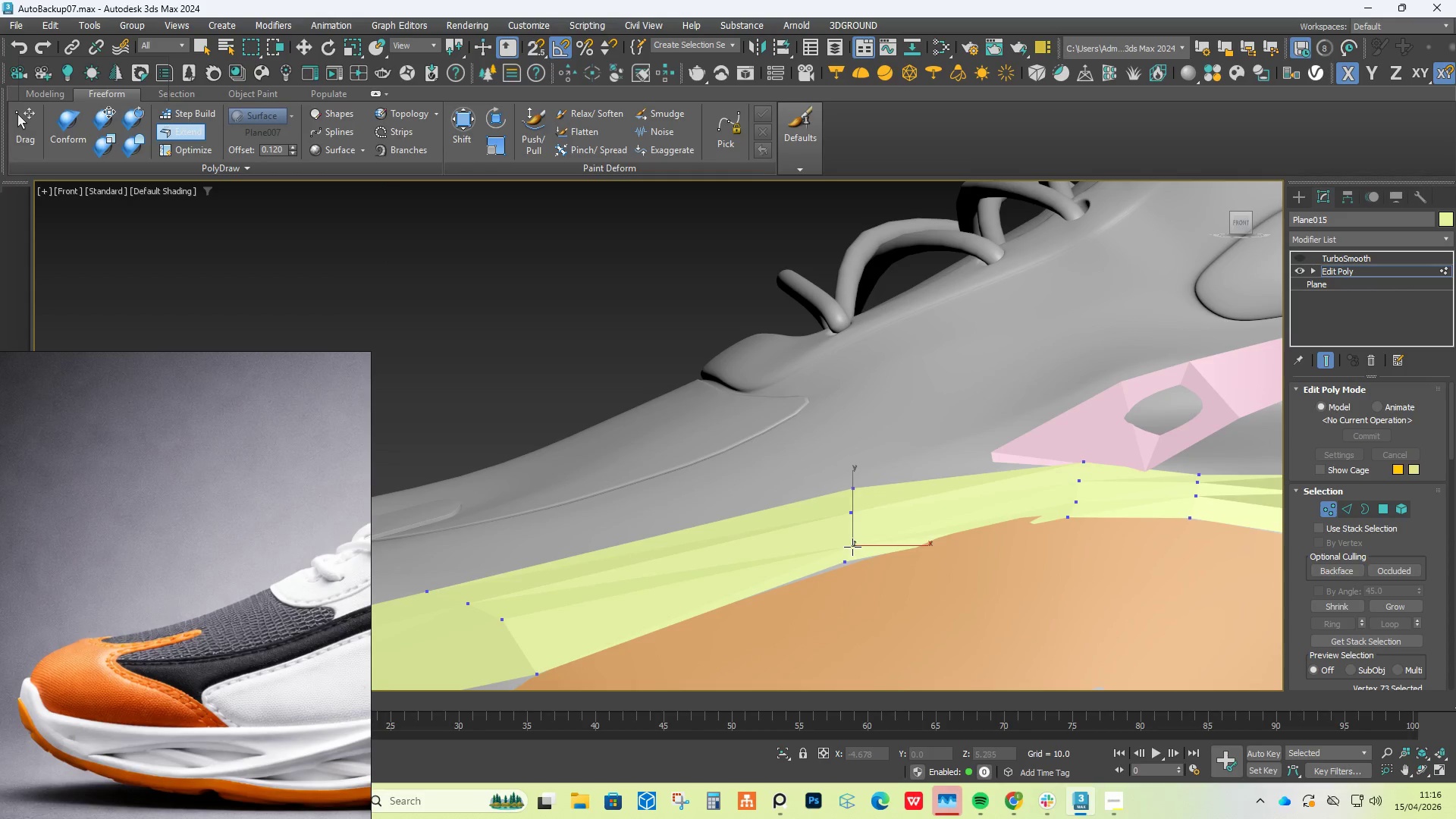 
hold_key(key=ShiftLeft, duration=1.5)
left_click_drag(start_coordinate=[852, 544], to_coordinate=[850, 532])
 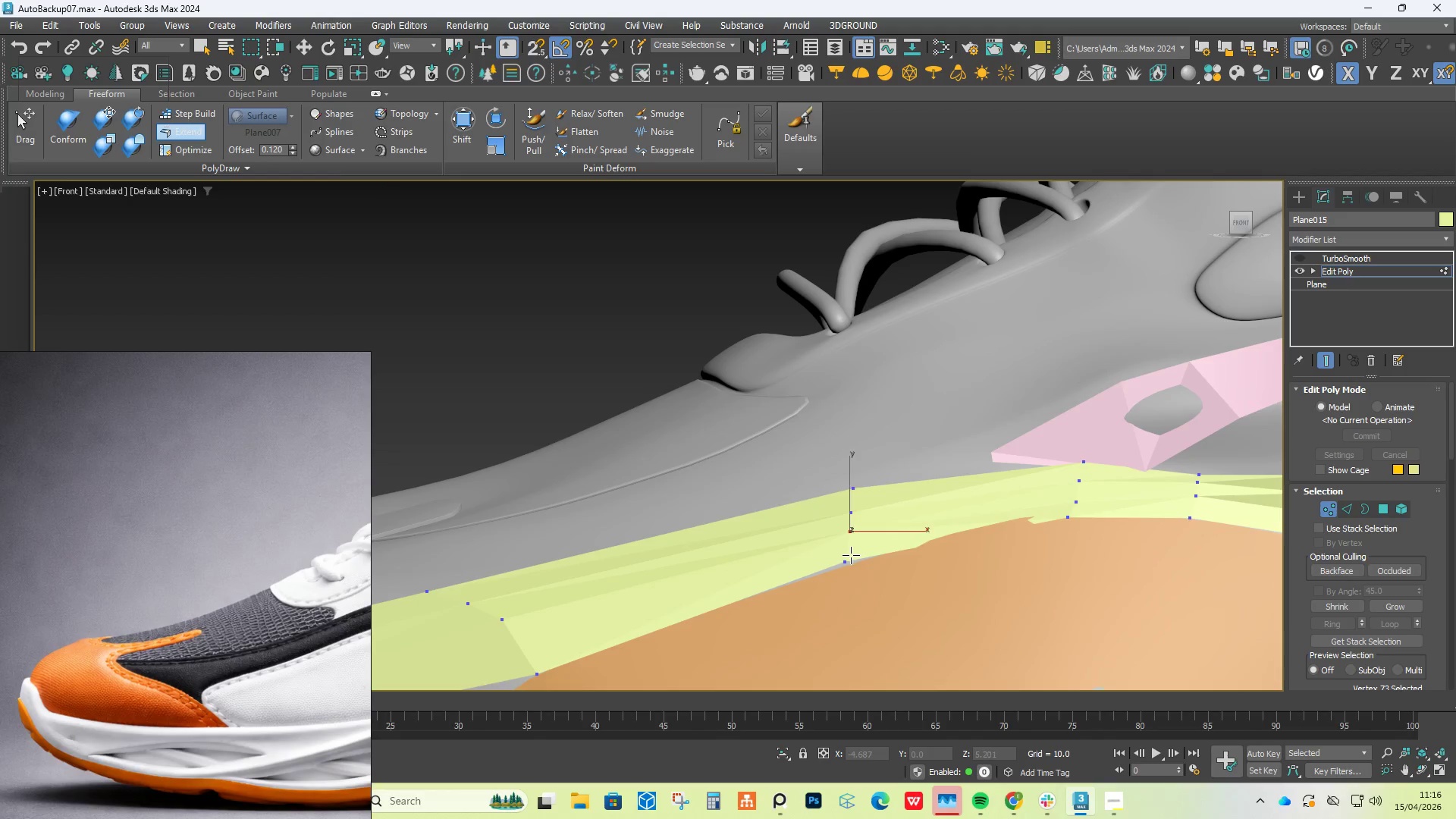 
left_click_drag(start_coordinate=[850, 555], to_coordinate=[850, 565])
 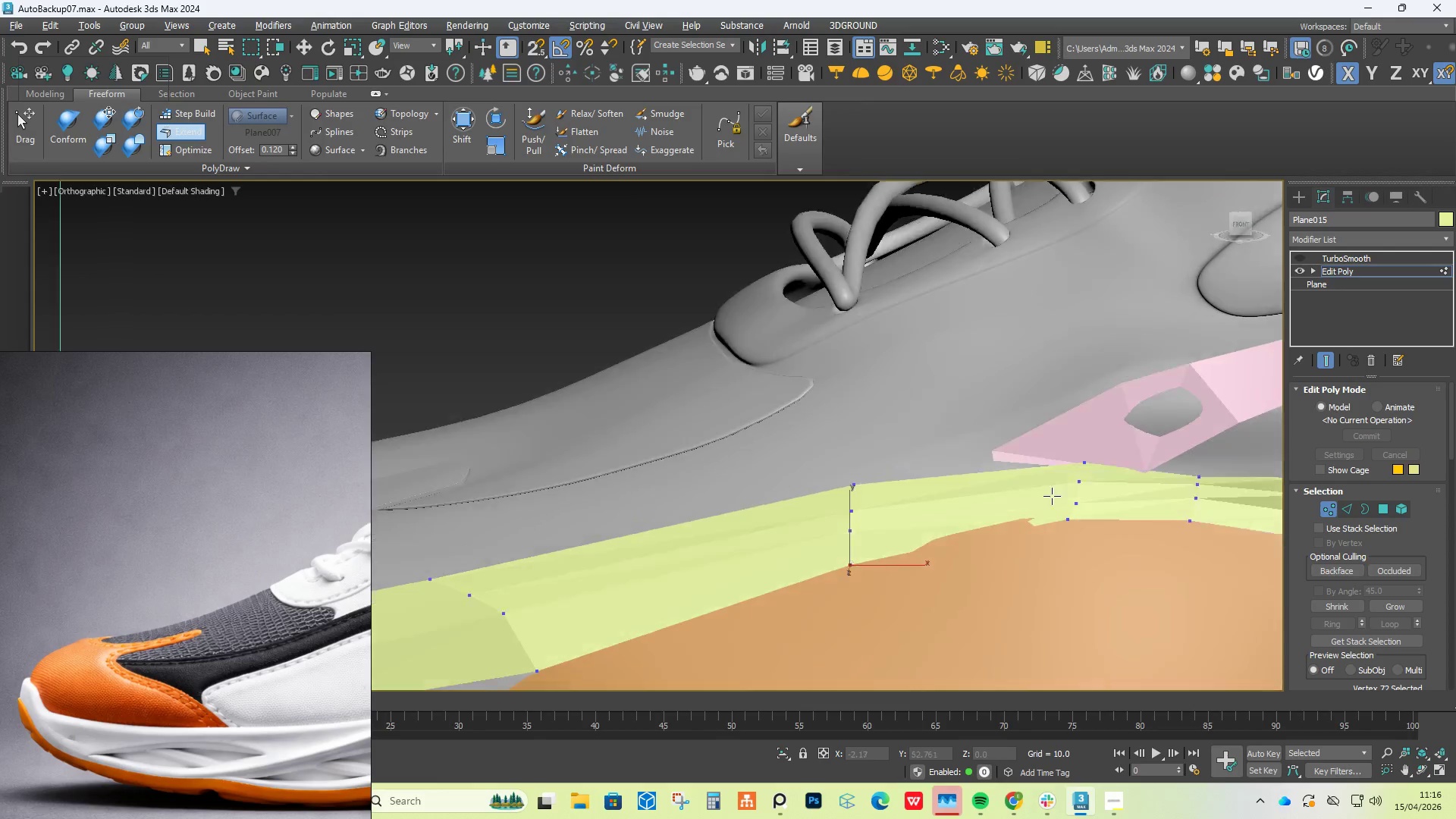 
hold_key(key=ShiftLeft, duration=1.06)
 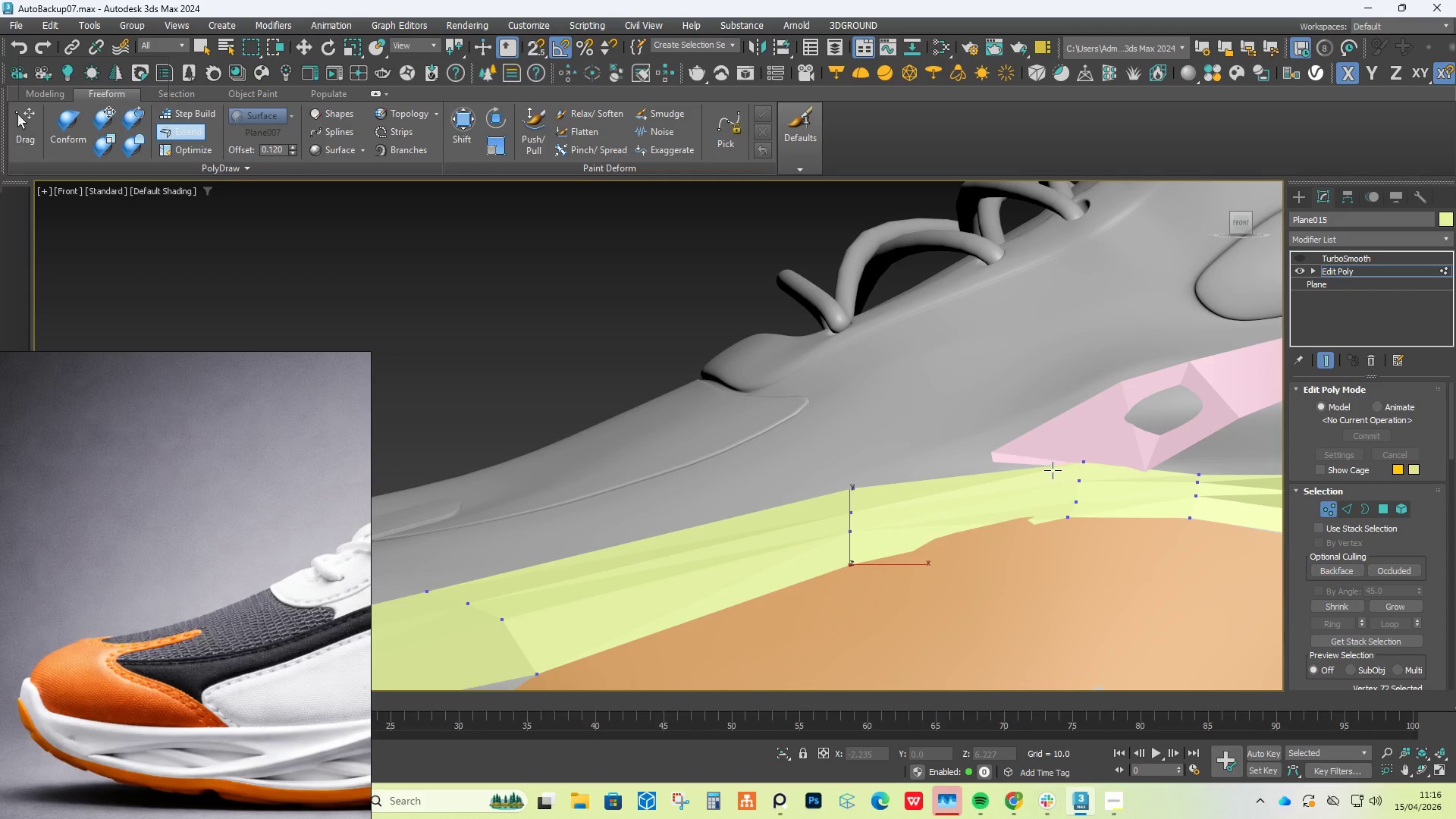 
hold_key(key=AltLeft, duration=1.34)
 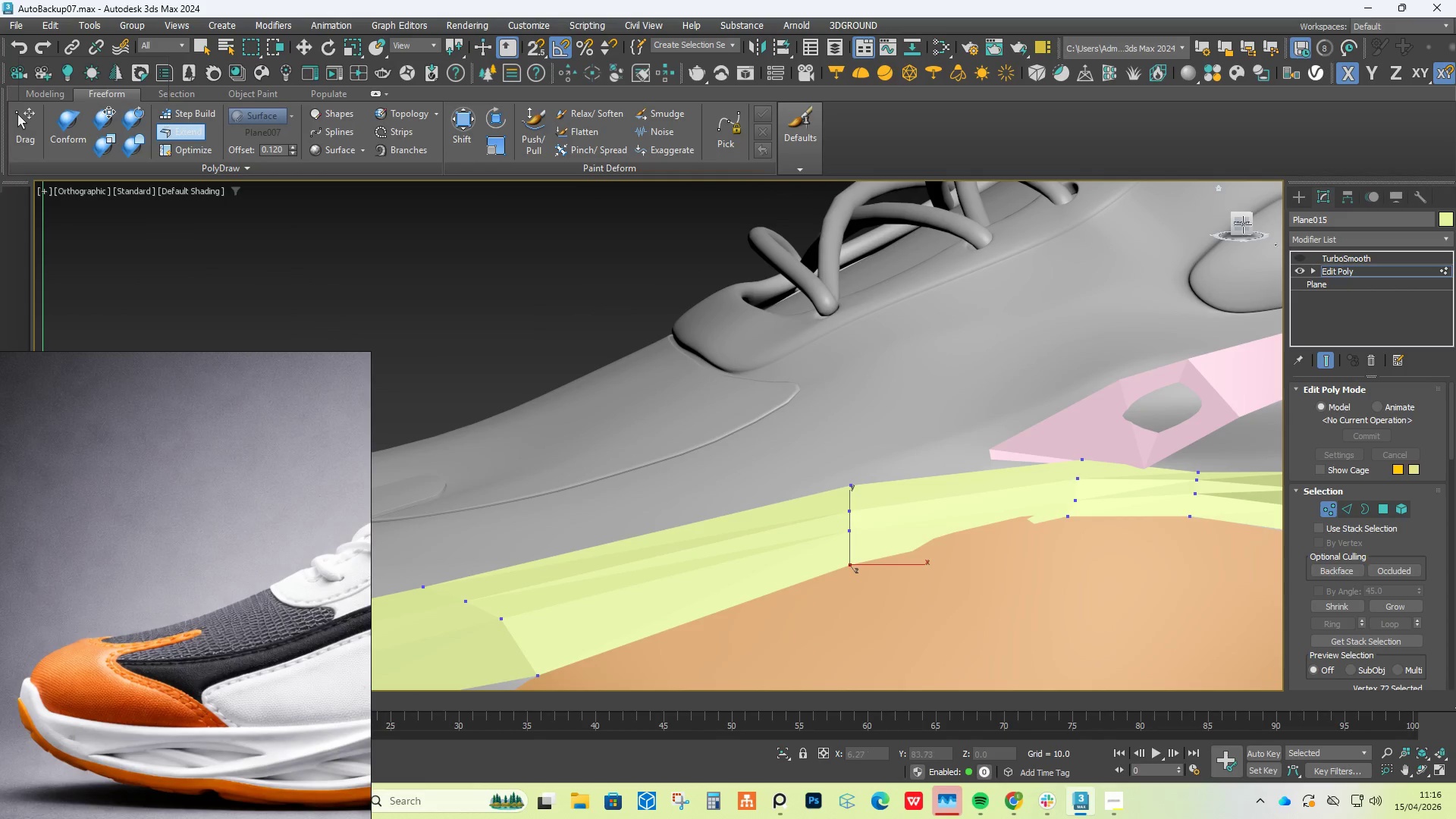 
left_click([1241, 224])
 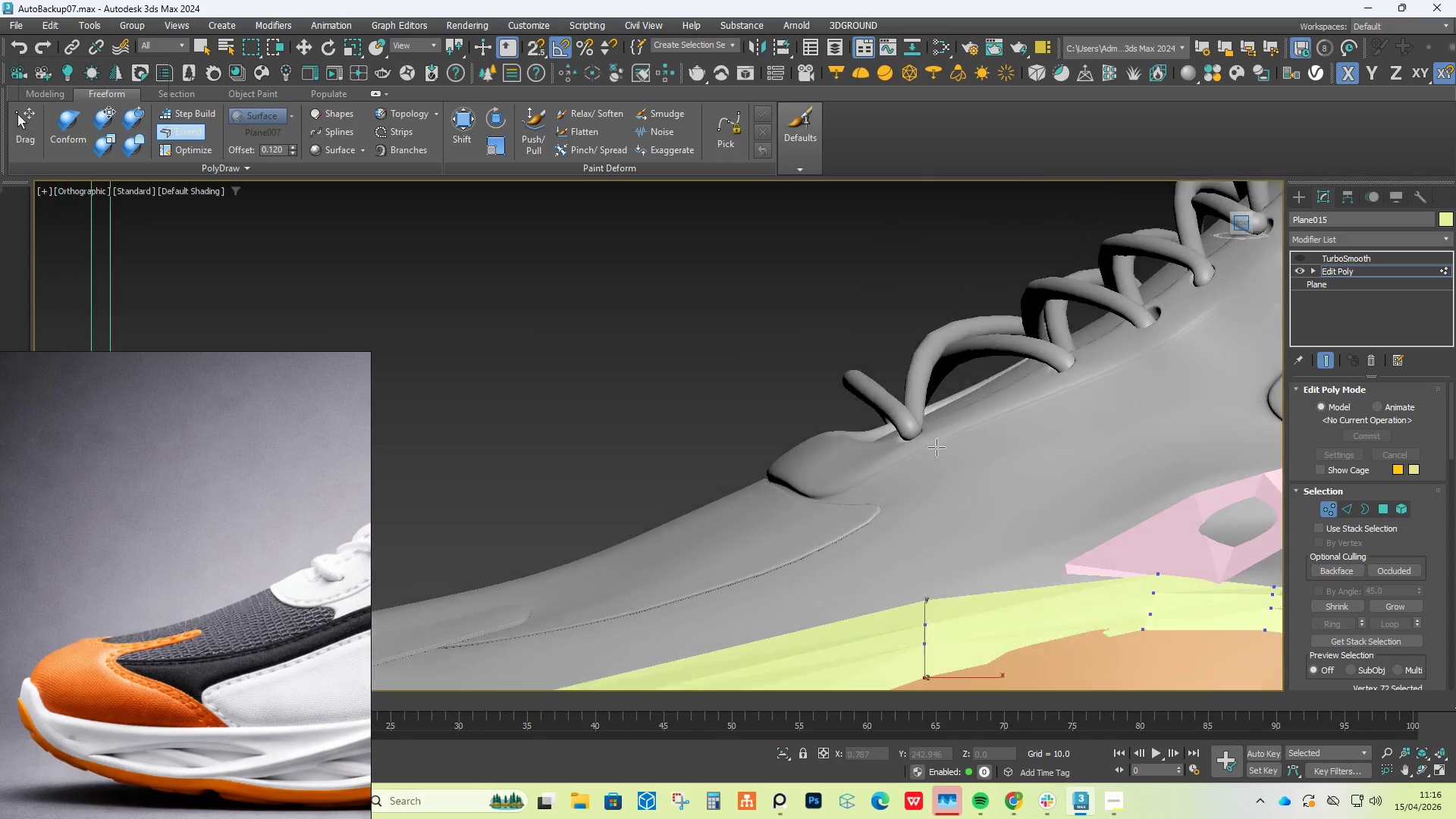 
scroll: coordinate [916, 485], scroll_direction: down, amount: 4.0
 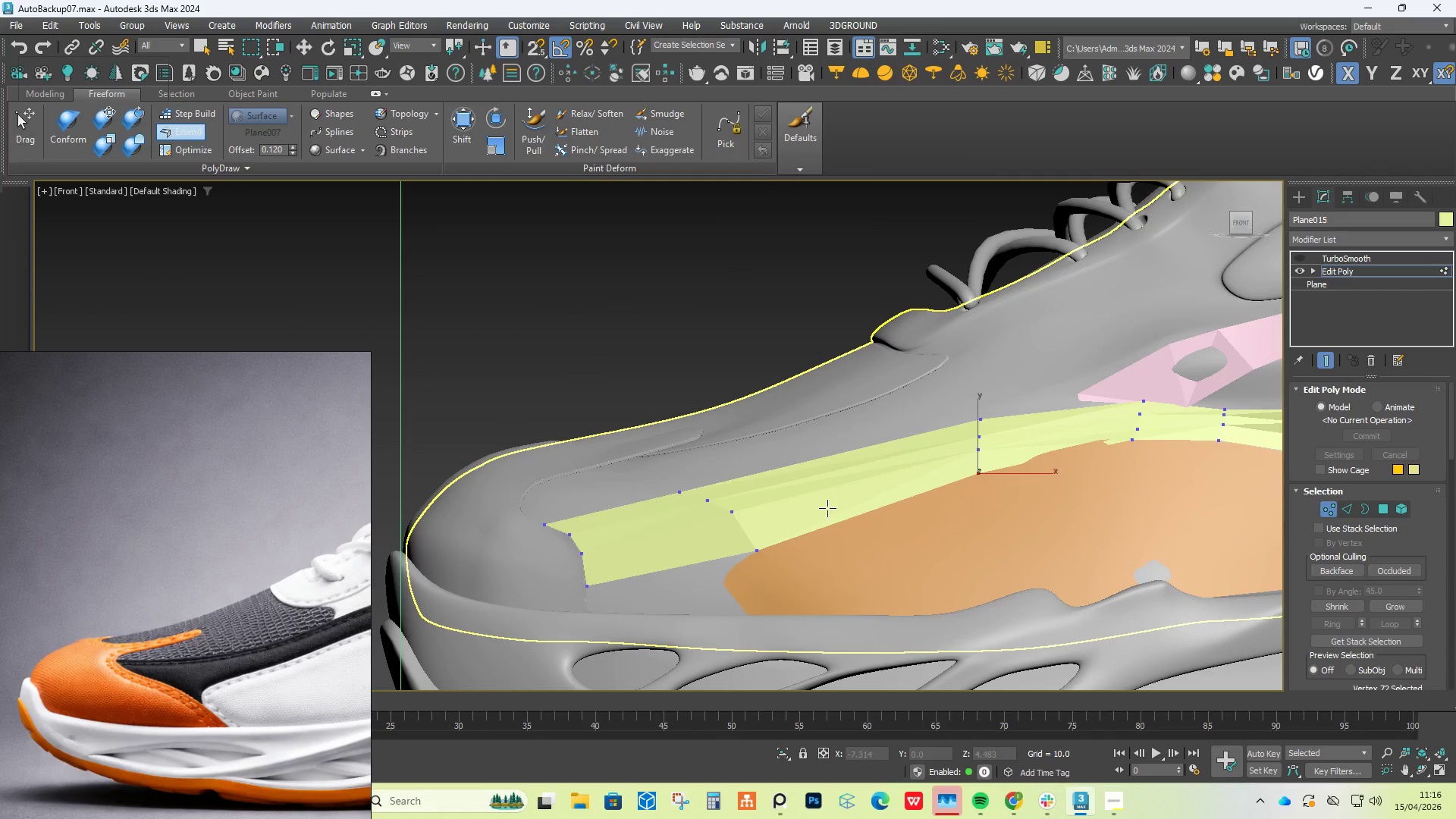 
scroll: coordinate [761, 543], scroll_direction: up, amount: 1.0
 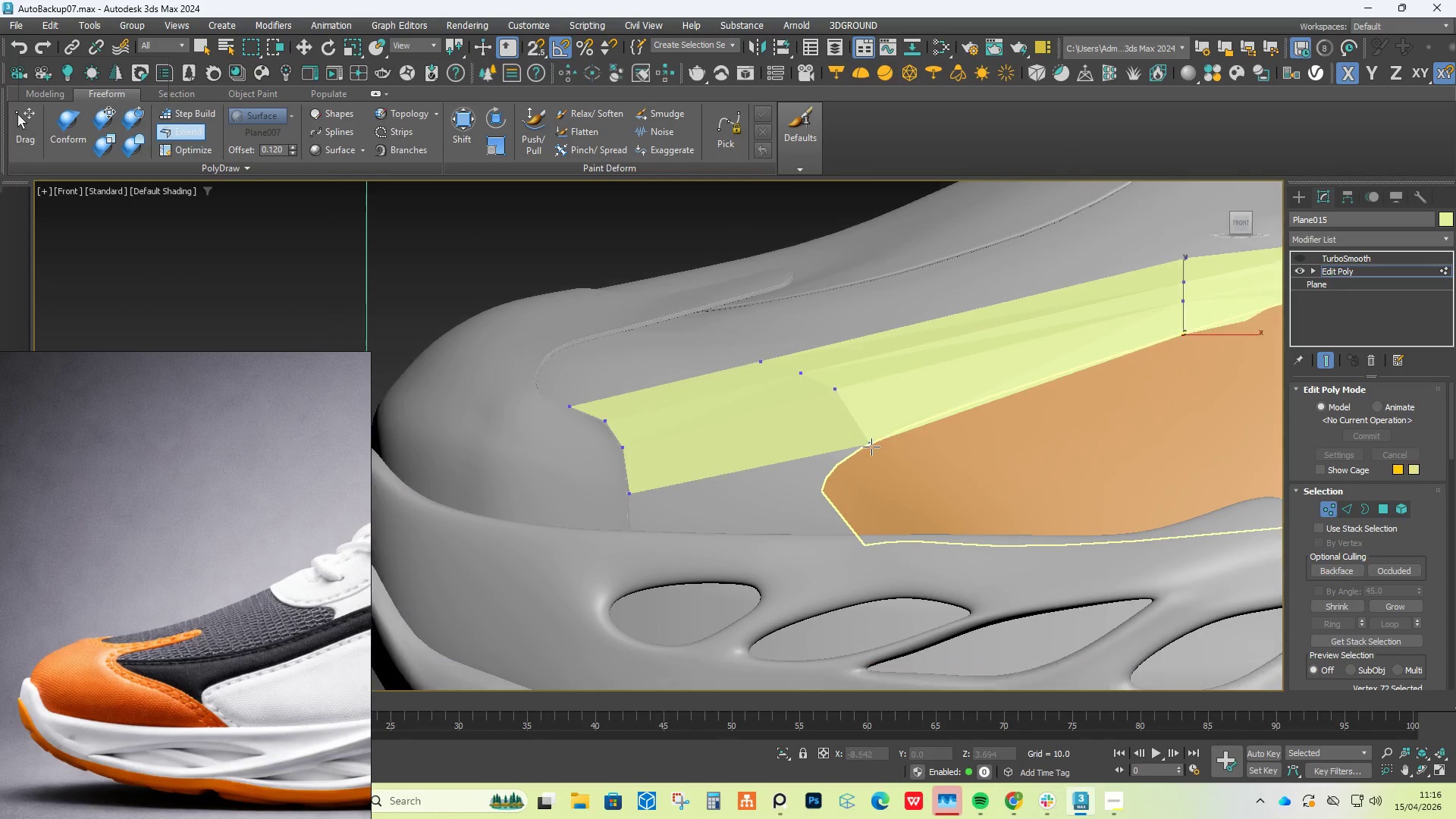 
hold_key(key=ShiftLeft, duration=1.42)
left_click_drag(start_coordinate=[731, 475], to_coordinate=[726, 518])
 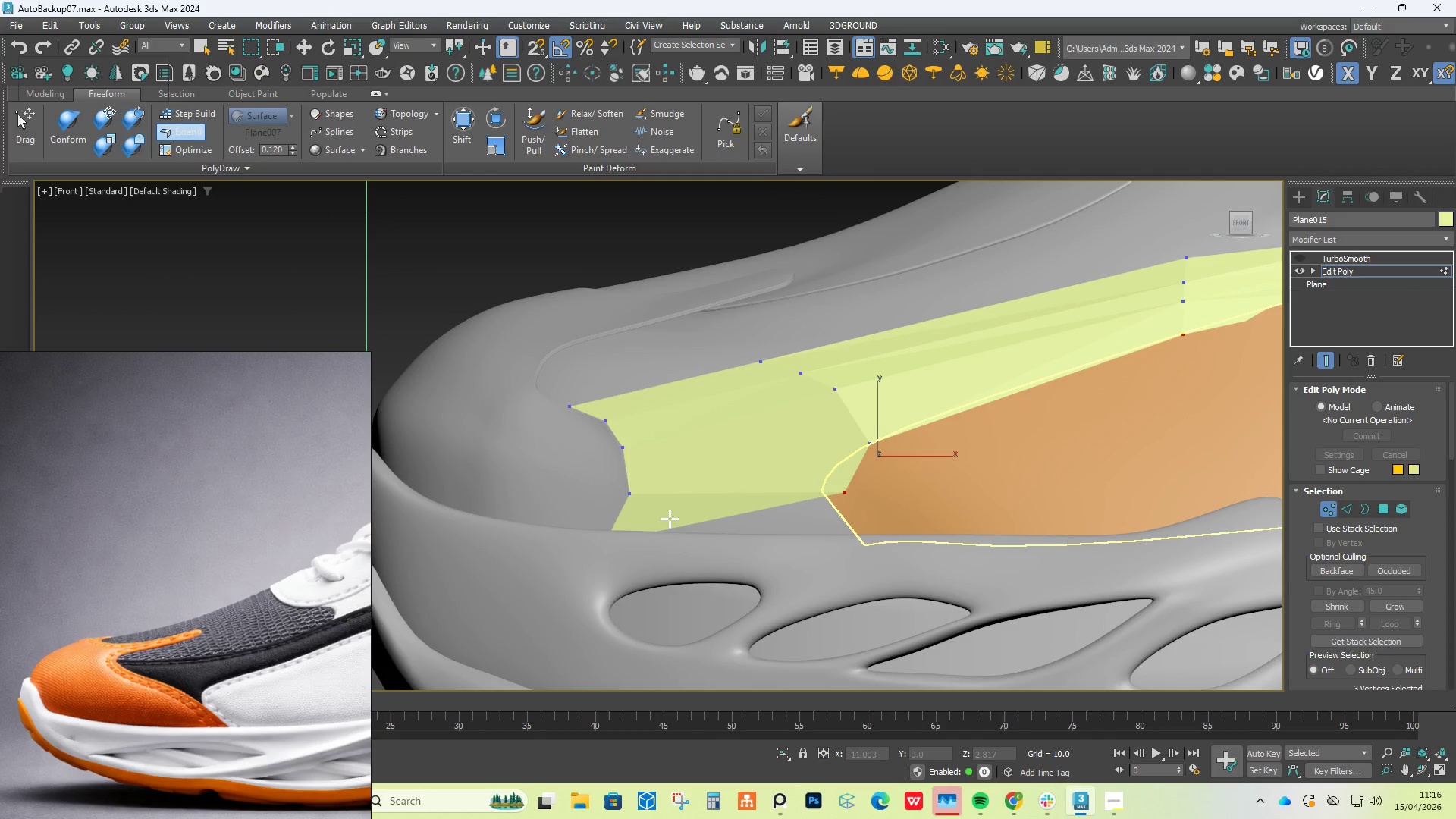 
key(Control+Shift+ControlLeft)
 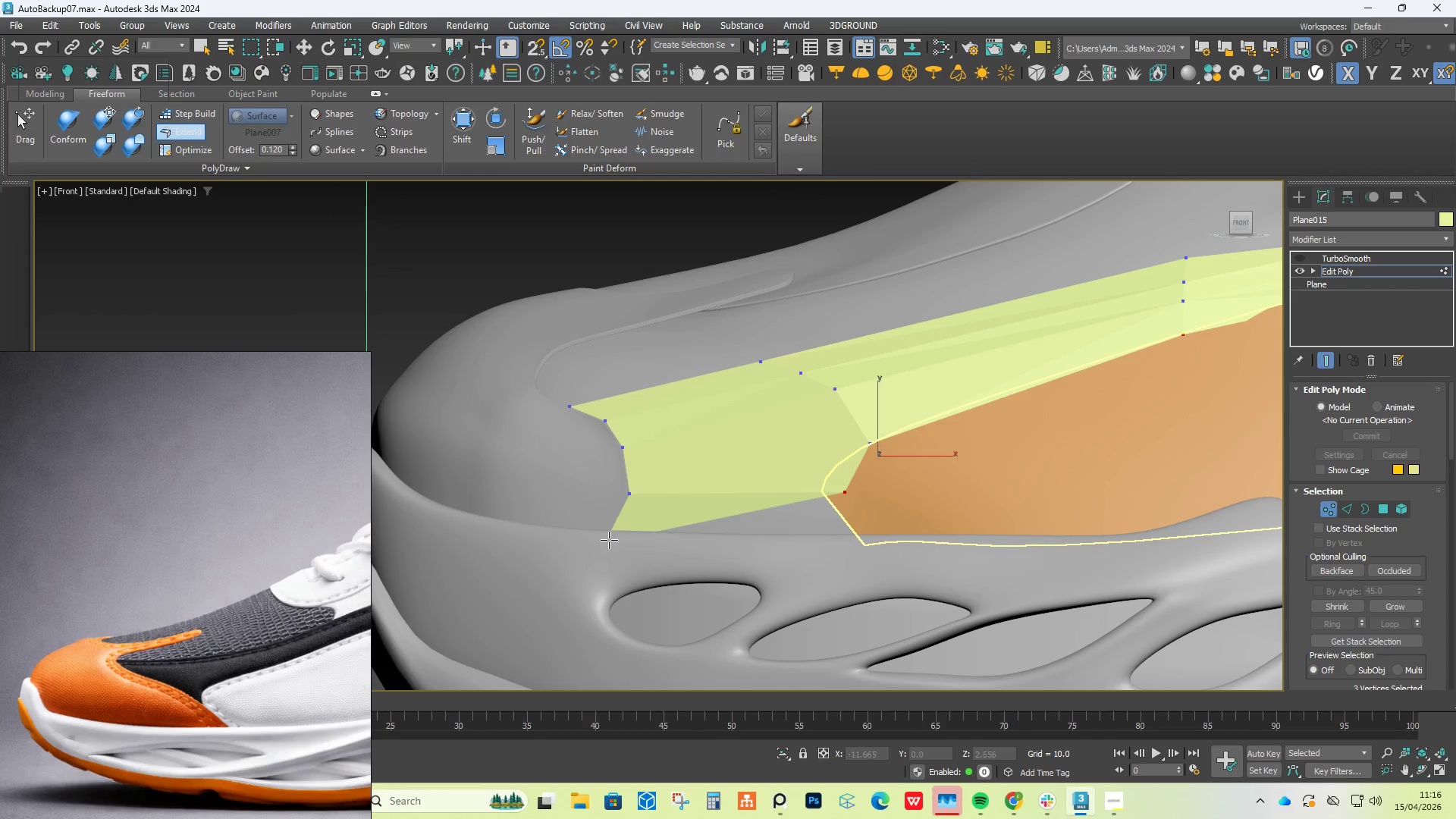 
hold_key(key=ShiftLeft, duration=8.69)
hold_key(key=AltLeft, duration=1.51)
left_click_drag(start_coordinate=[603, 541], to_coordinate=[626, 552])
 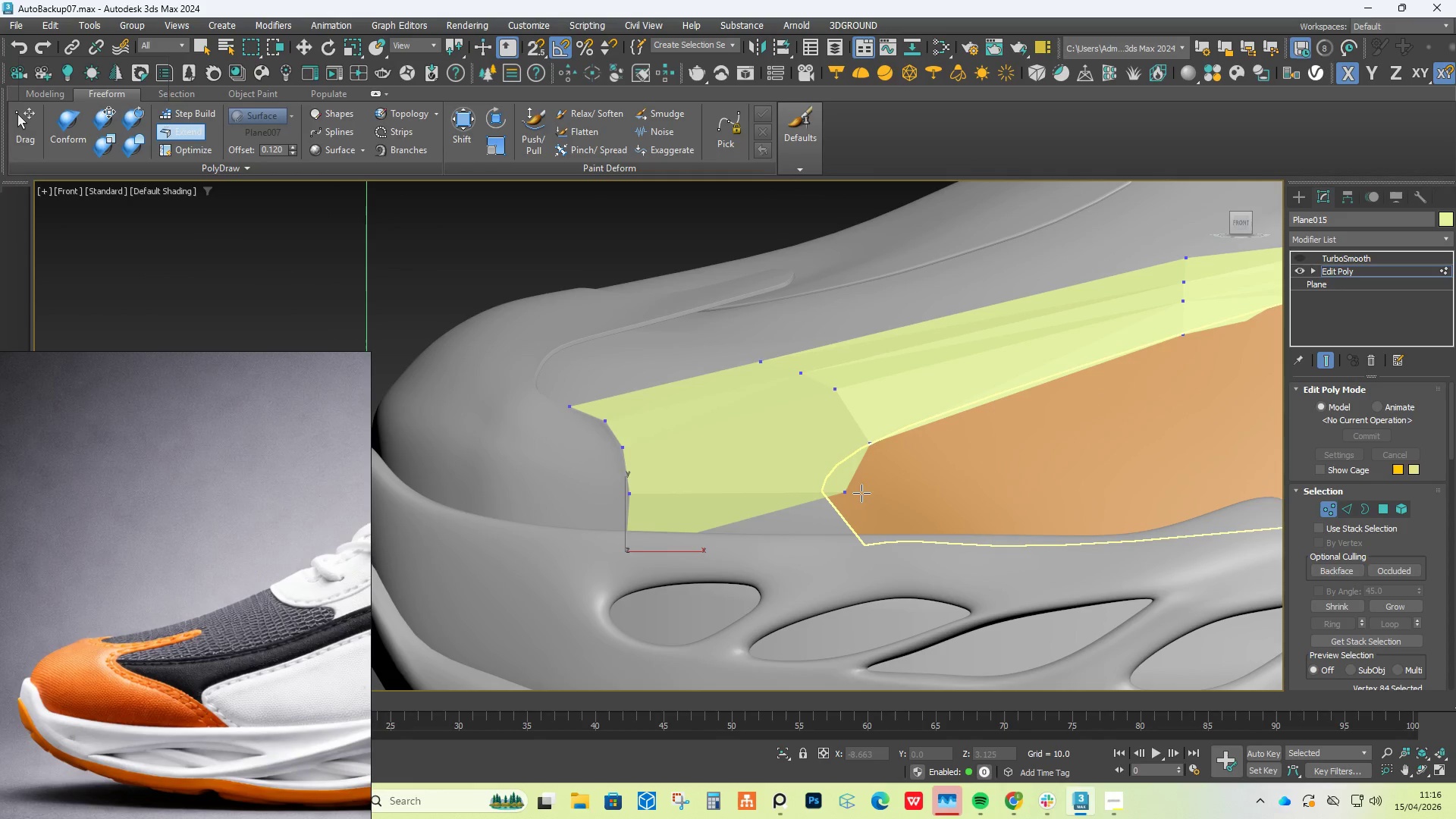 
hold_key(key=AltLeft, duration=1.52)
left_click_drag(start_coordinate=[864, 448], to_coordinate=[814, 456])
 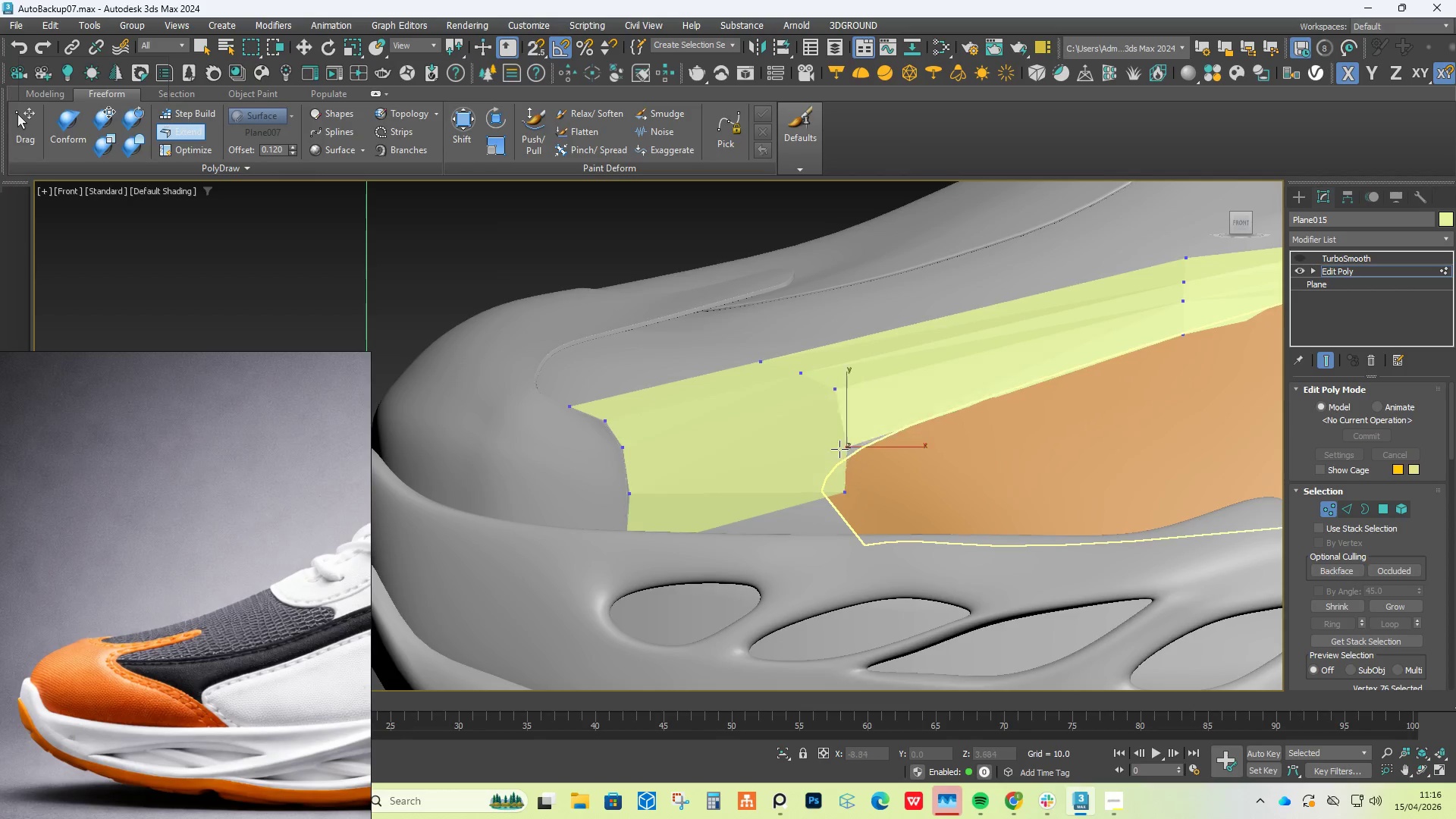 
hold_key(key=AltLeft, duration=1.51)
left_click_drag(start_coordinate=[874, 441], to_coordinate=[818, 465])
 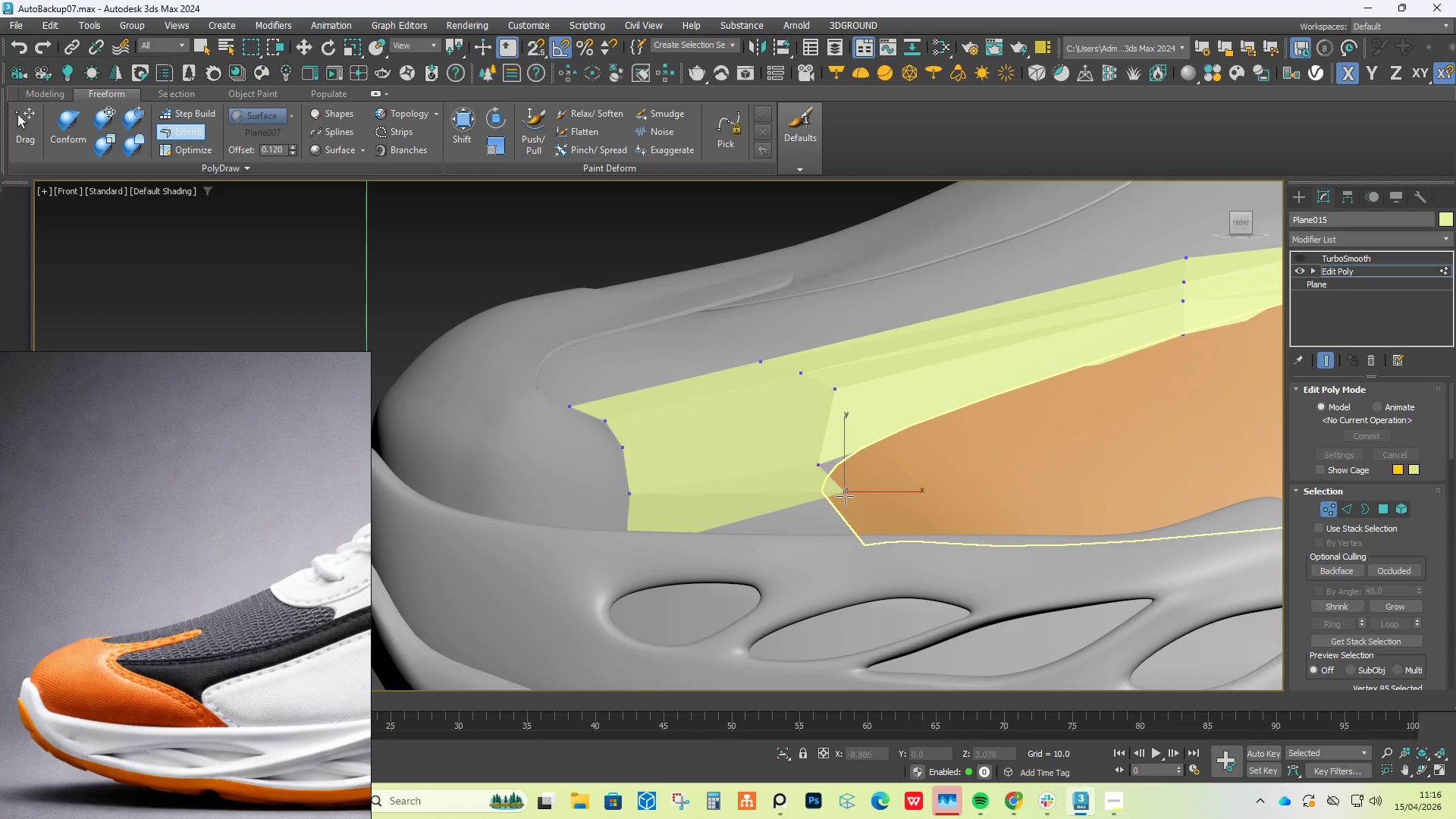 
hold_key(key=AltLeft, duration=1.5)
left_click_drag(start_coordinate=[846, 494], to_coordinate=[842, 551])
 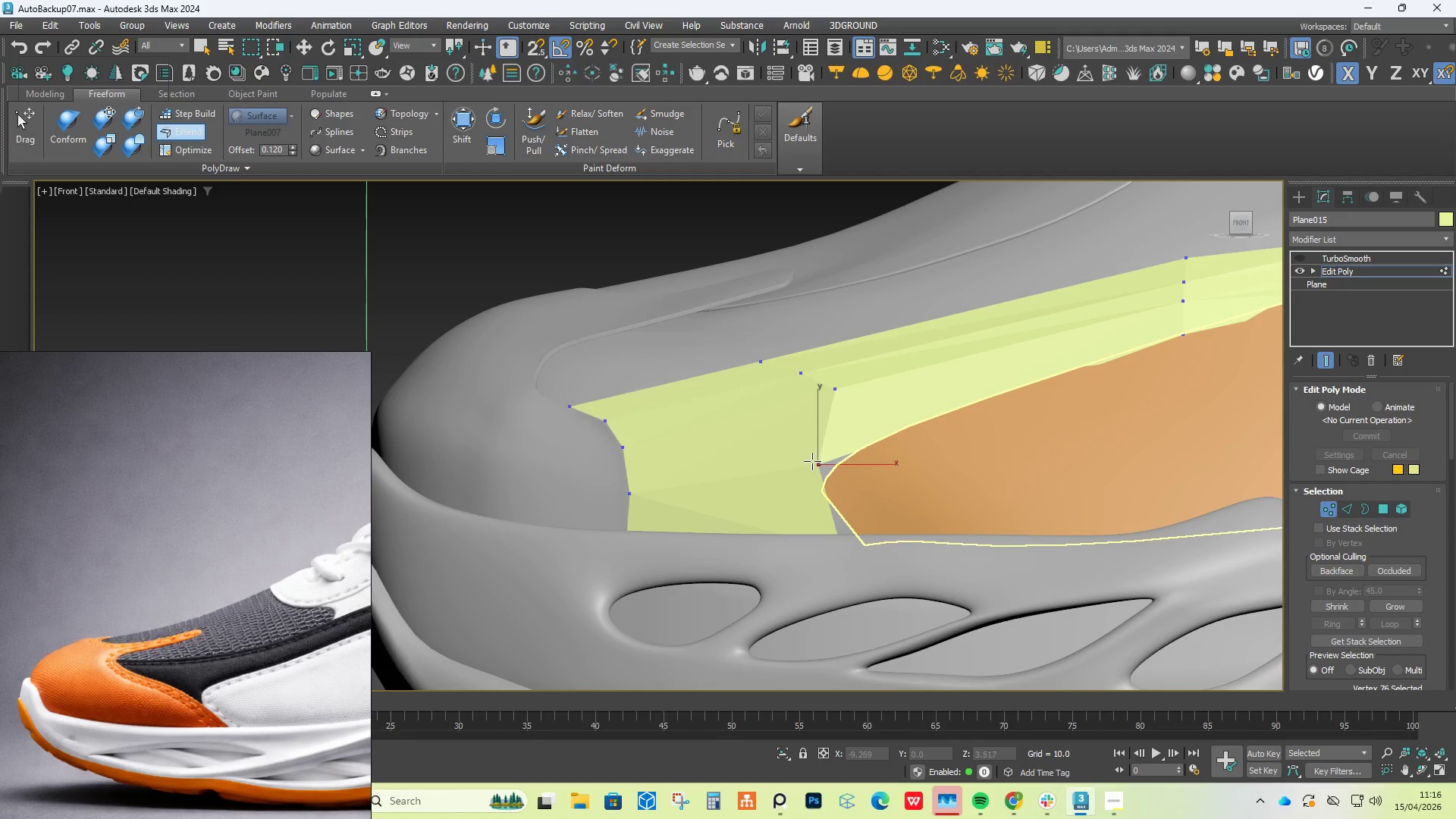 
hold_key(key=AltLeft, duration=1.5)
left_click_drag(start_coordinate=[812, 461], to_coordinate=[824, 469])
 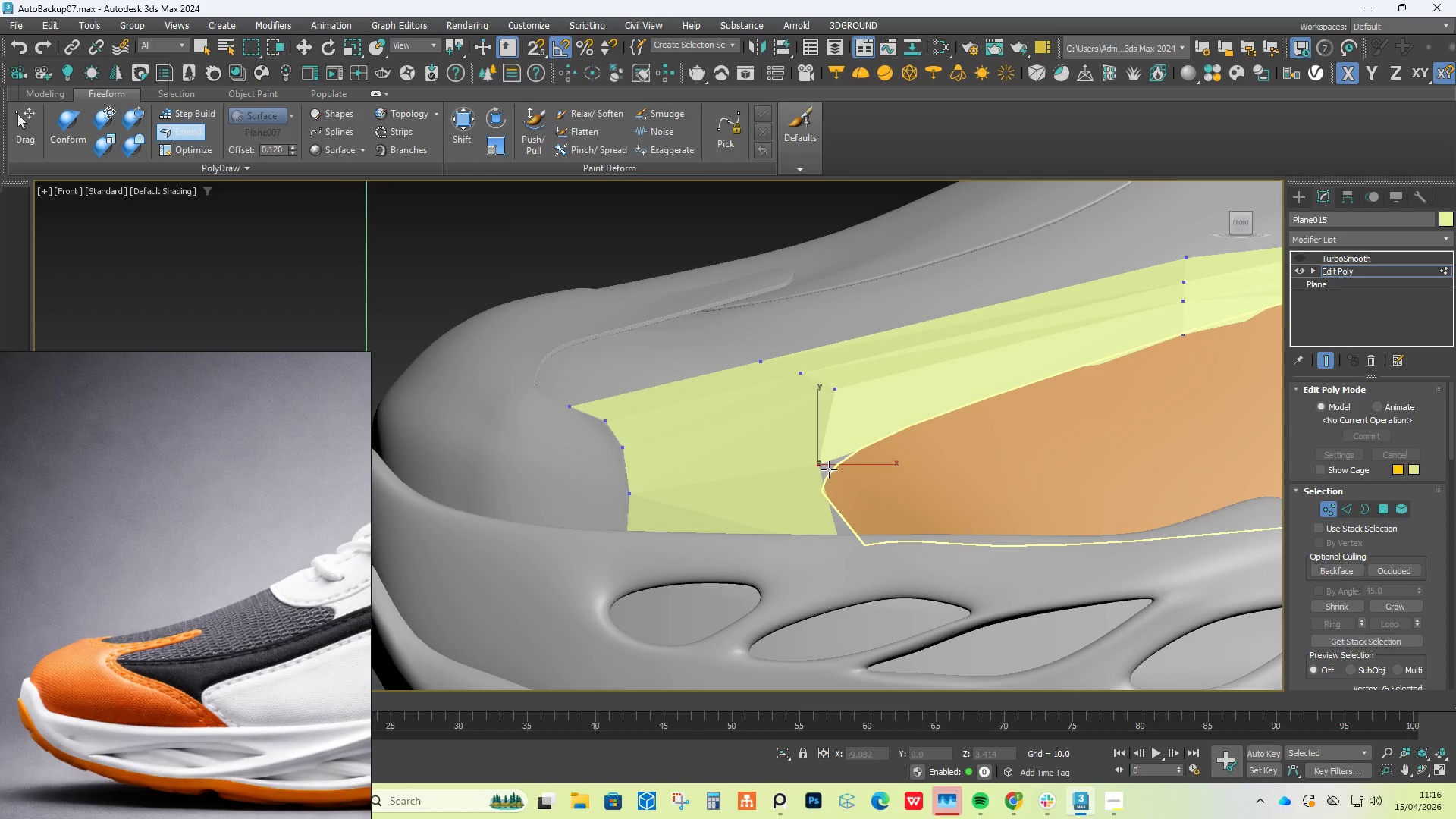 
hold_key(key=AltLeft, duration=1.02)
 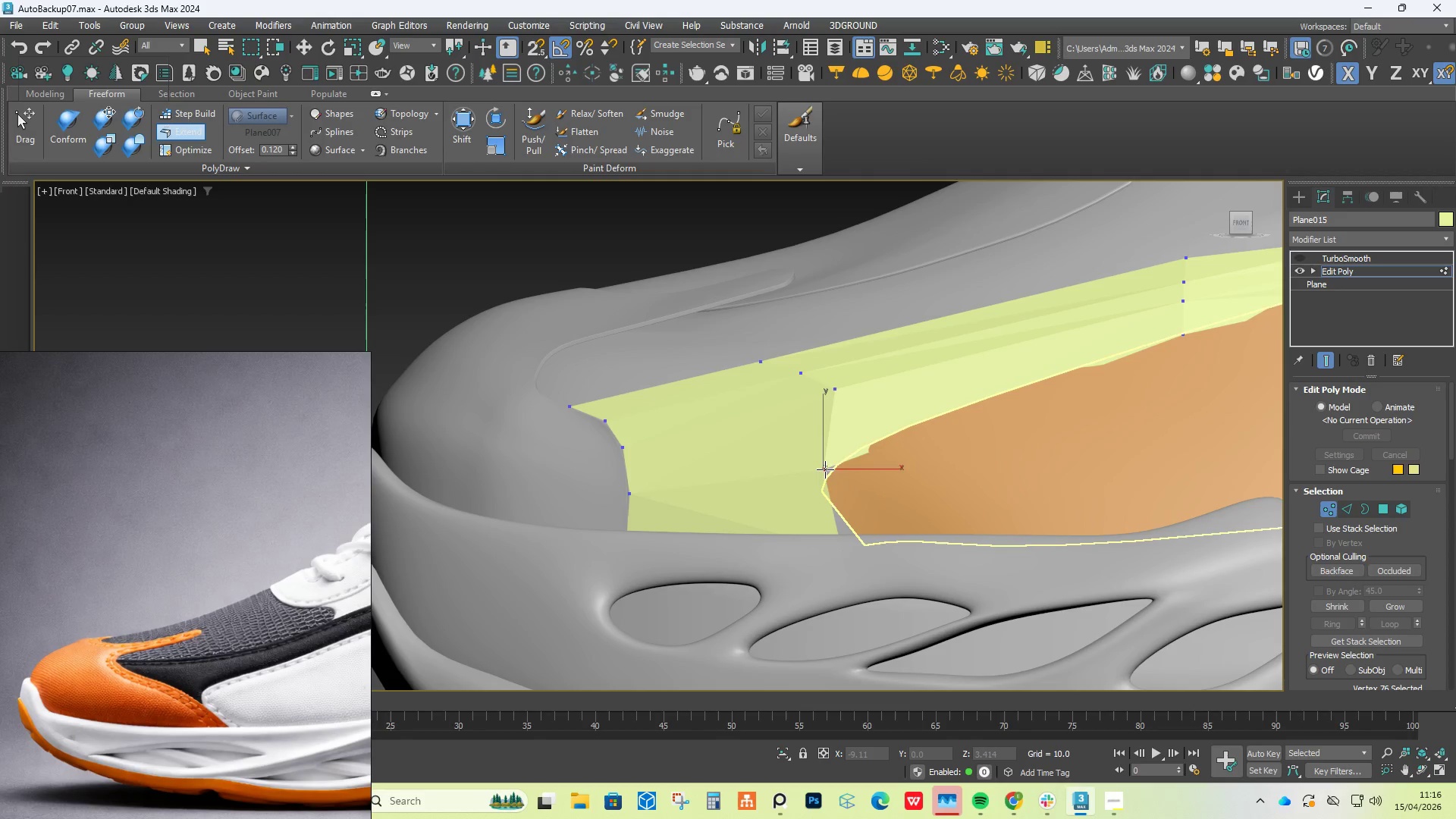 
key(Control+Z)
 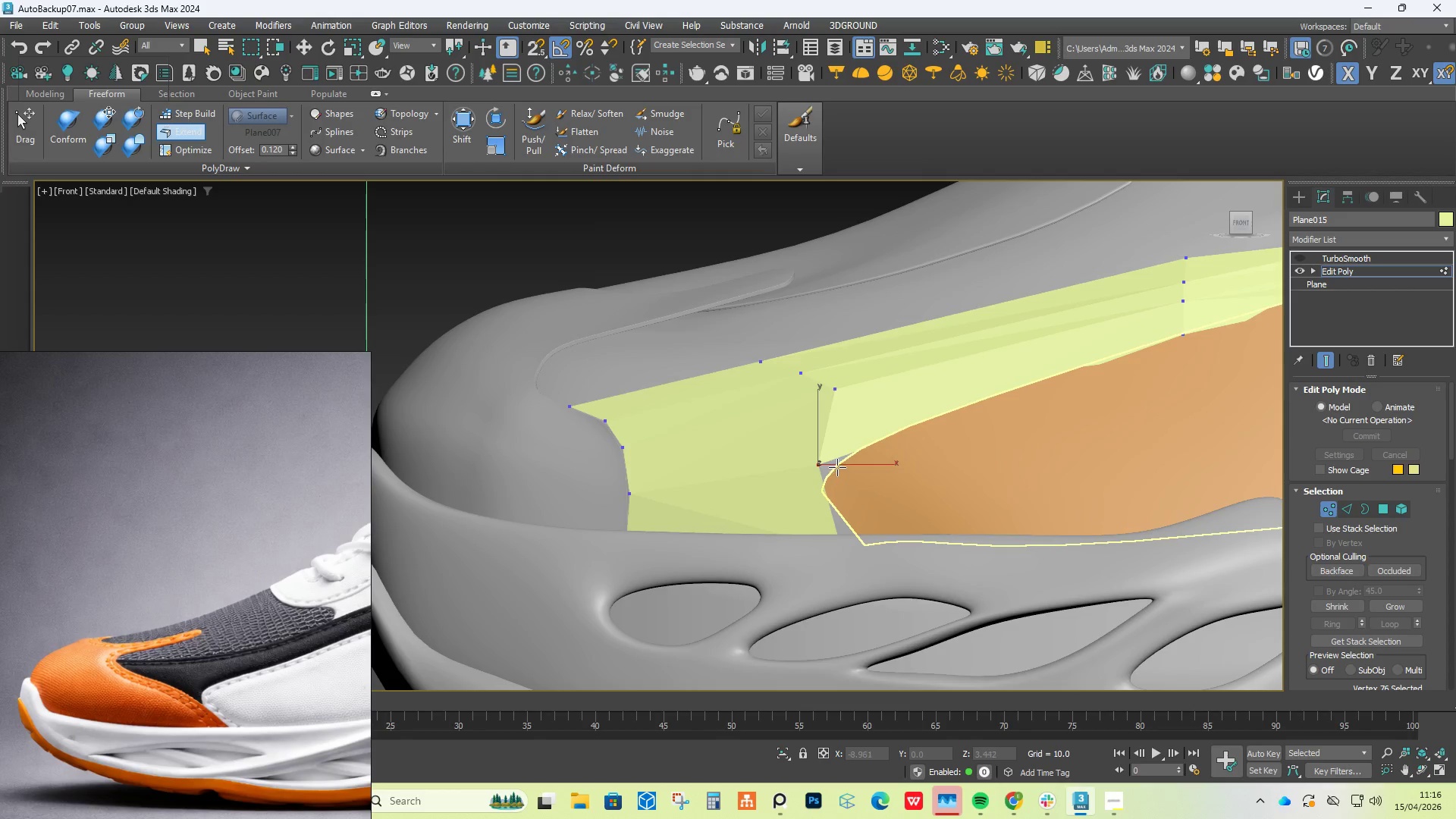 
key(Control+Z)
 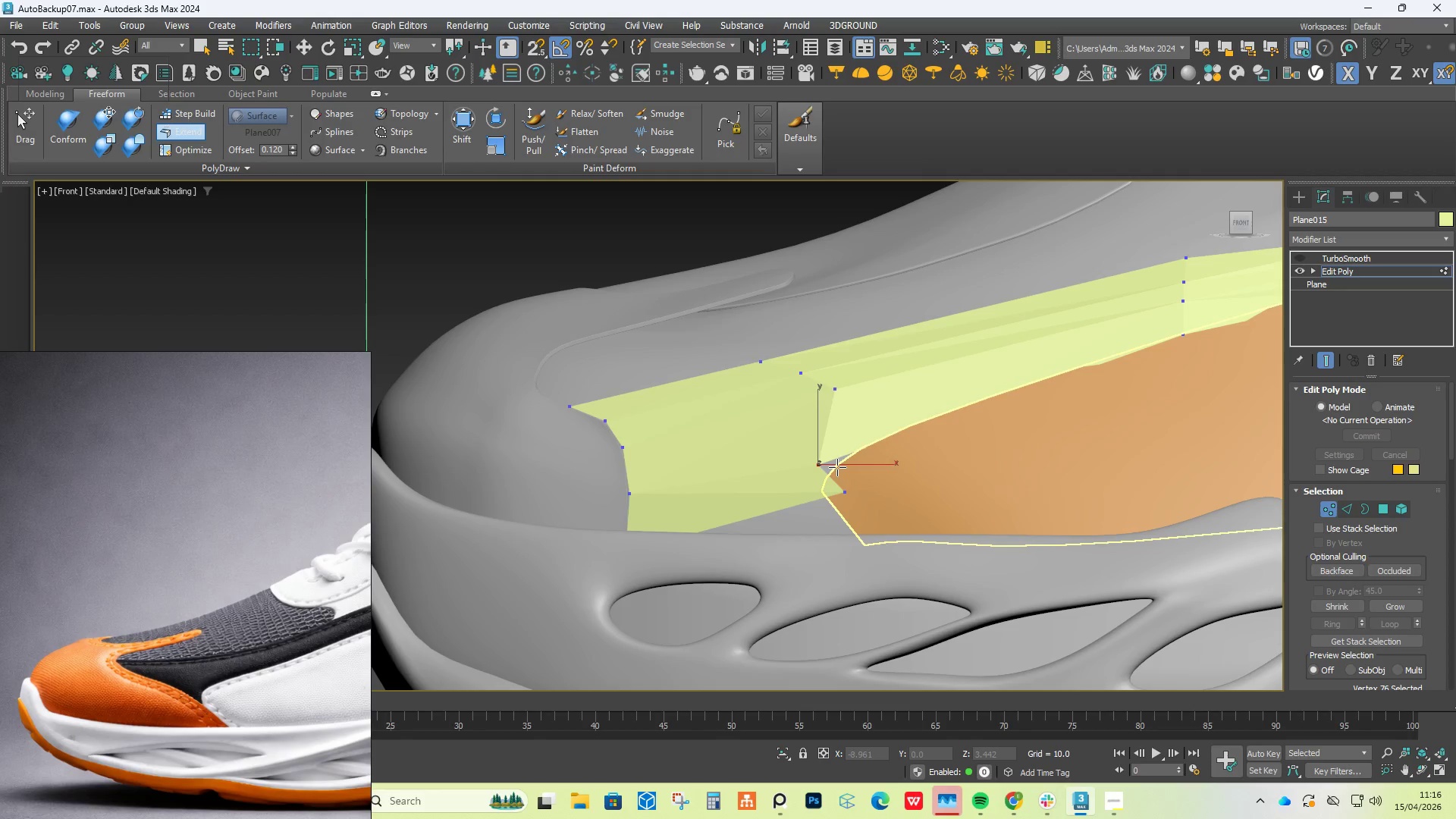 
key(Control+Z)
 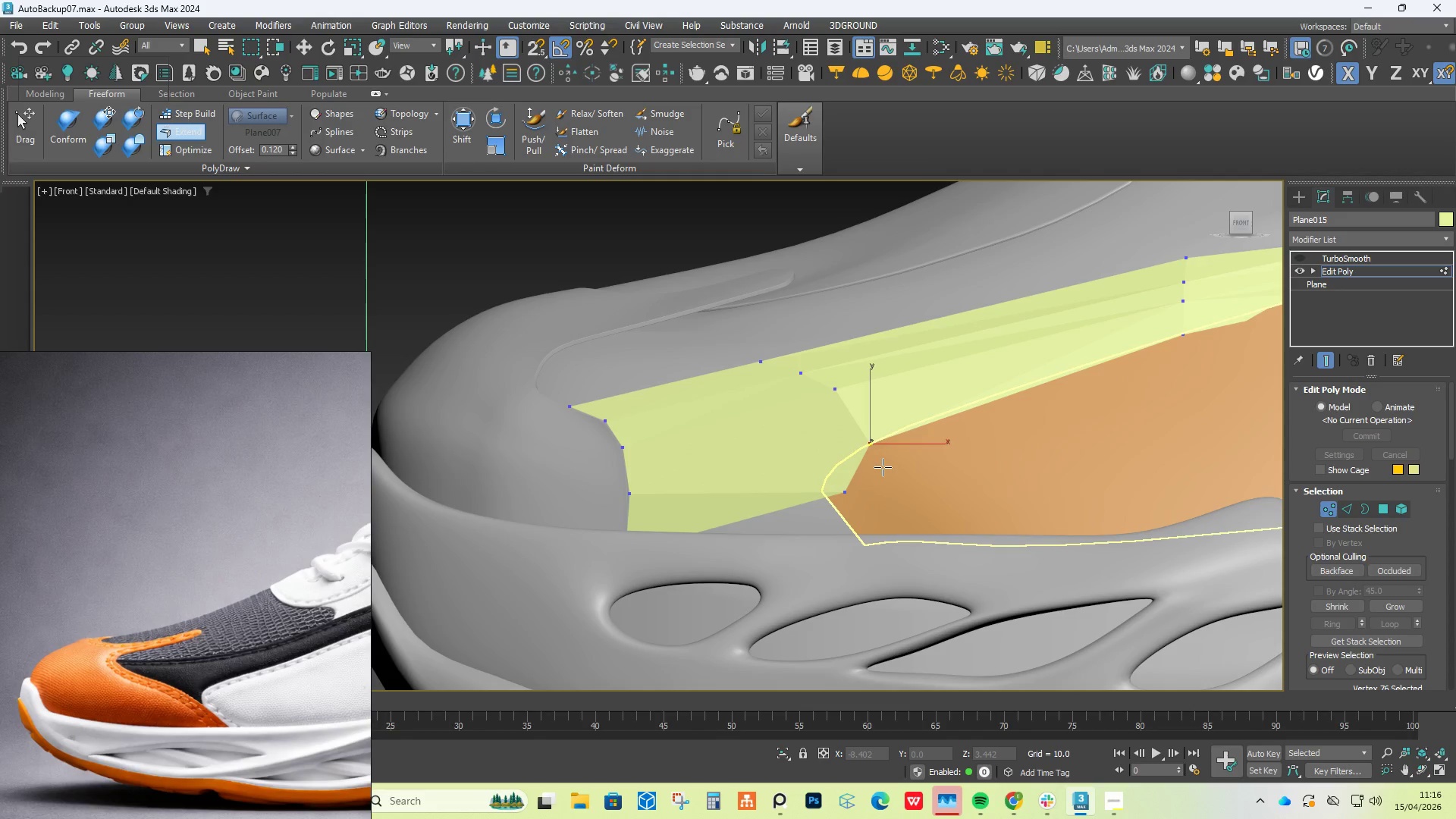 
key(Control+Z)
 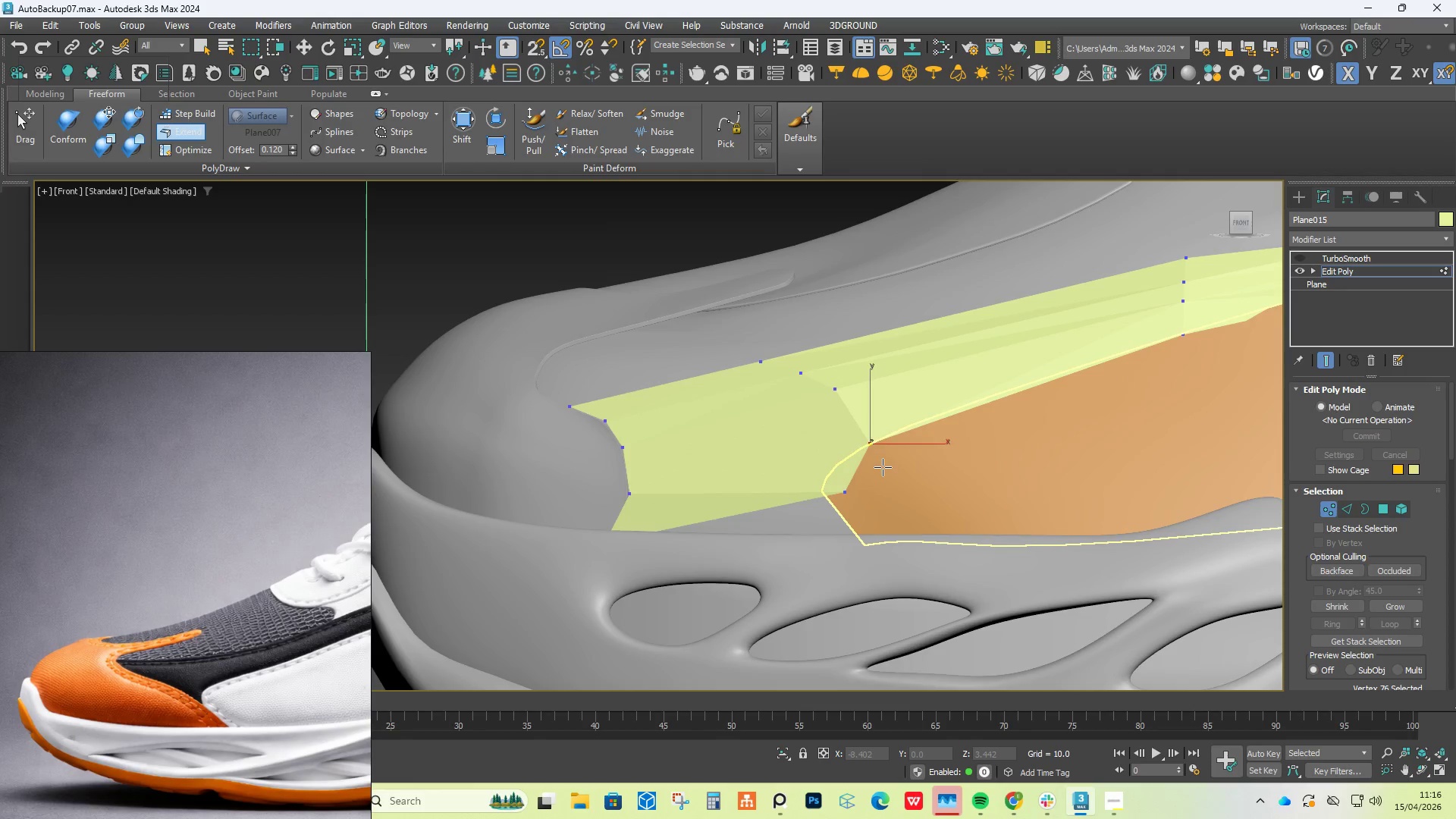 
key(Control+Z)
 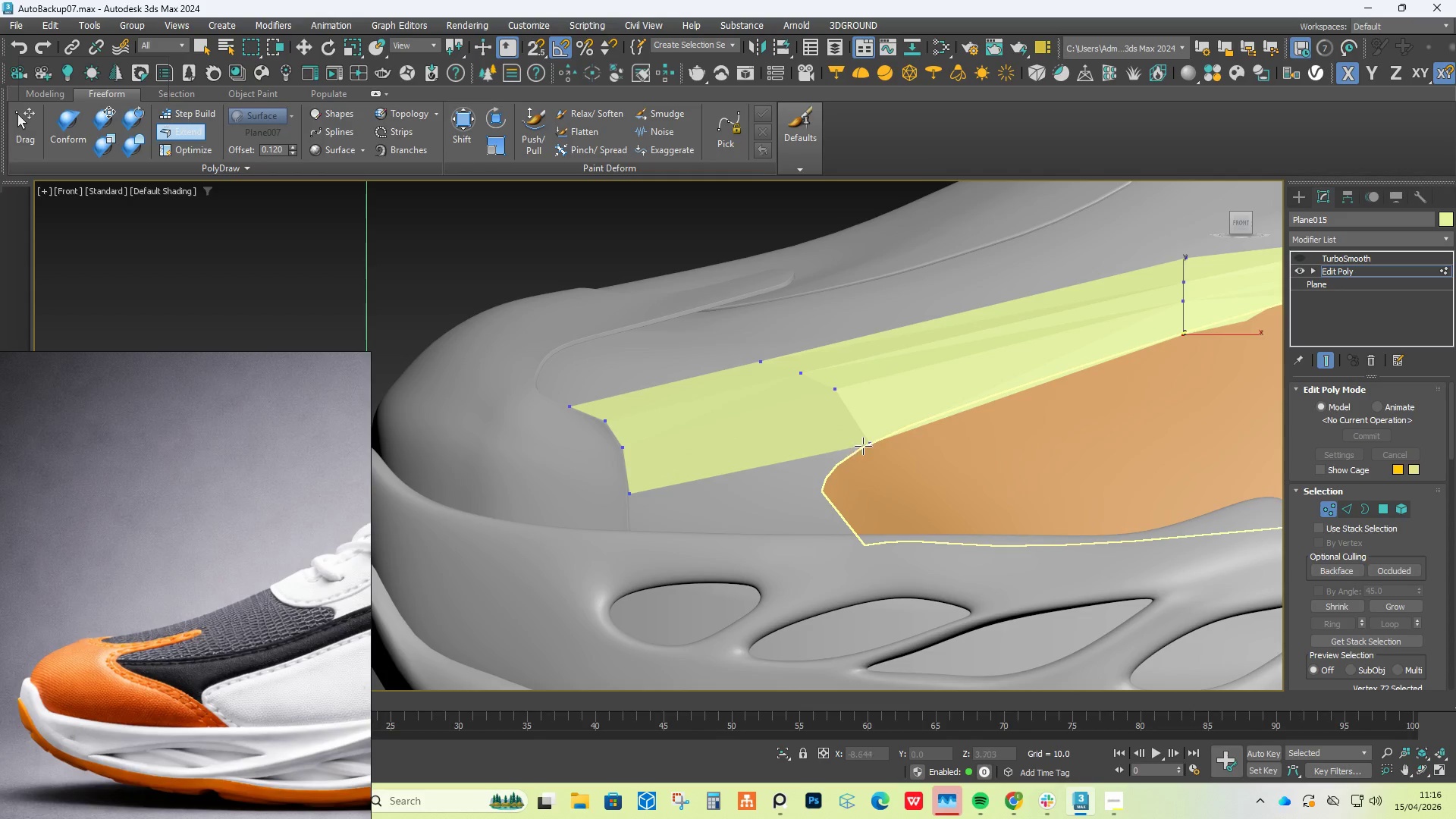 
hold_key(key=ControlLeft, duration=2.14)
hold_key(key=ShiftLeft, duration=0.92)
hold_key(key=AltLeft, duration=0.8)
left_click_drag(start_coordinate=[815, 450], to_coordinate=[809, 470])
 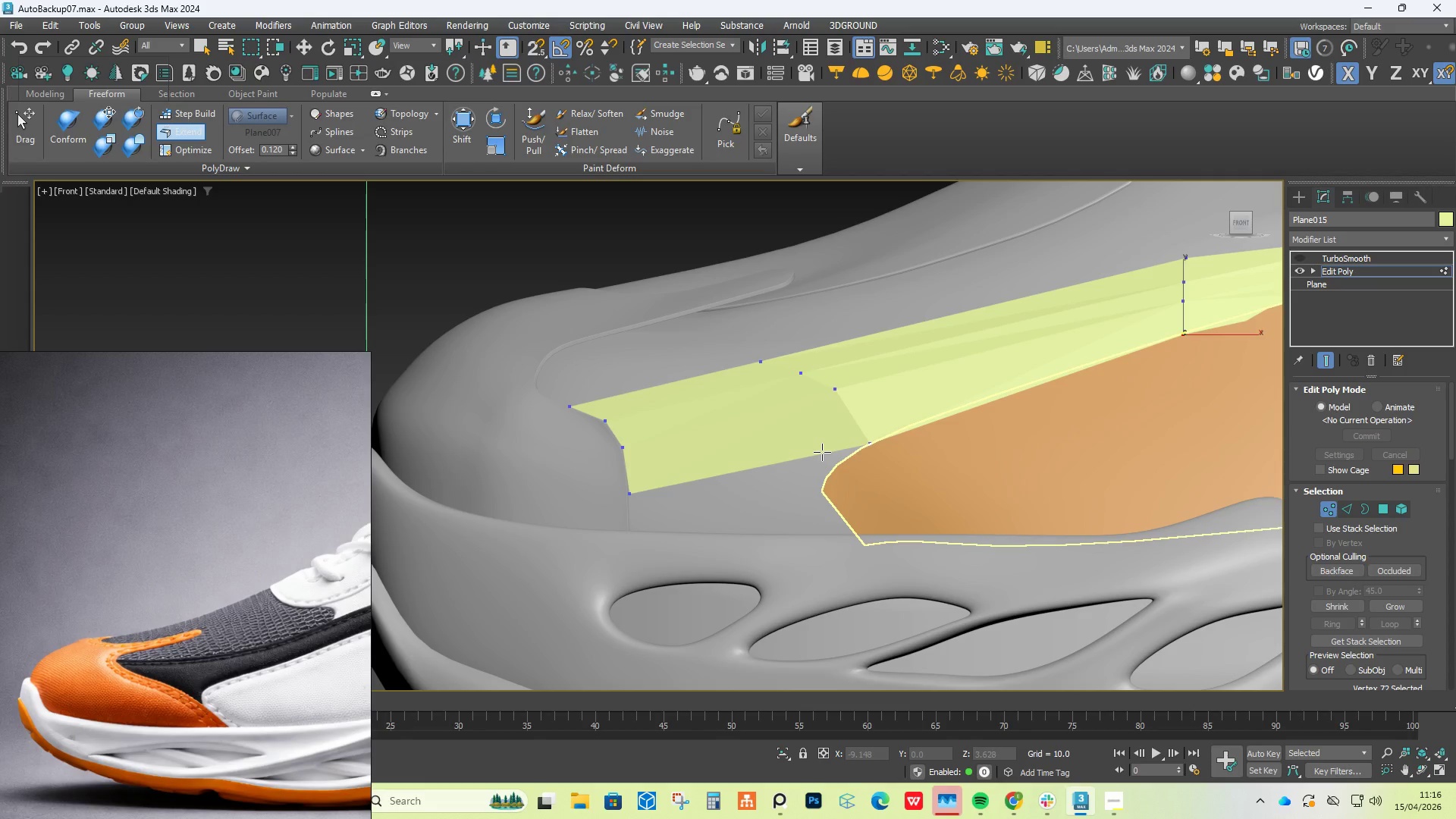 
key(Control+Shift+ShiftLeft)
 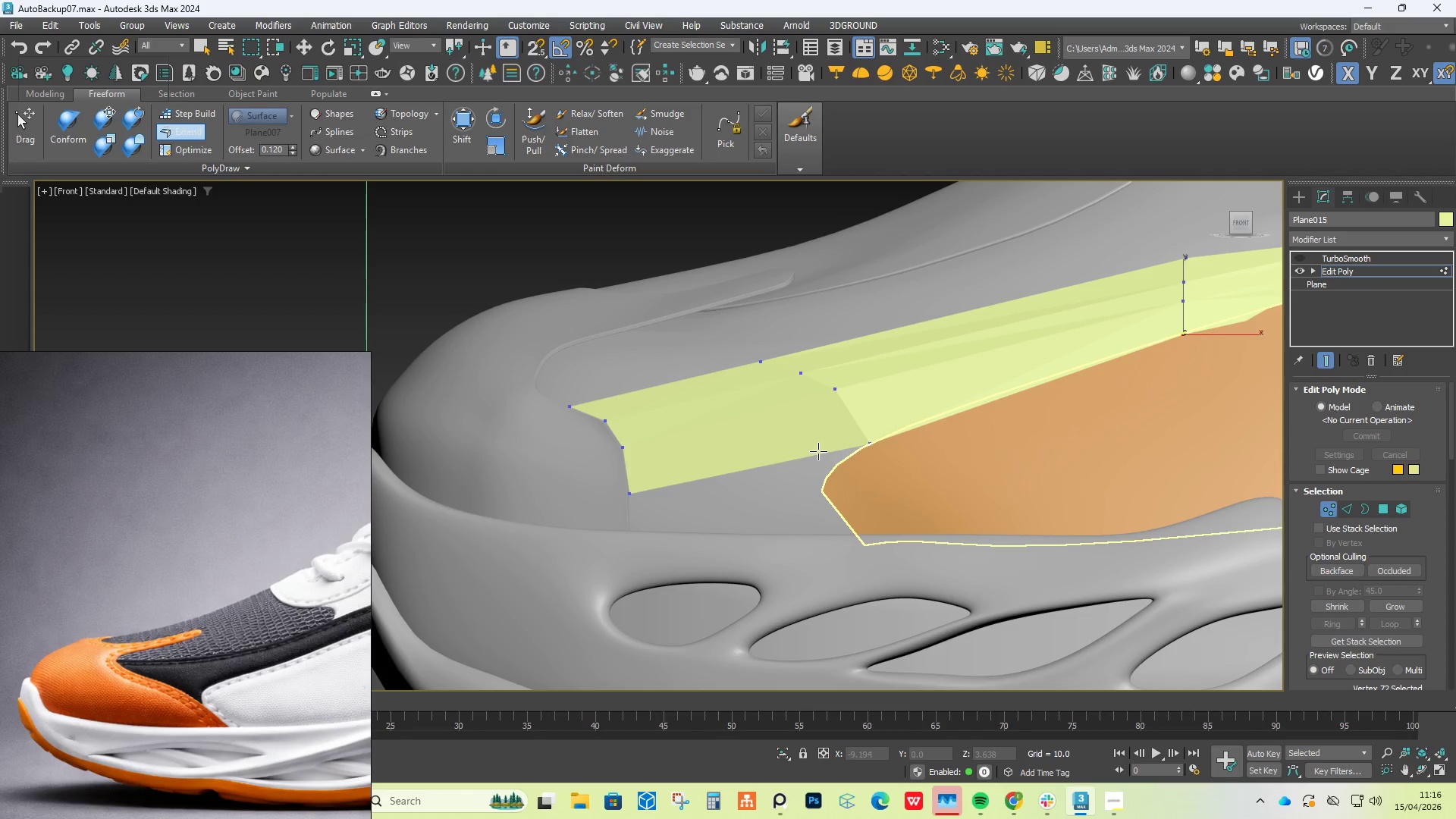 
hold_key(key=ShiftLeft, duration=0.83)
left_click_drag(start_coordinate=[818, 451], to_coordinate=[808, 472])
 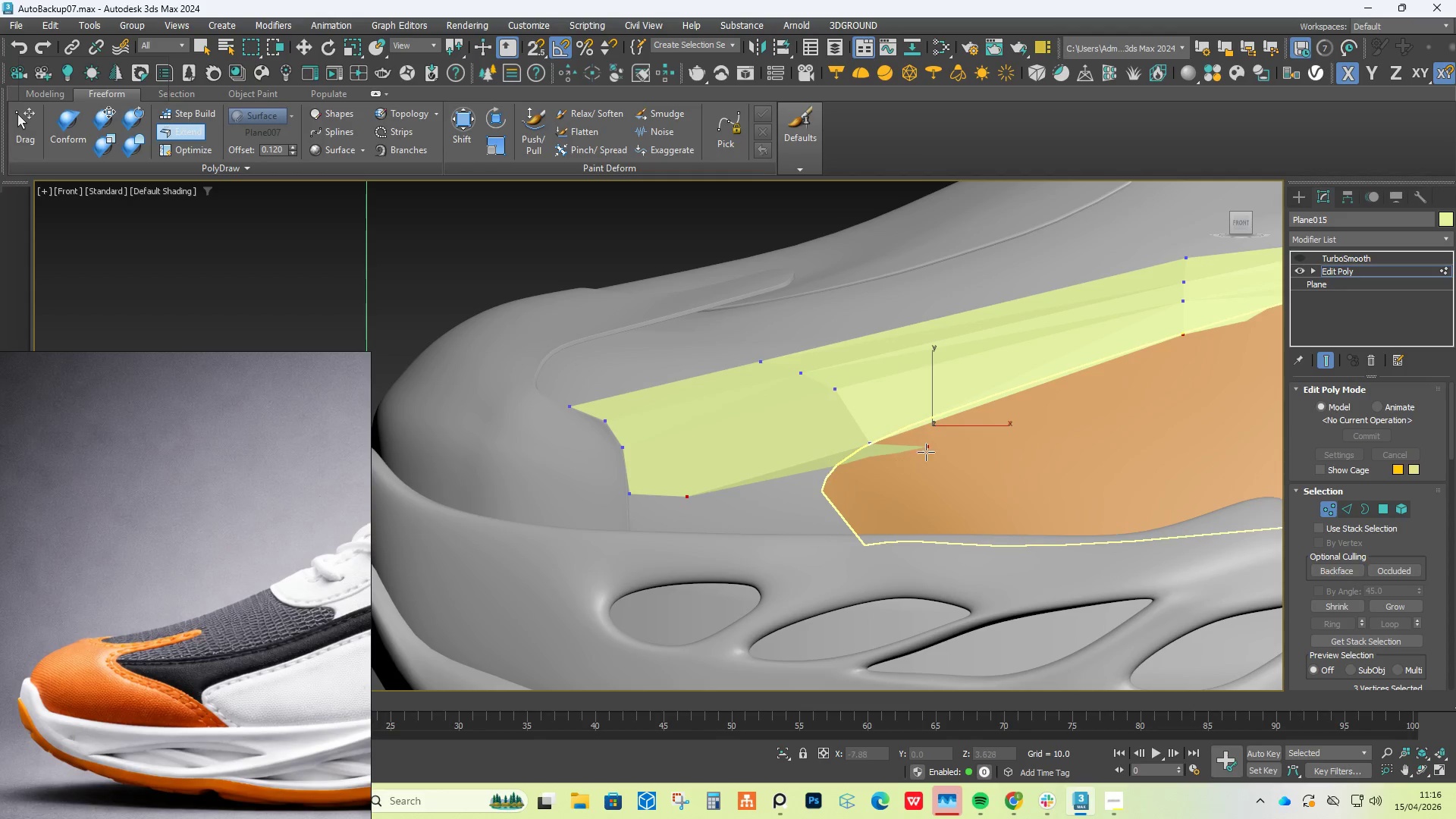 
hold_key(key=ShiftLeft, duration=9.08)
hold_key(key=ControlLeft, duration=4.38)
hold_key(key=AltLeft, duration=1.5)
left_click_drag(start_coordinate=[922, 446], to_coordinate=[823, 477])
 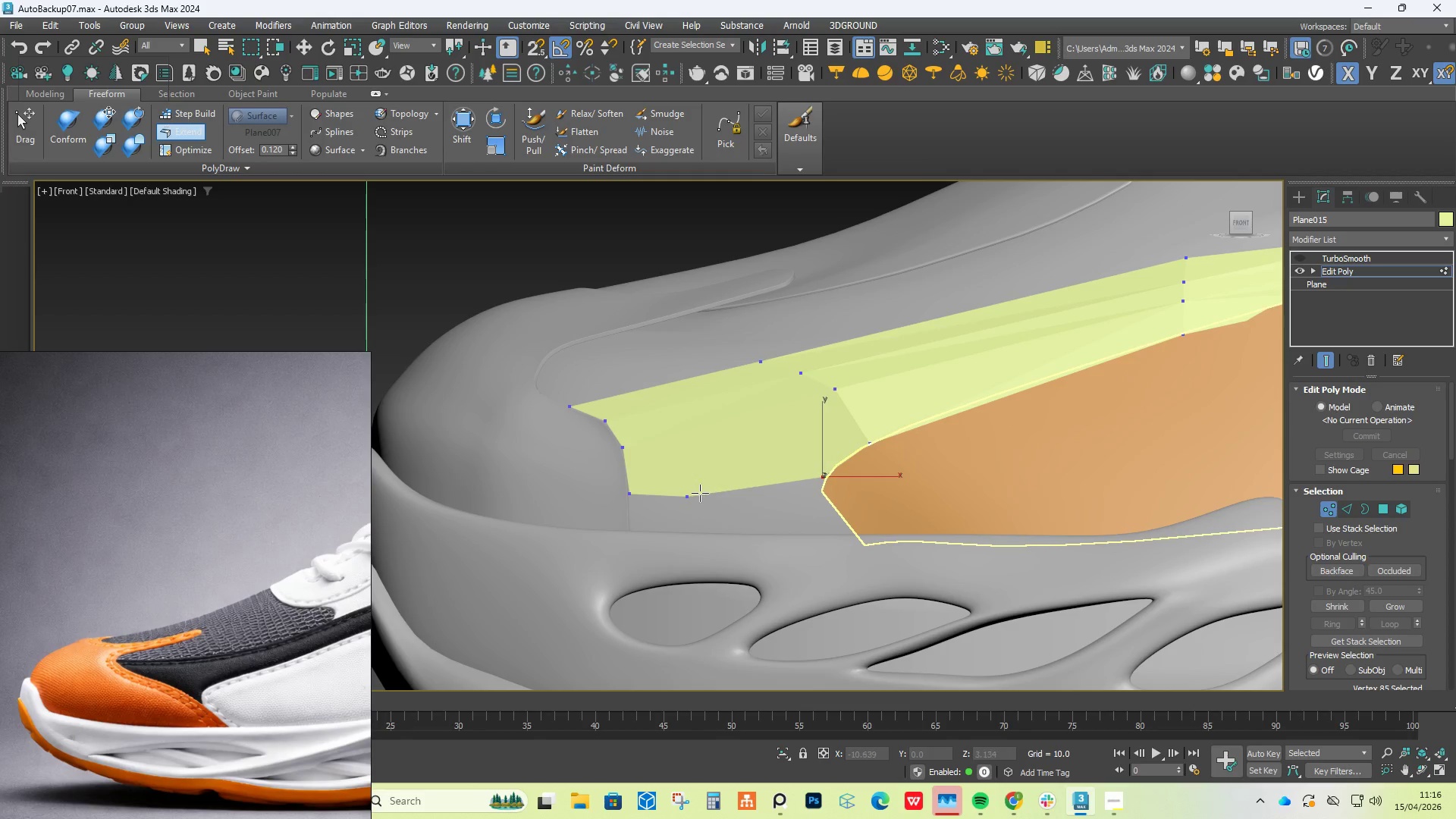 
hold_key(key=AltLeft, duration=1.52)
left_click_drag(start_coordinate=[682, 497], to_coordinate=[630, 513])
 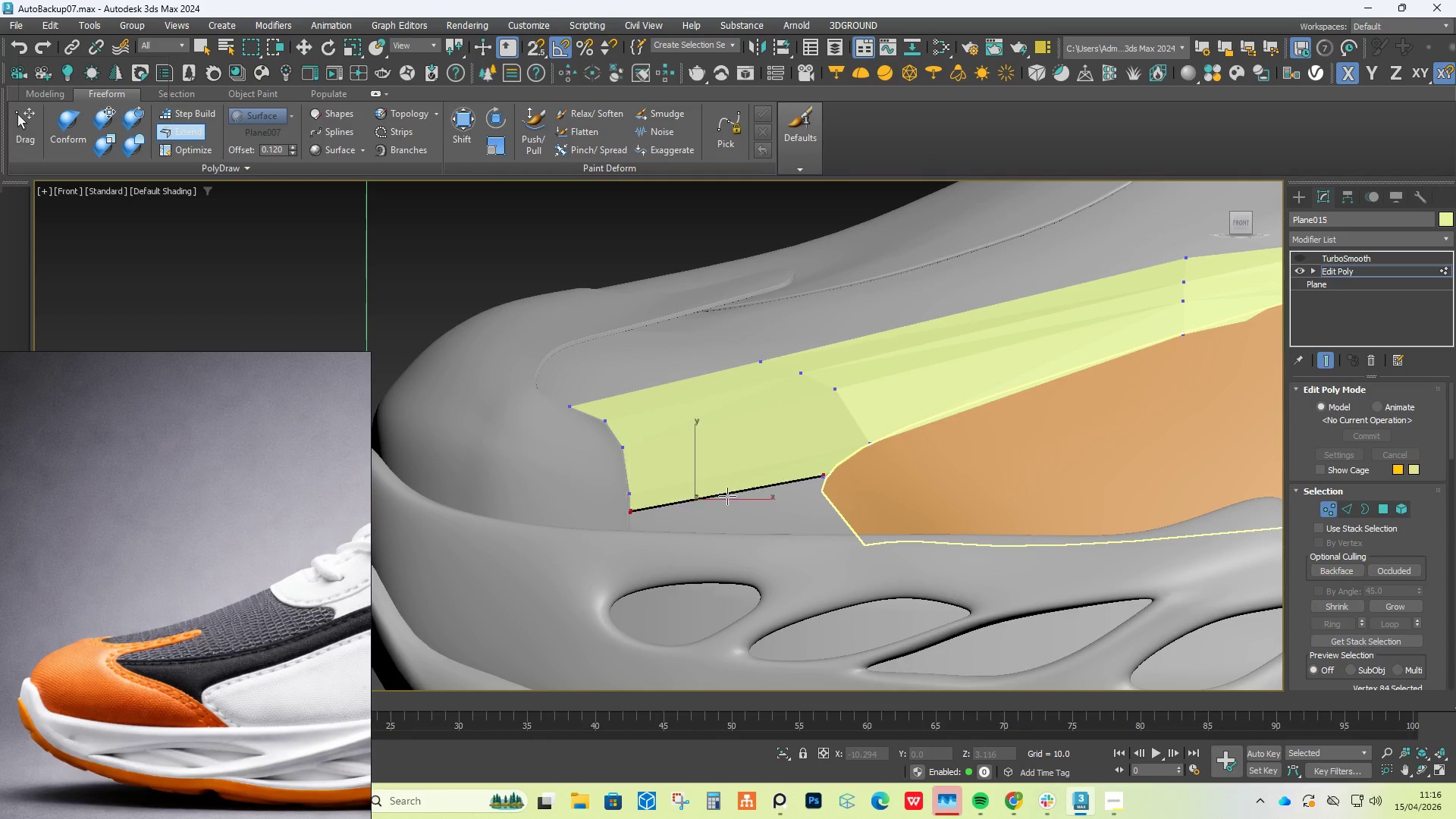 
hold_key(key=AltLeft, duration=1.3)
 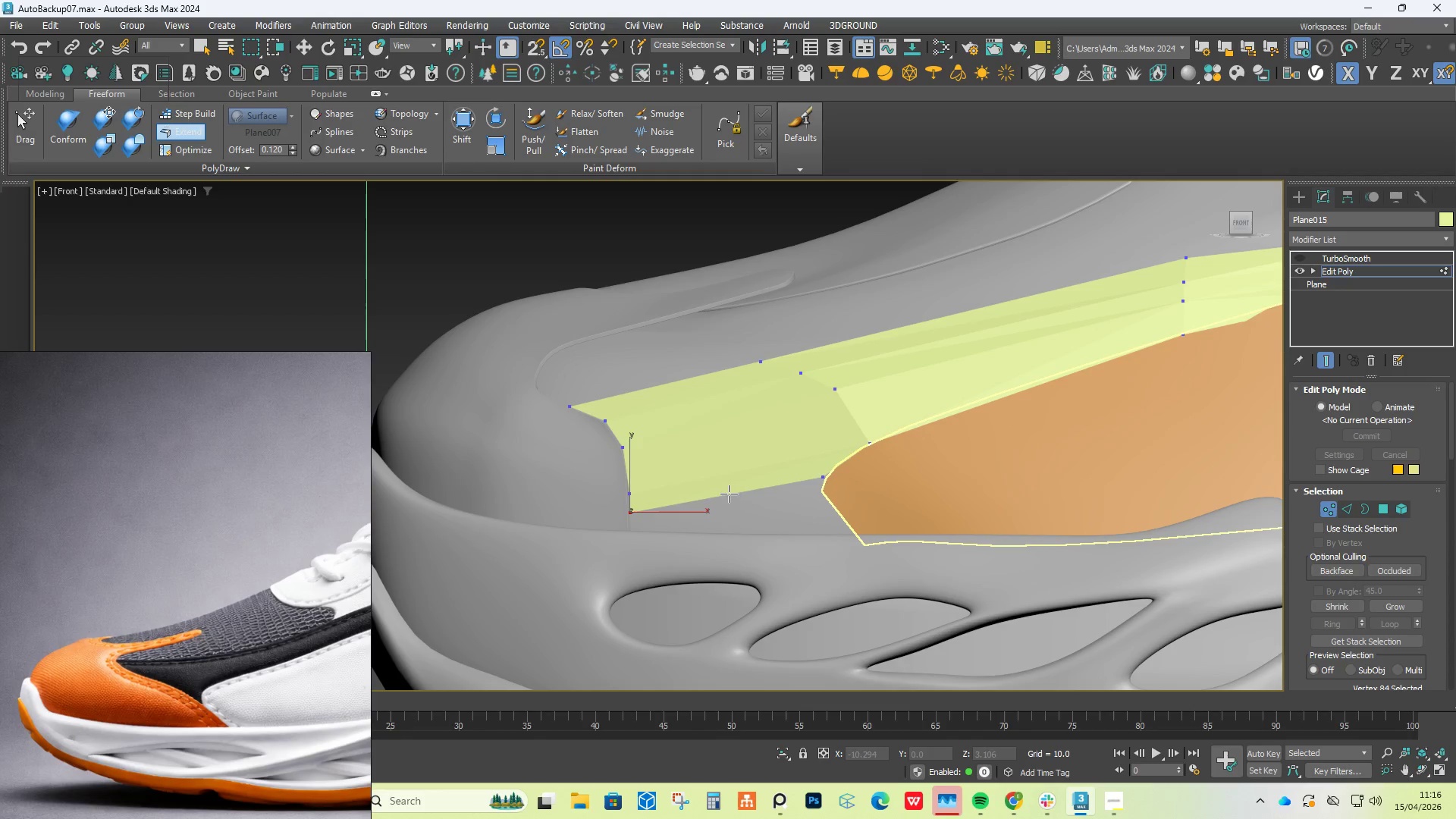 
left_click_drag(start_coordinate=[729, 494], to_coordinate=[724, 507])
 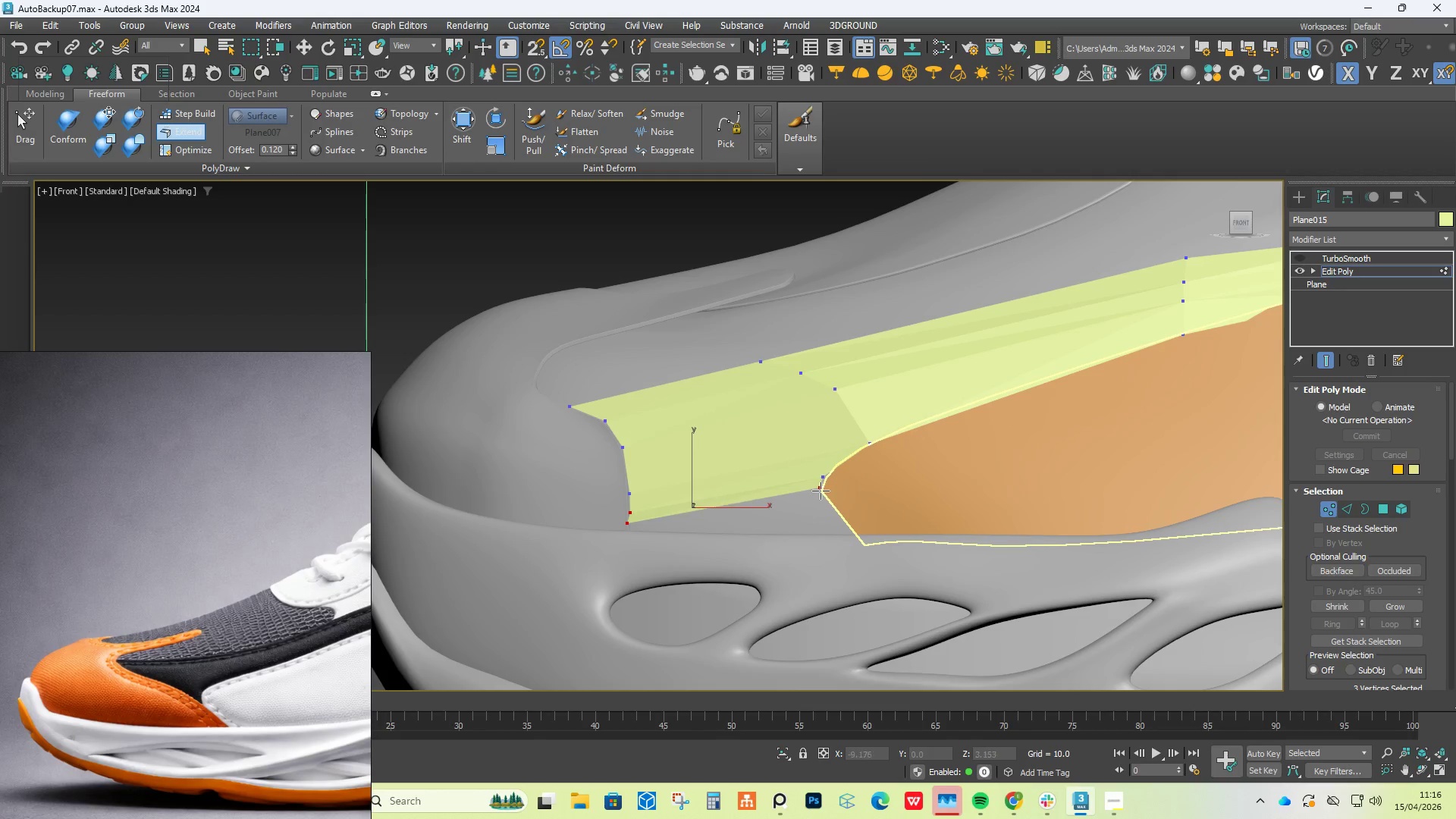 
hold_key(key=ControlLeft, duration=2.69)
hold_key(key=AltLeft, duration=1.51)
left_click_drag(start_coordinate=[821, 489], to_coordinate=[817, 497])
 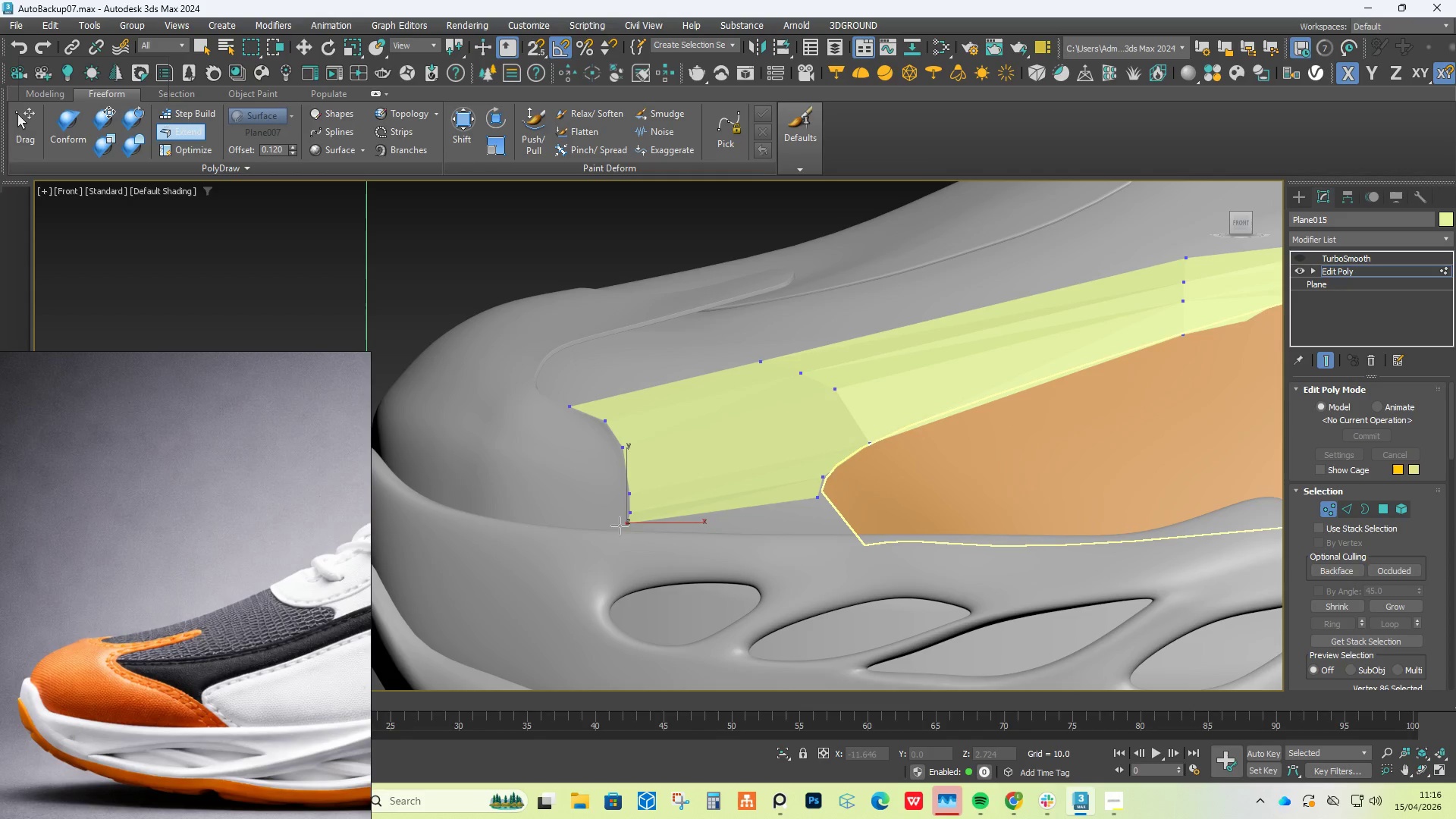 
hold_key(key=AltLeft, duration=1.05)
left_click_drag(start_coordinate=[626, 526], to_coordinate=[630, 535])
 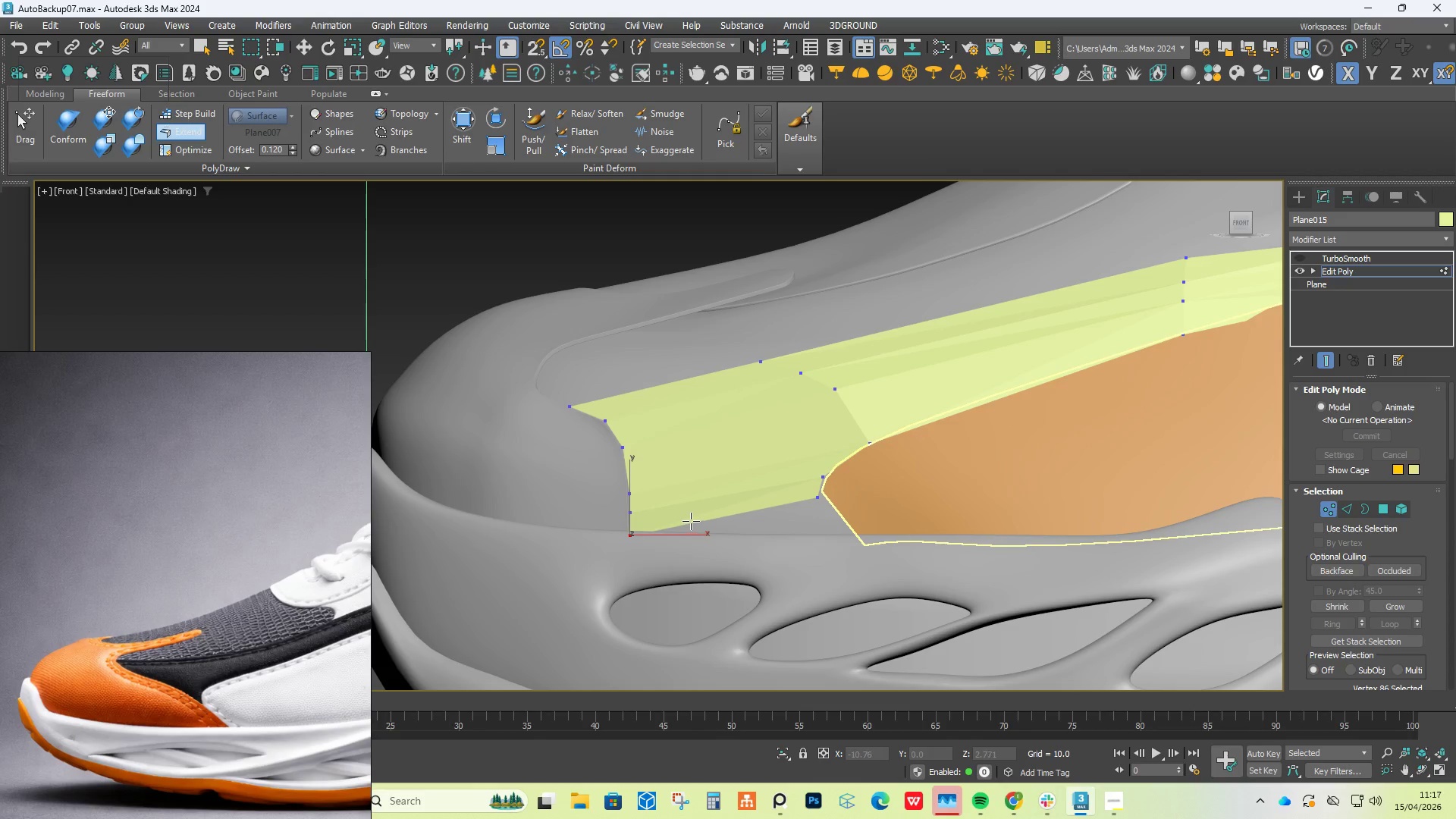 
left_click_drag(start_coordinate=[691, 521], to_coordinate=[720, 567])
 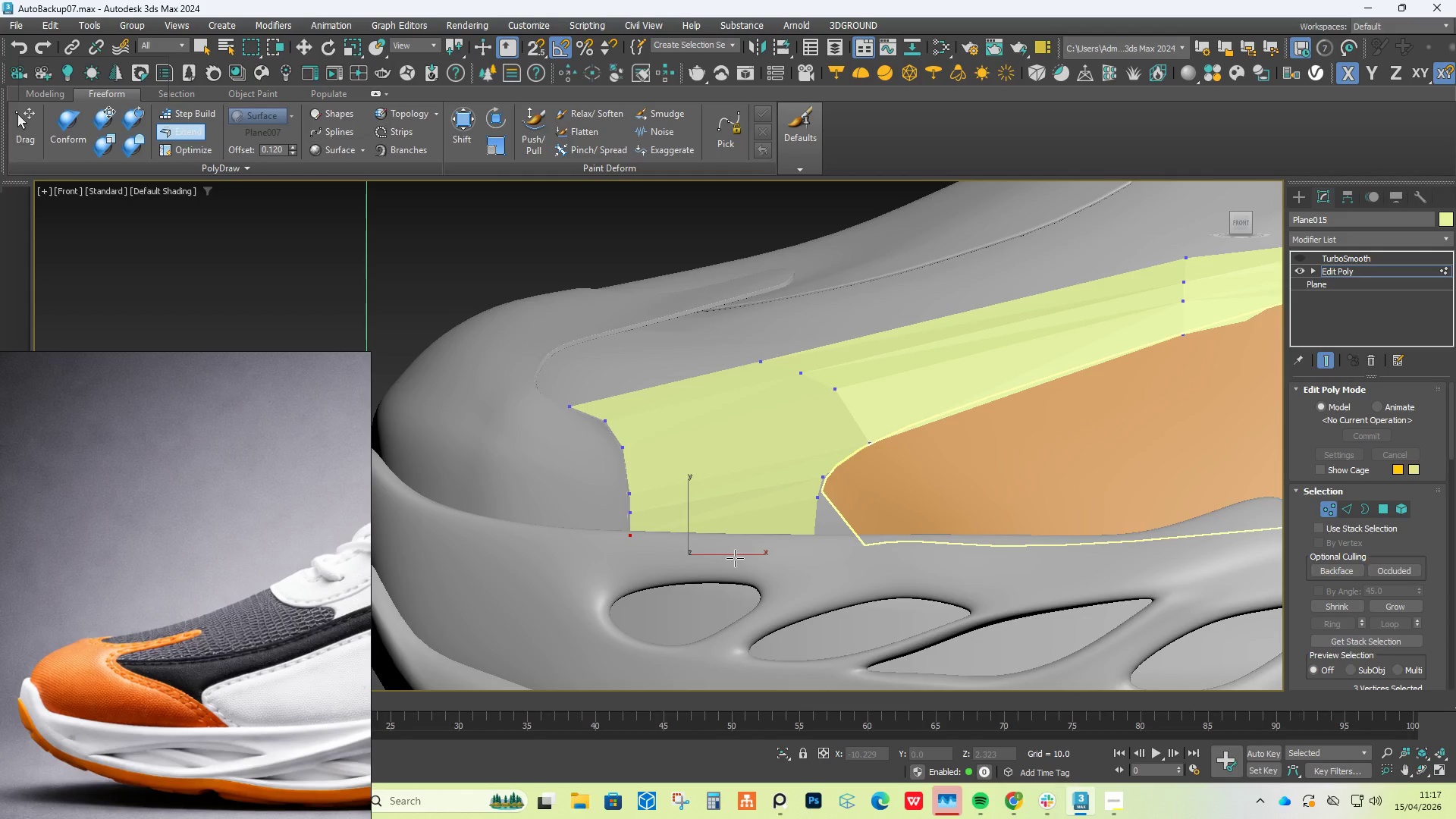 
key(Control+ControlLeft)
 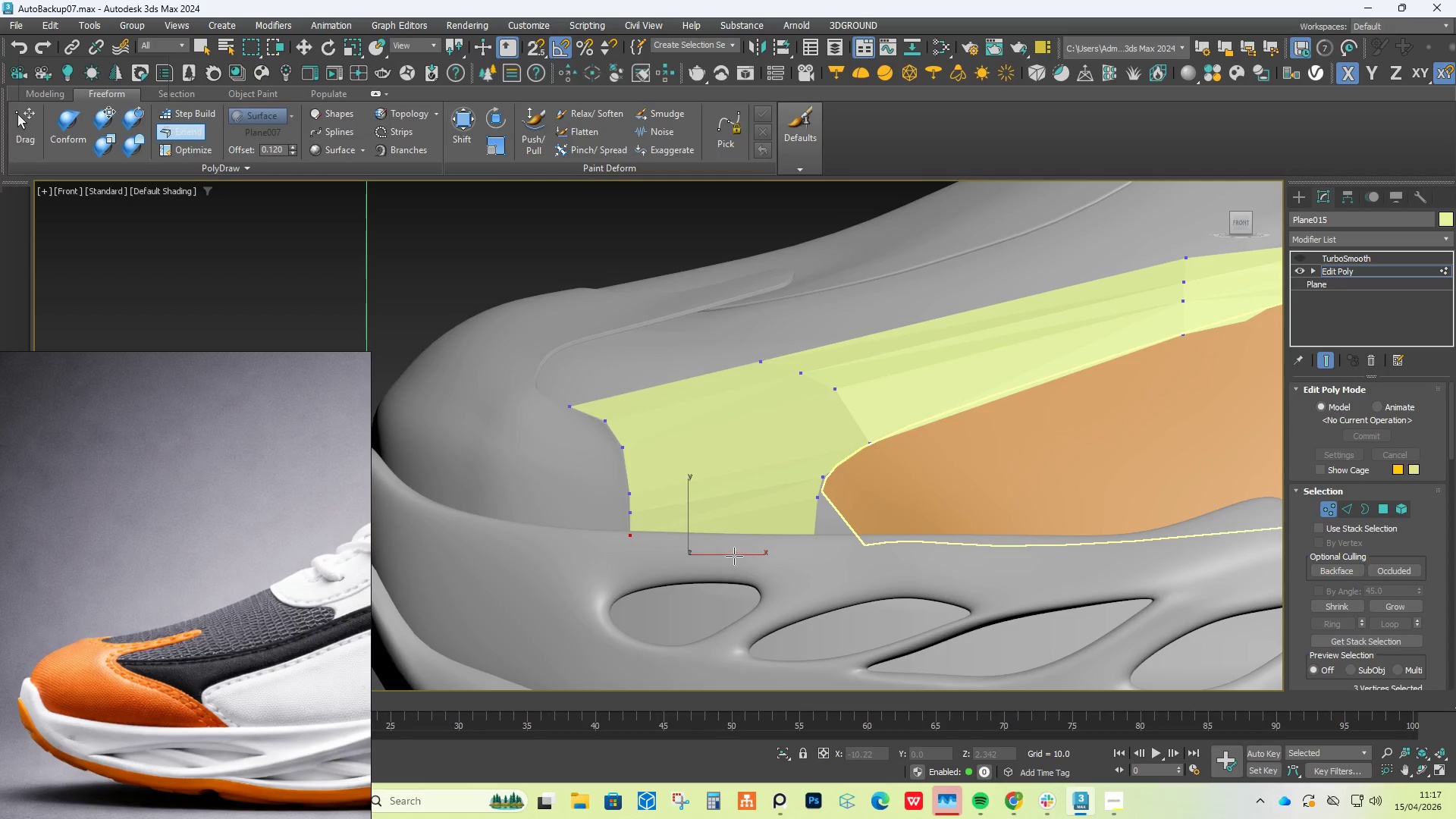 
key(Control+Z)
 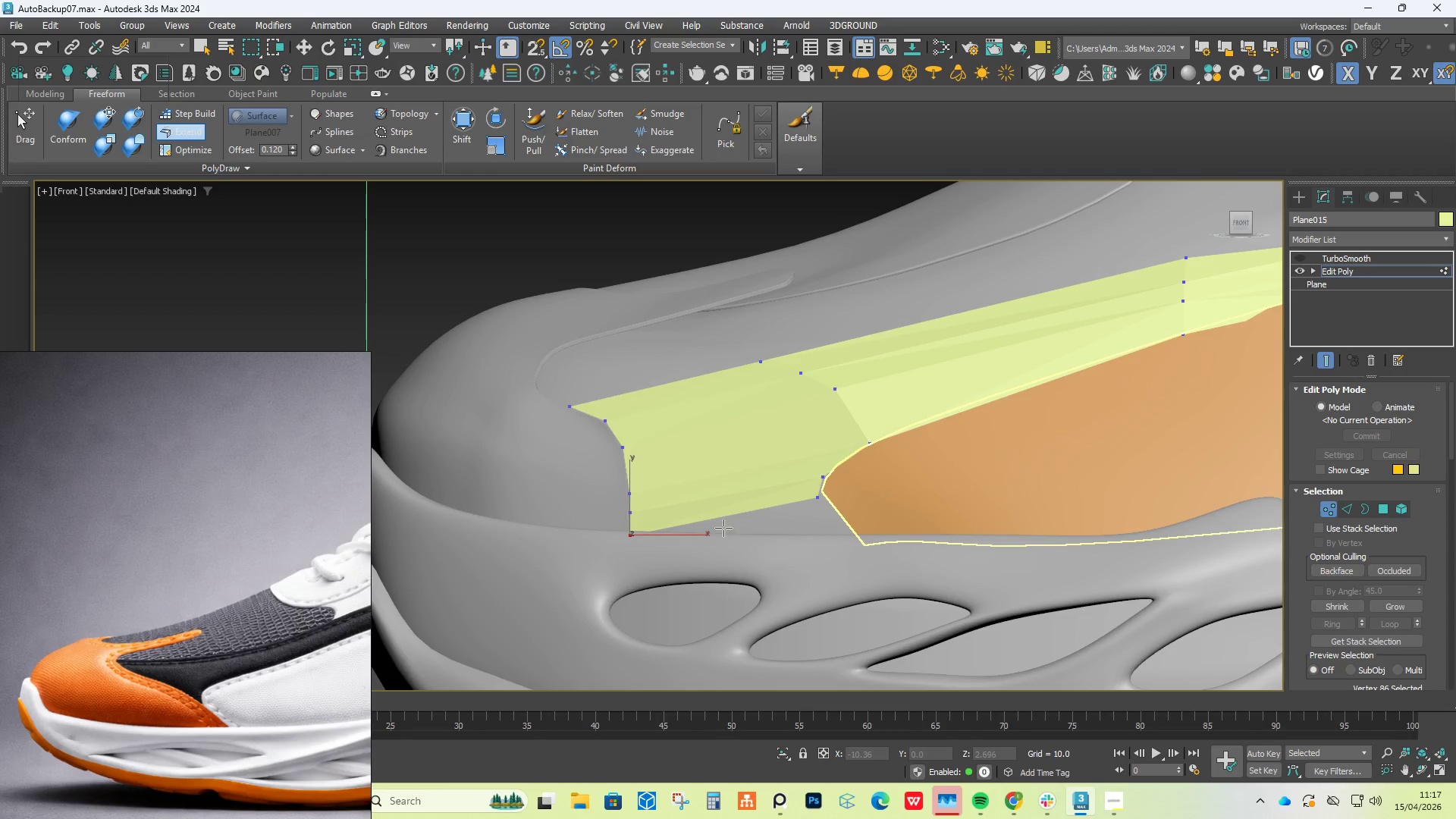 
hold_key(key=ShiftLeft, duration=1.09)
left_click_drag(start_coordinate=[726, 515], to_coordinate=[738, 547])
 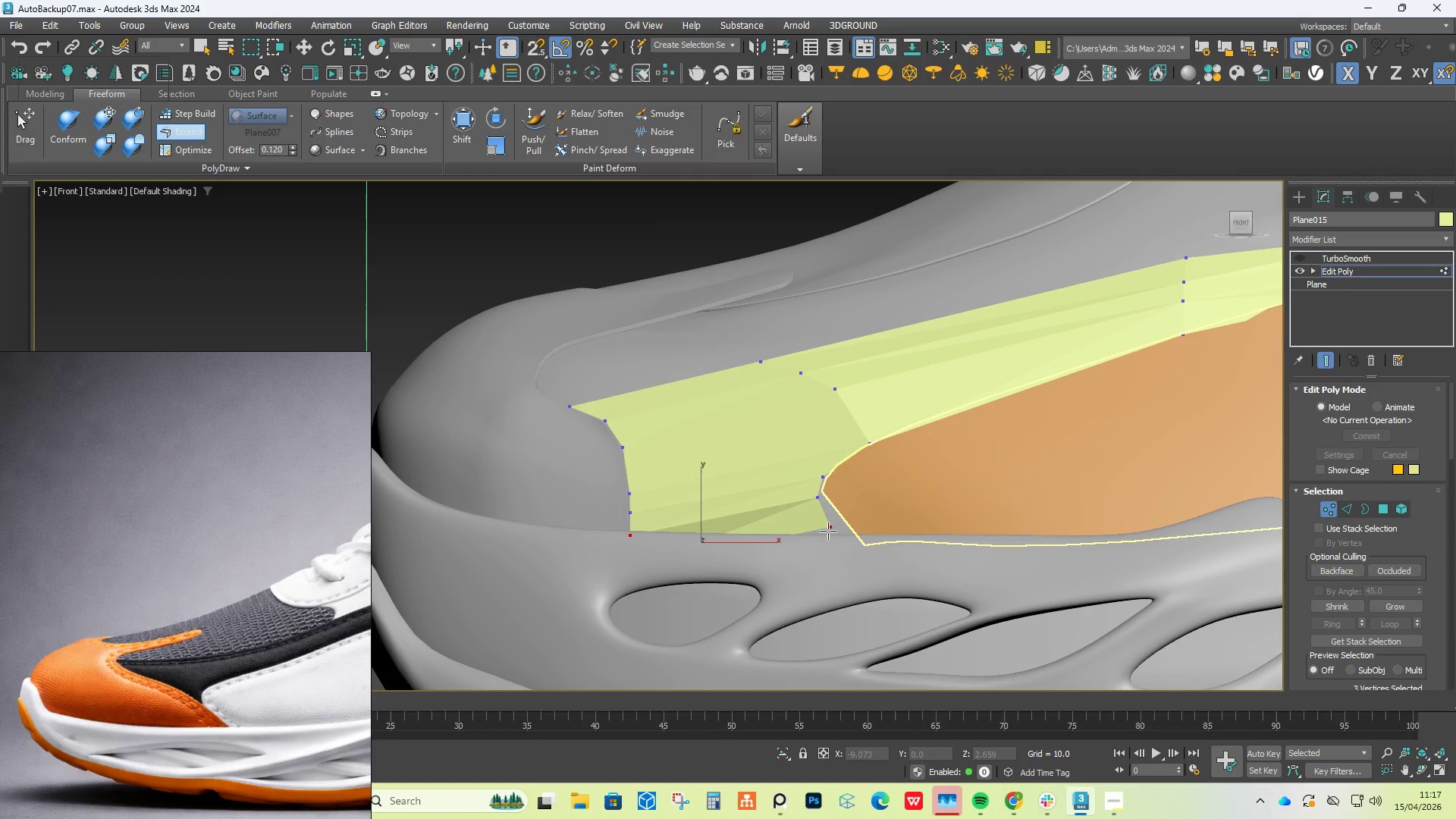 
hold_key(key=ShiftLeft, duration=6.12)
hold_key(key=AltLeft, duration=1.7)
hold_key(key=ControlLeft, duration=1.5)
left_click_drag(start_coordinate=[827, 526], to_coordinate=[863, 549])
 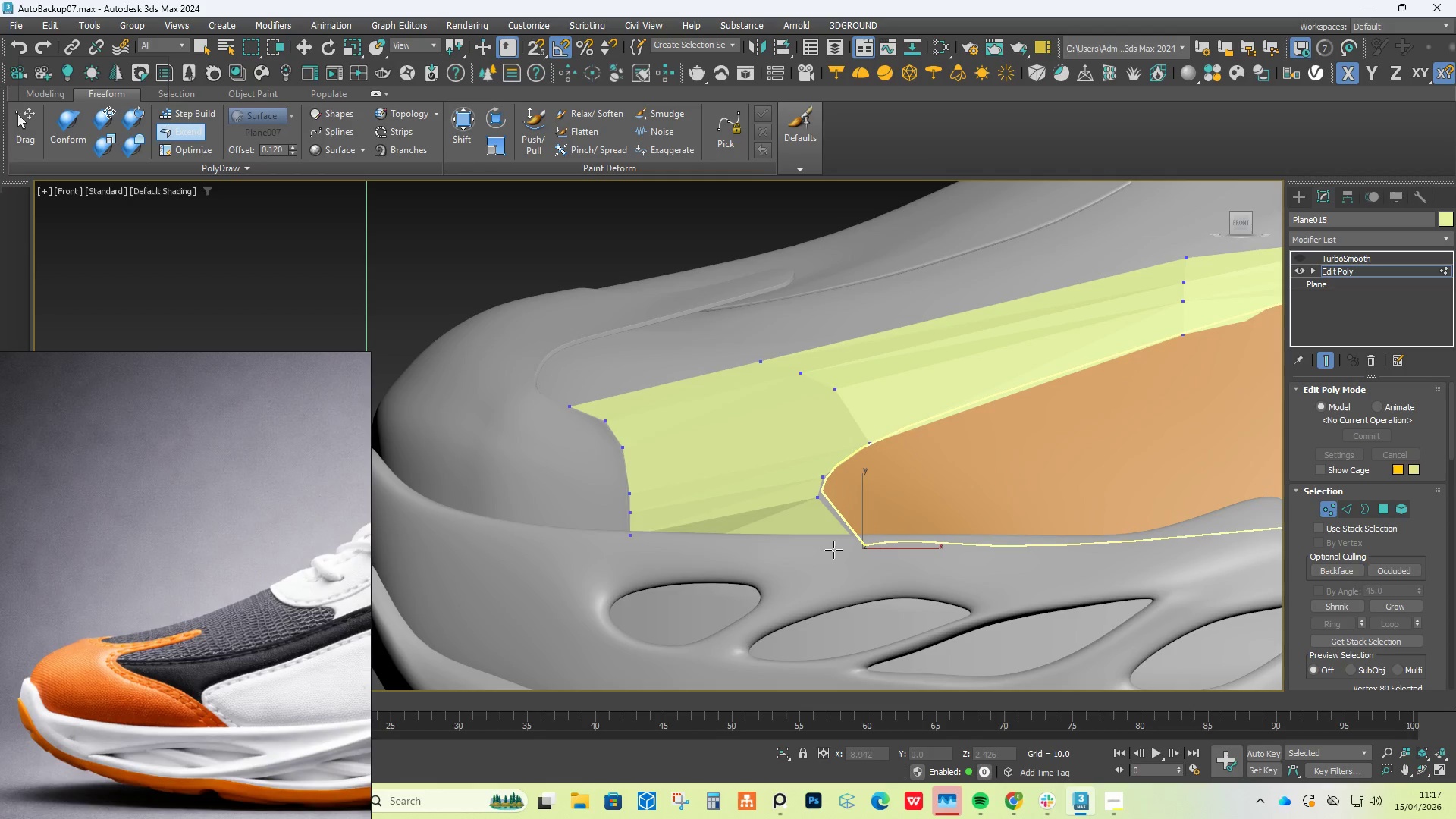 
hold_key(key=ControlLeft, duration=4.61)
hold_key(key=AltLeft, duration=1.5)
left_click_drag(start_coordinate=[641, 551], to_coordinate=[638, 560])
 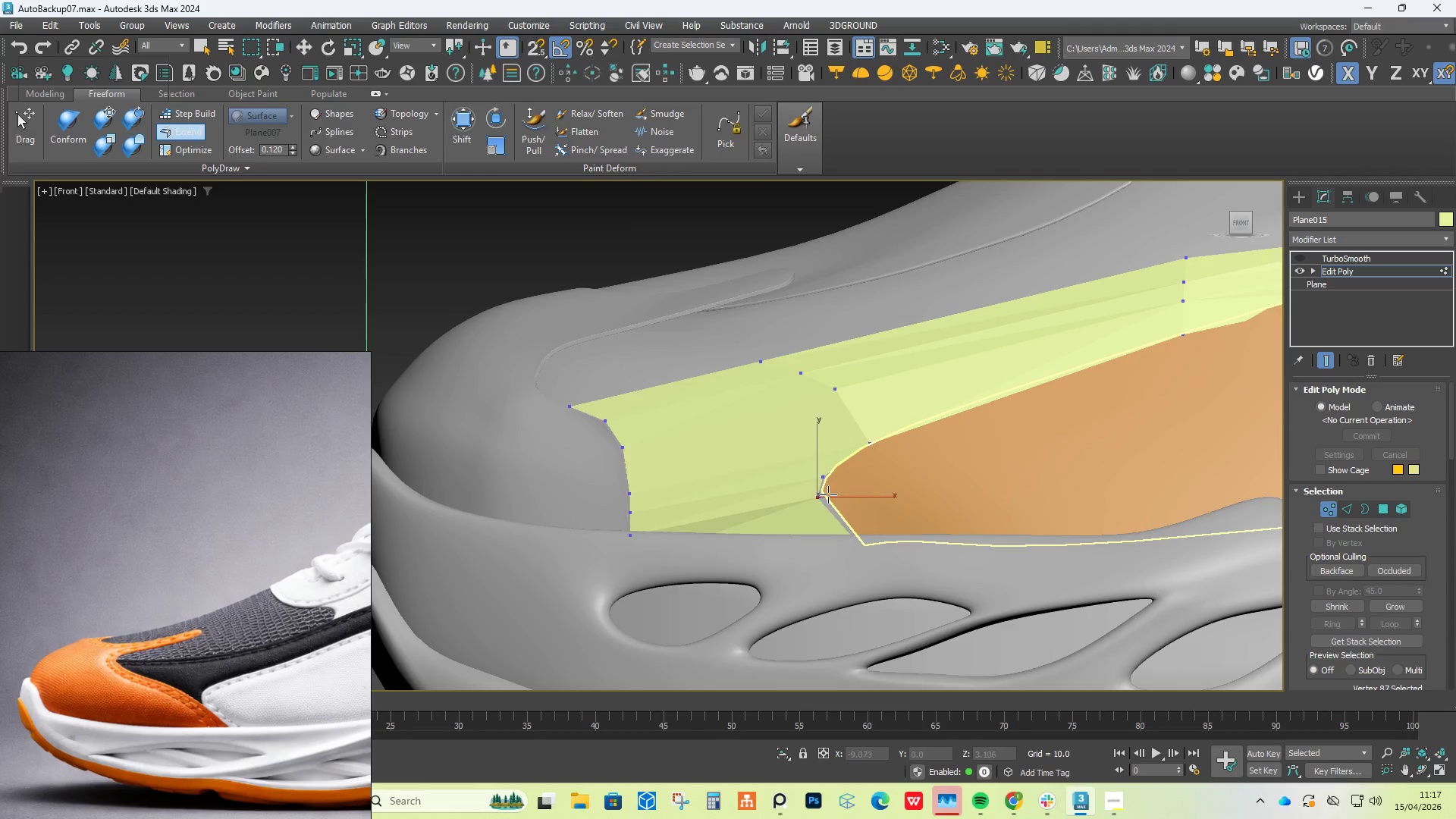 
hold_key(key=AltLeft, duration=1.53)
left_click_drag(start_coordinate=[817, 499], to_coordinate=[823, 497])
 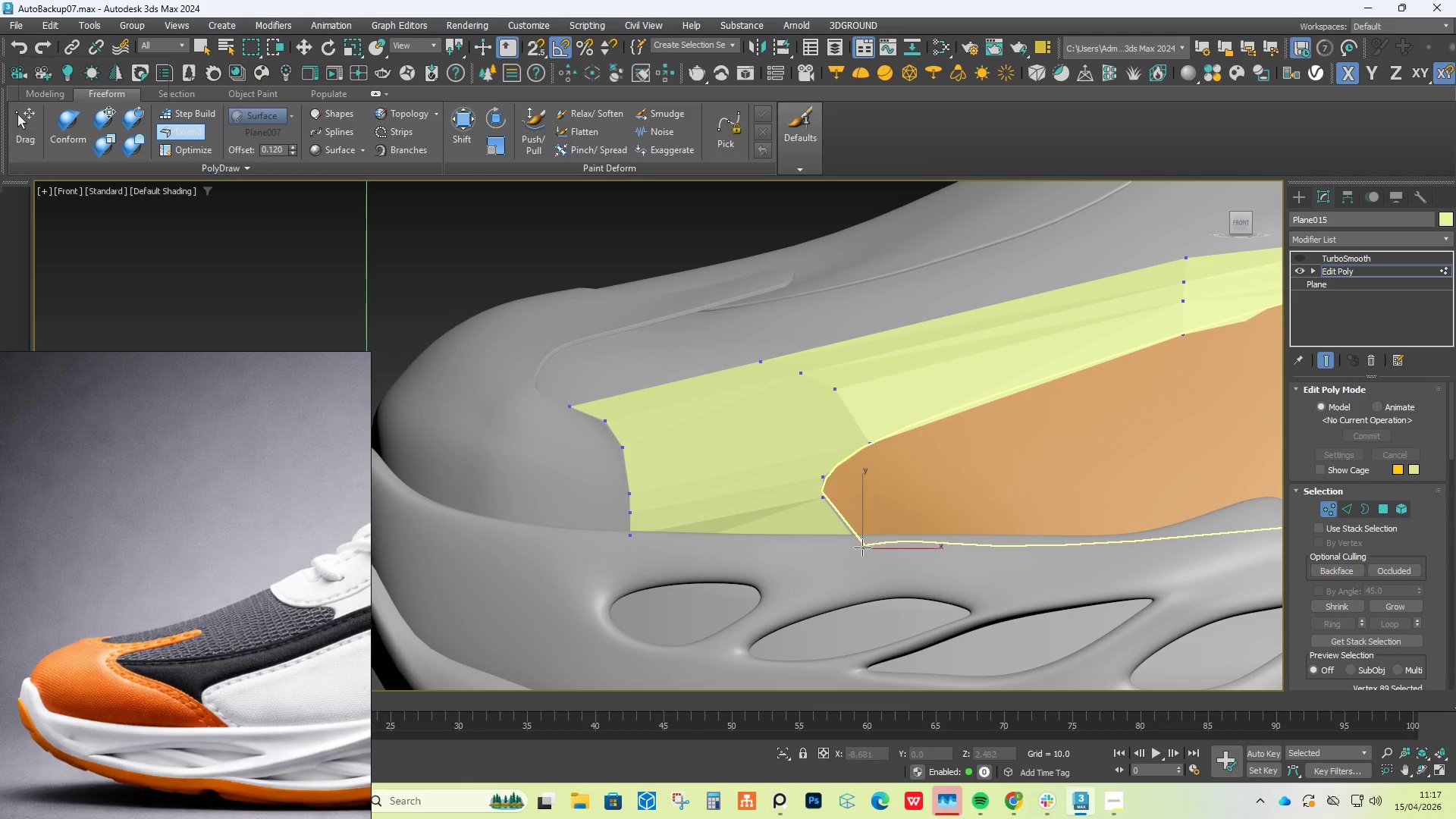 
hold_key(key=AltLeft, duration=1.2)
 